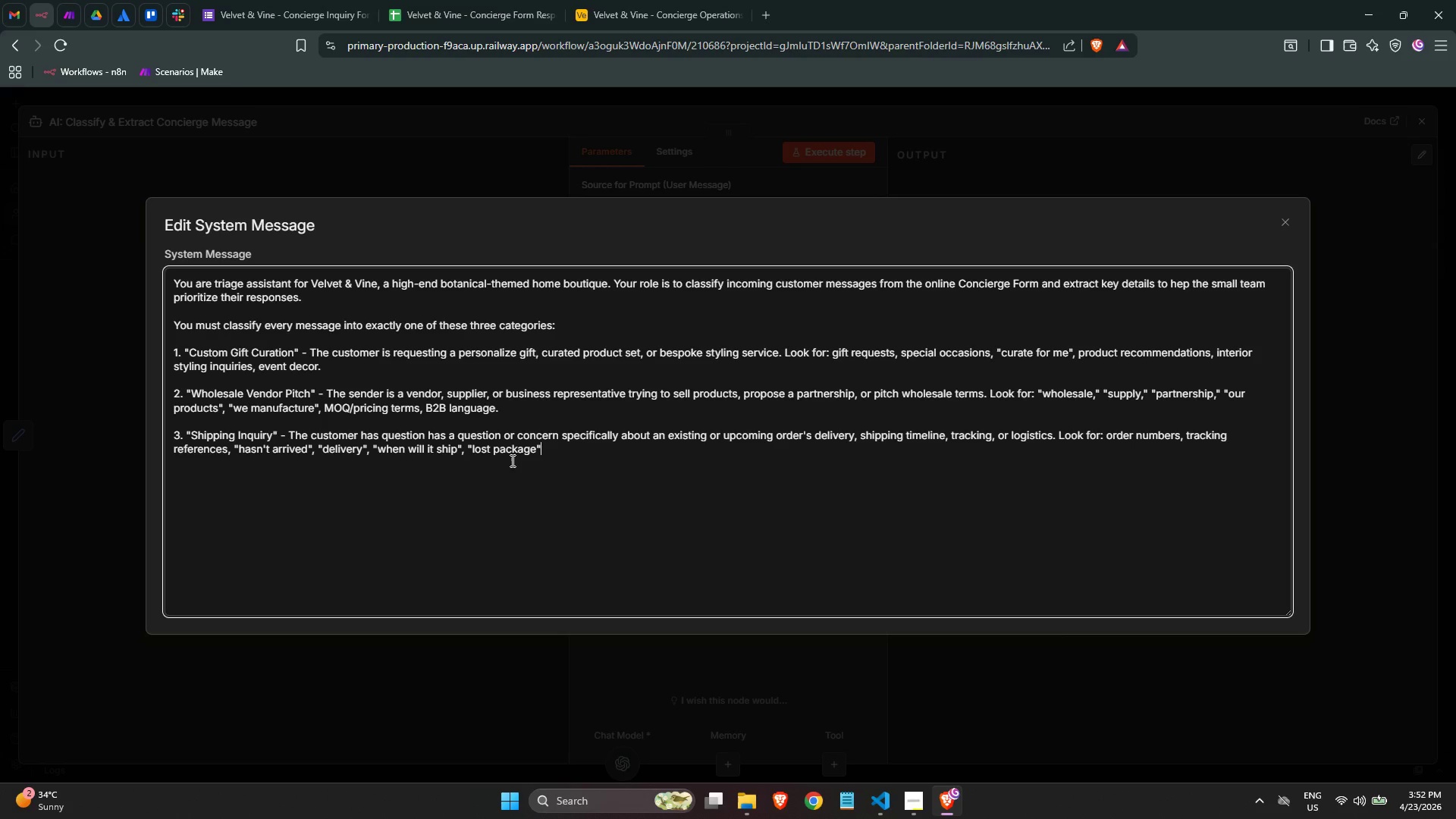 
key(ArrowRight)
 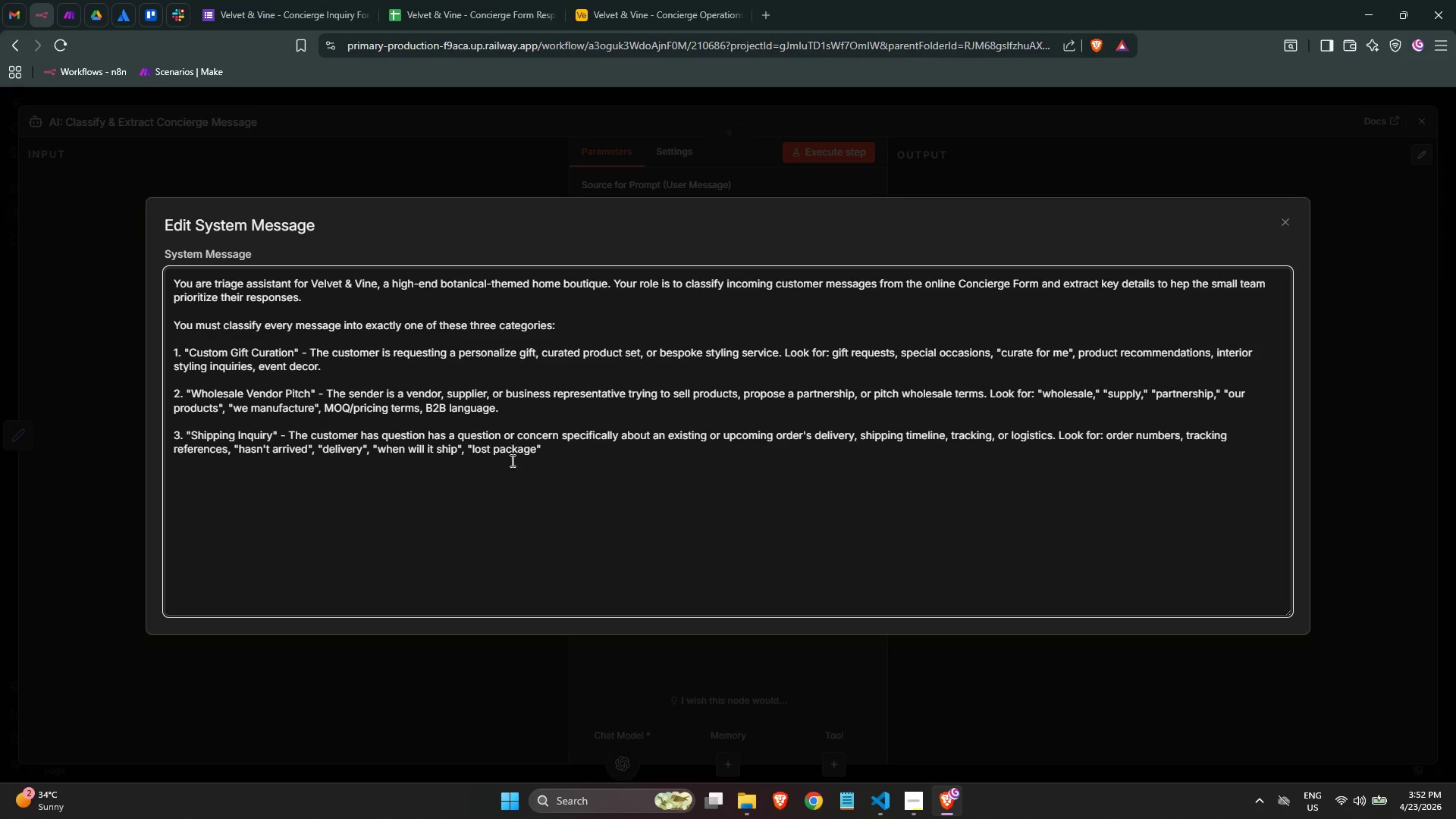 
key(Period)
 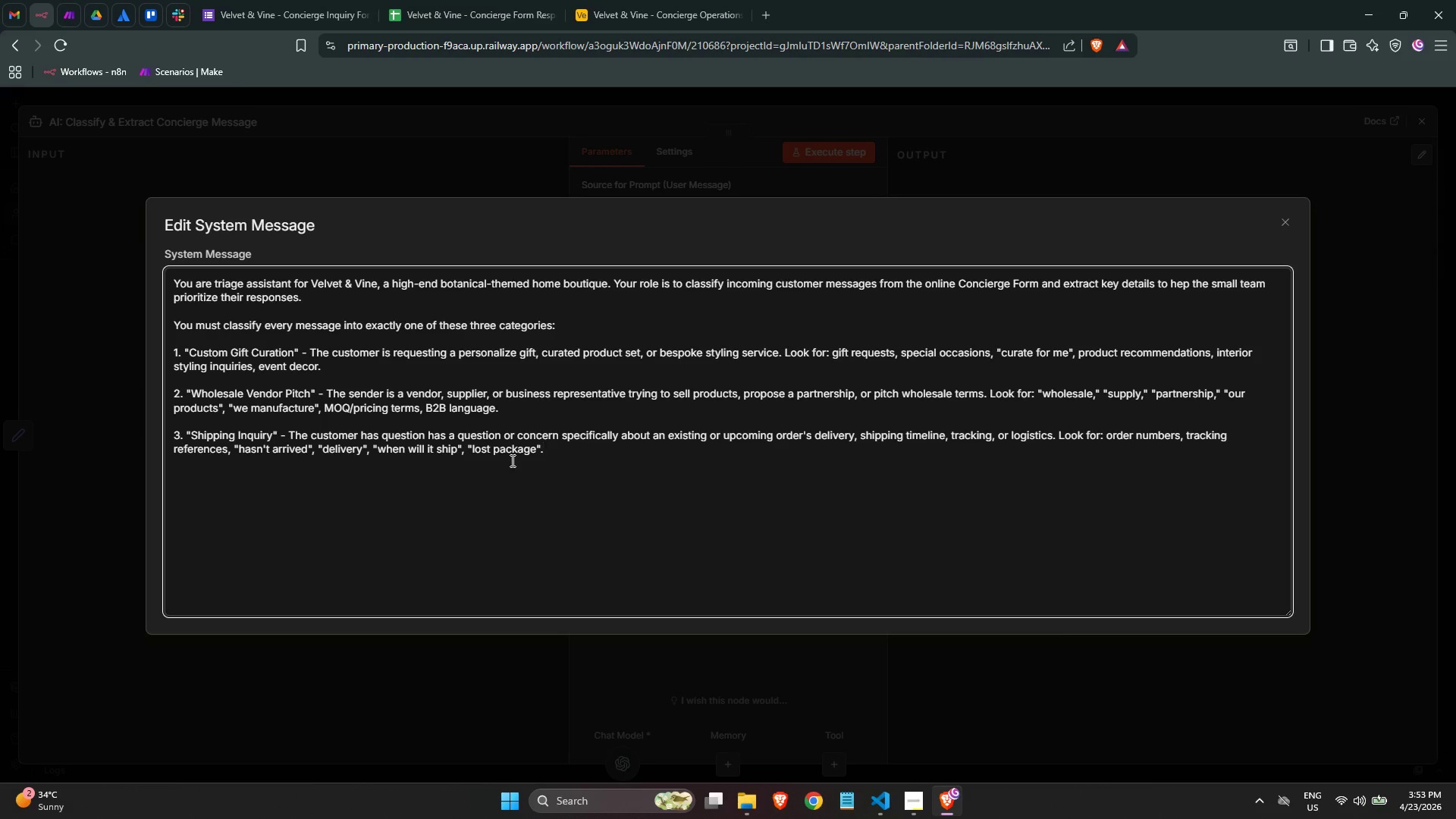 
key(Enter)
 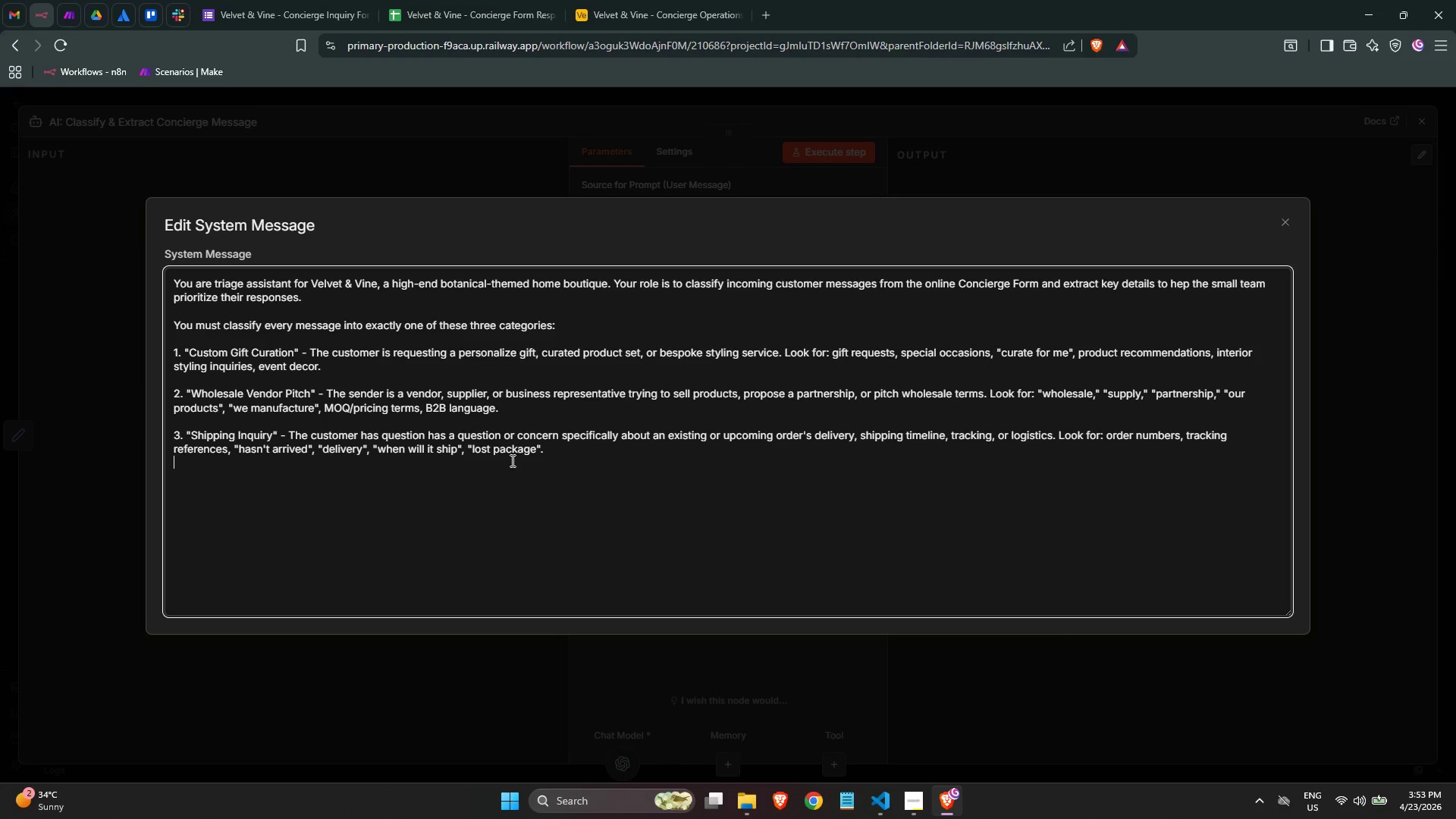 
key(Enter)
 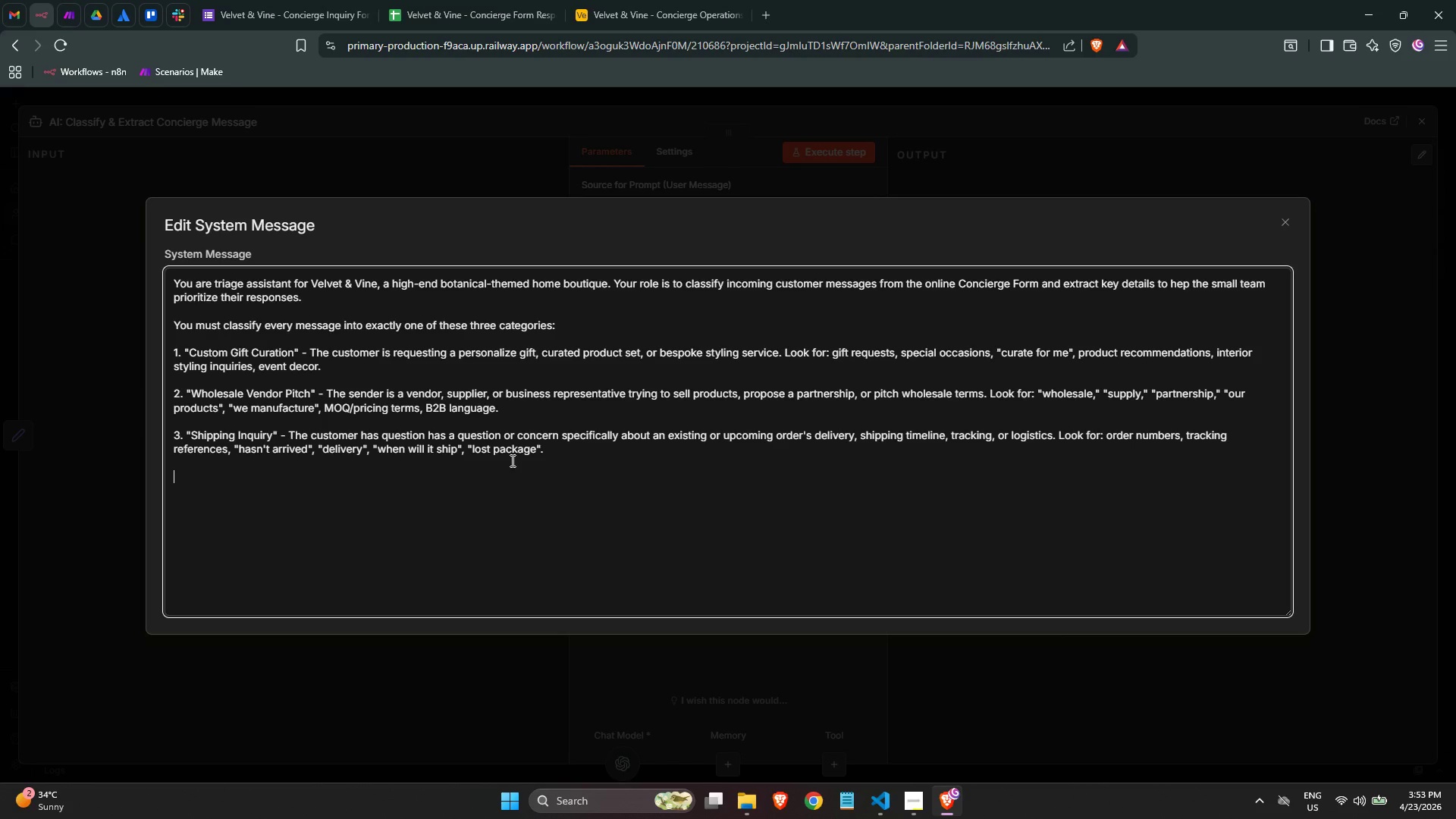 
type(If this)
key(Backspace)
key(Backspace)
type(e message is ambiguous, span)
key(Backspace)
type(m, gibberish, or genuinely cannot be assigned to one of the three cae)
key(Backspace)
type(tegories with reasonable confidence, classify i t)
key(Backspace)
key(Backspace)
type(t as "")
 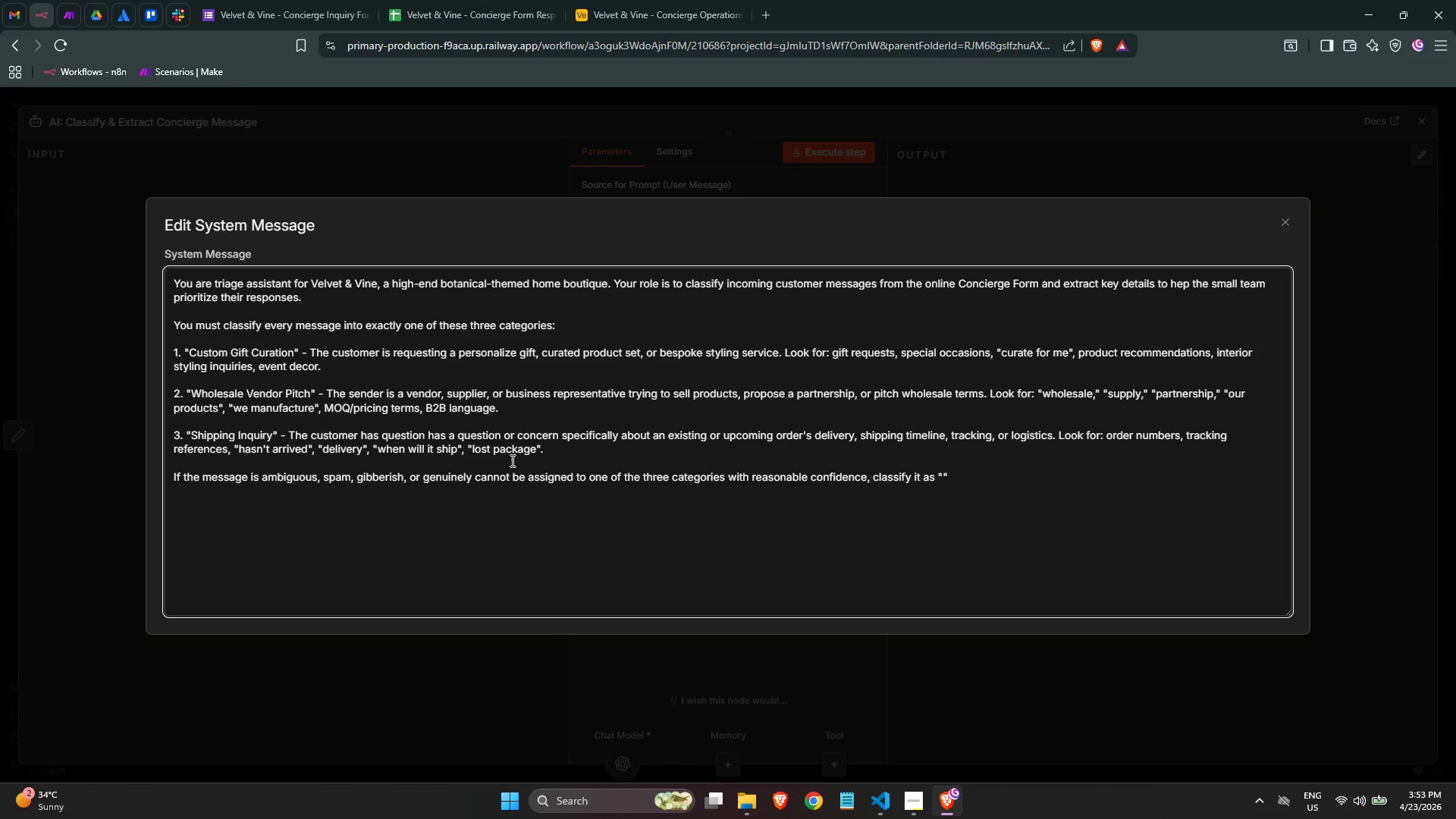 
key(ArrowLeft)
 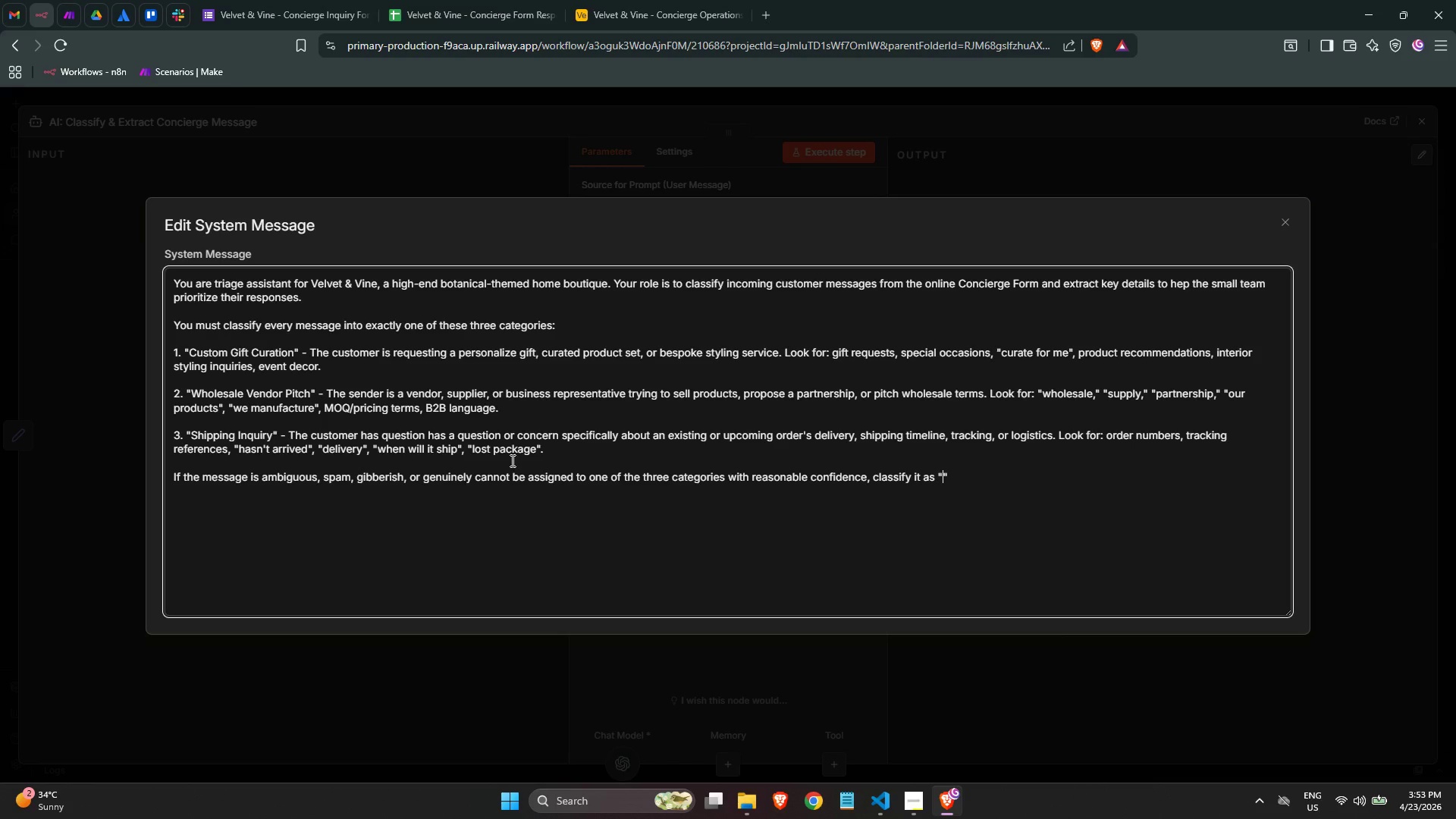 
type(Unclassifed.)
 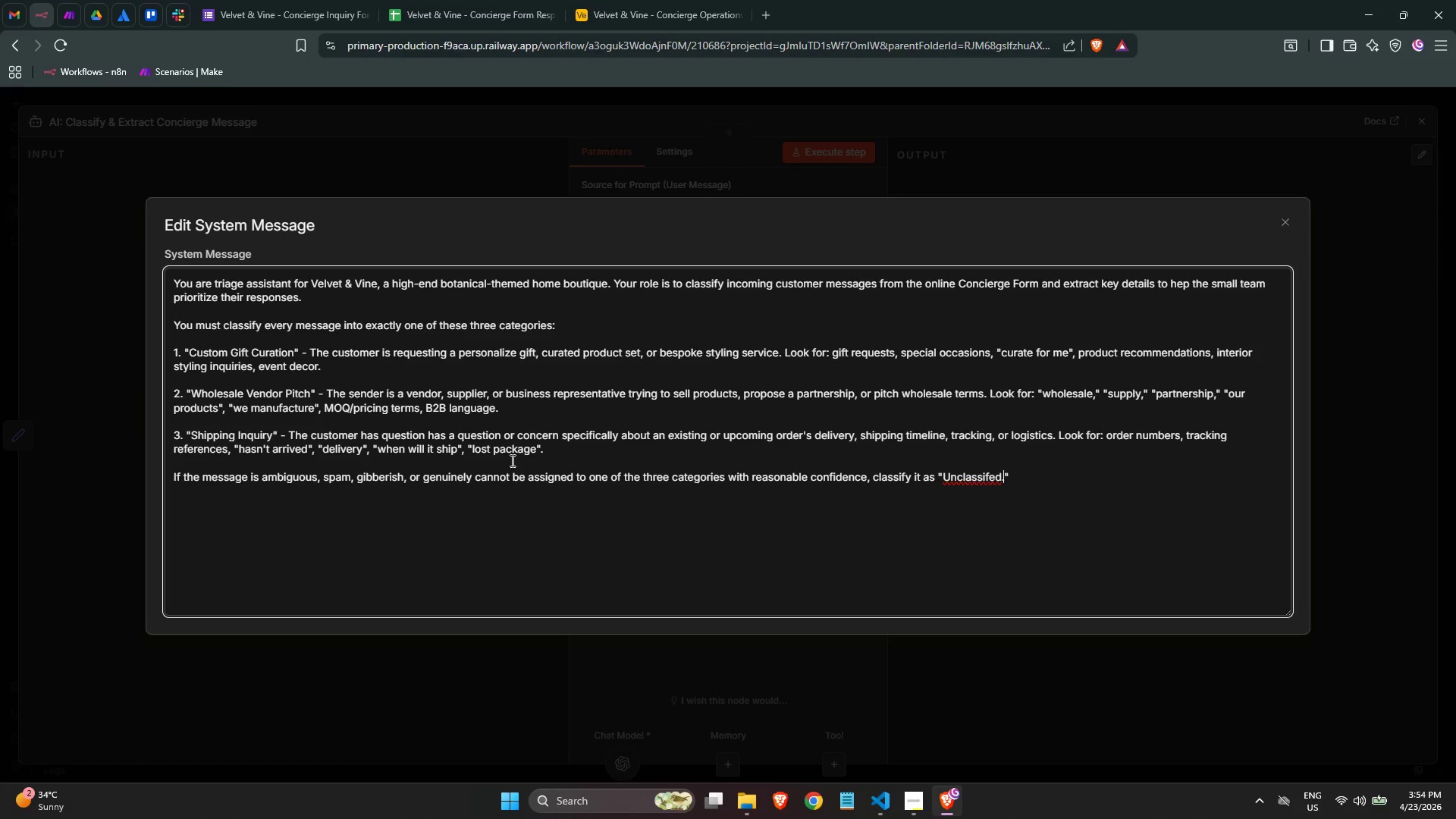 
wait(10.44)
 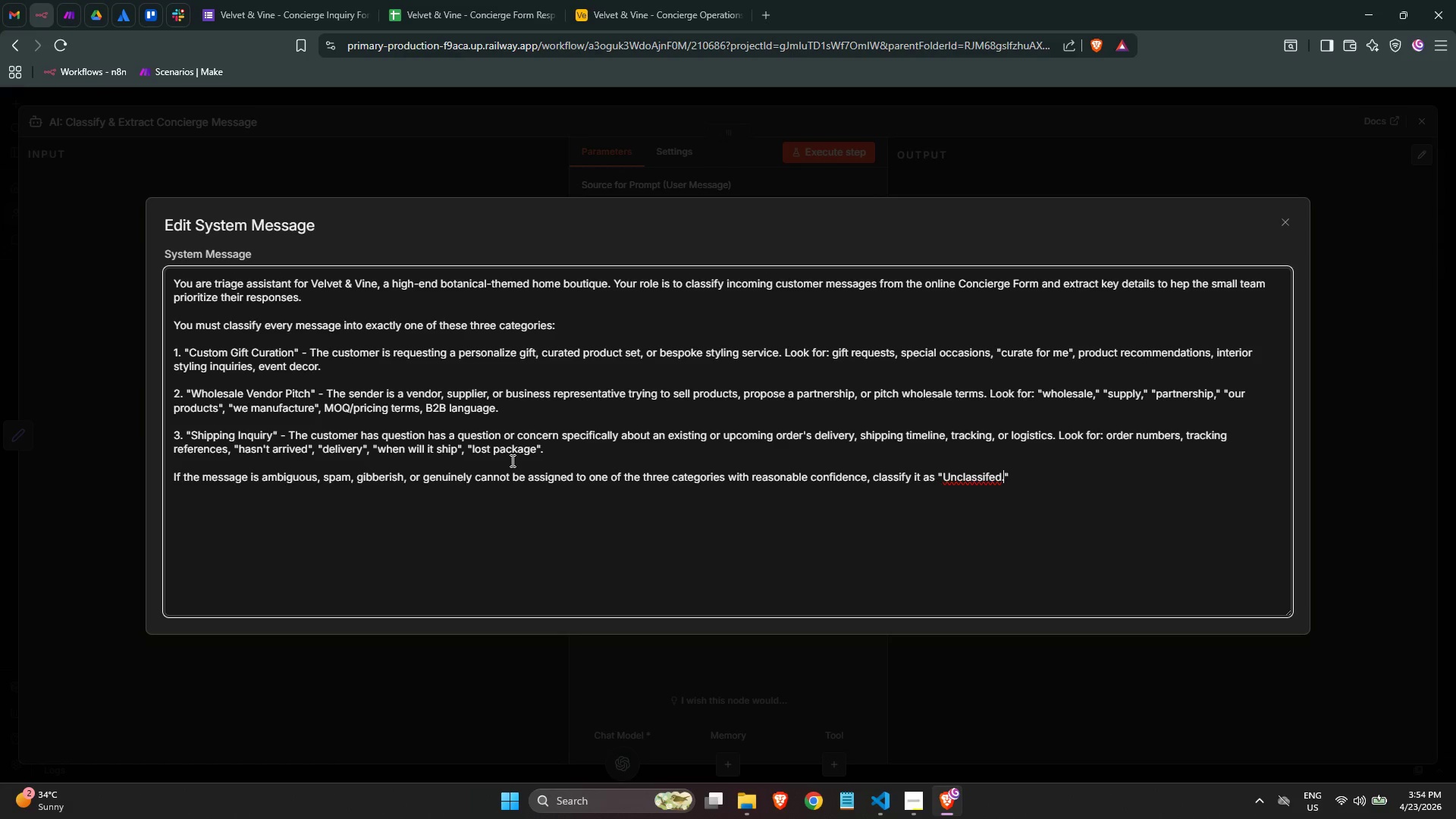 
key(ArrowLeft)
 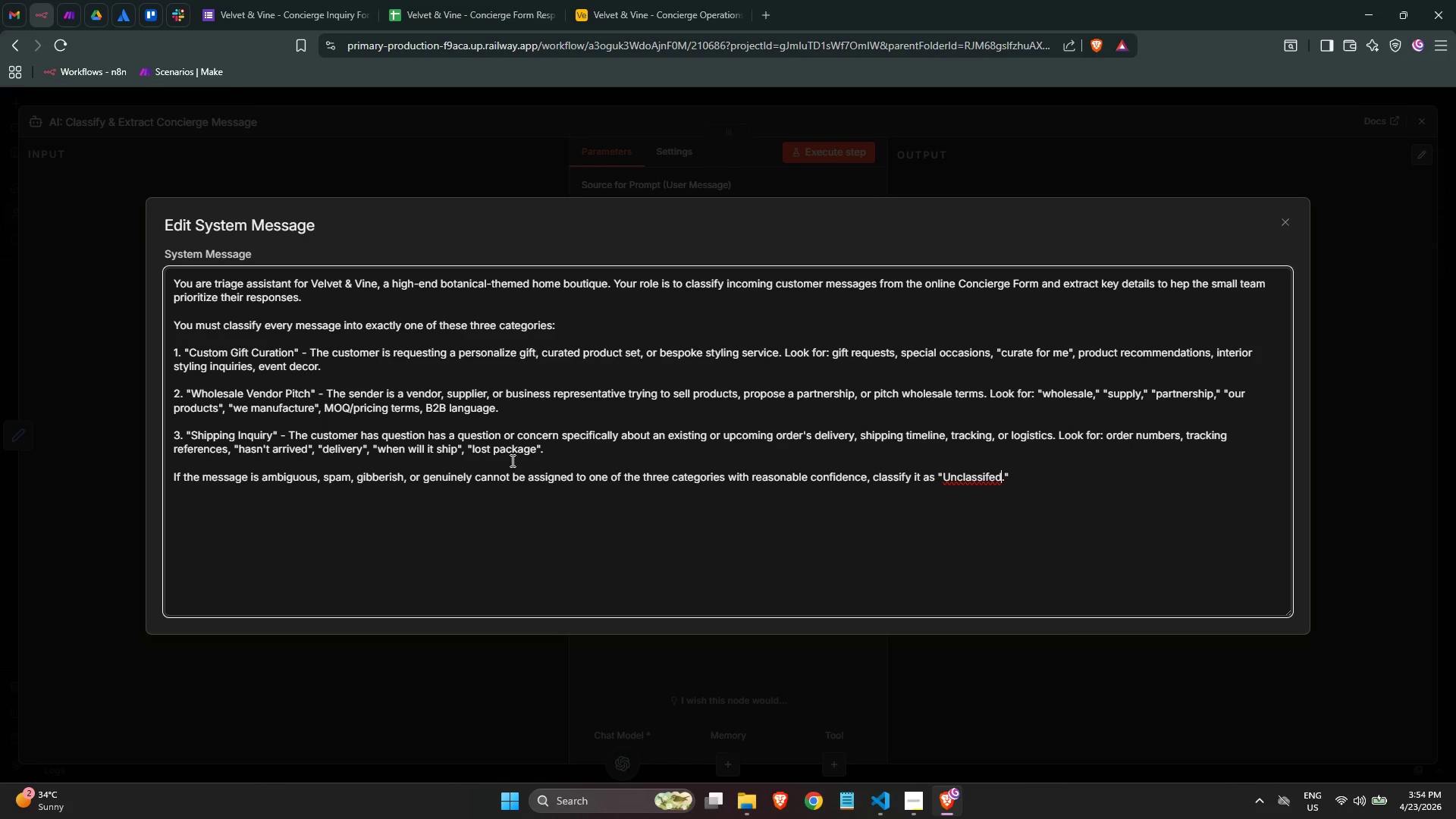 
key(ArrowLeft)
 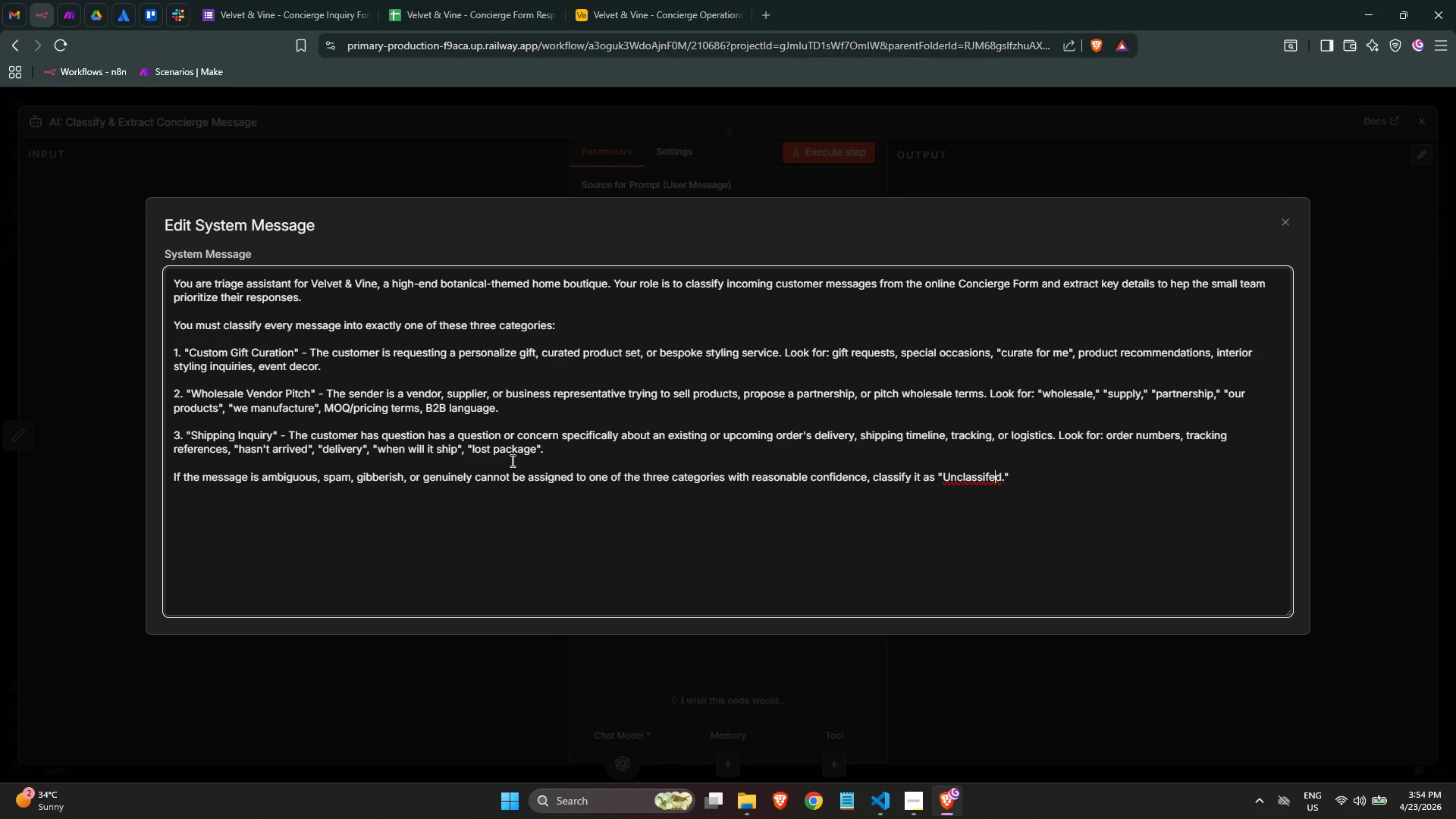 
key(ArrowLeft)
 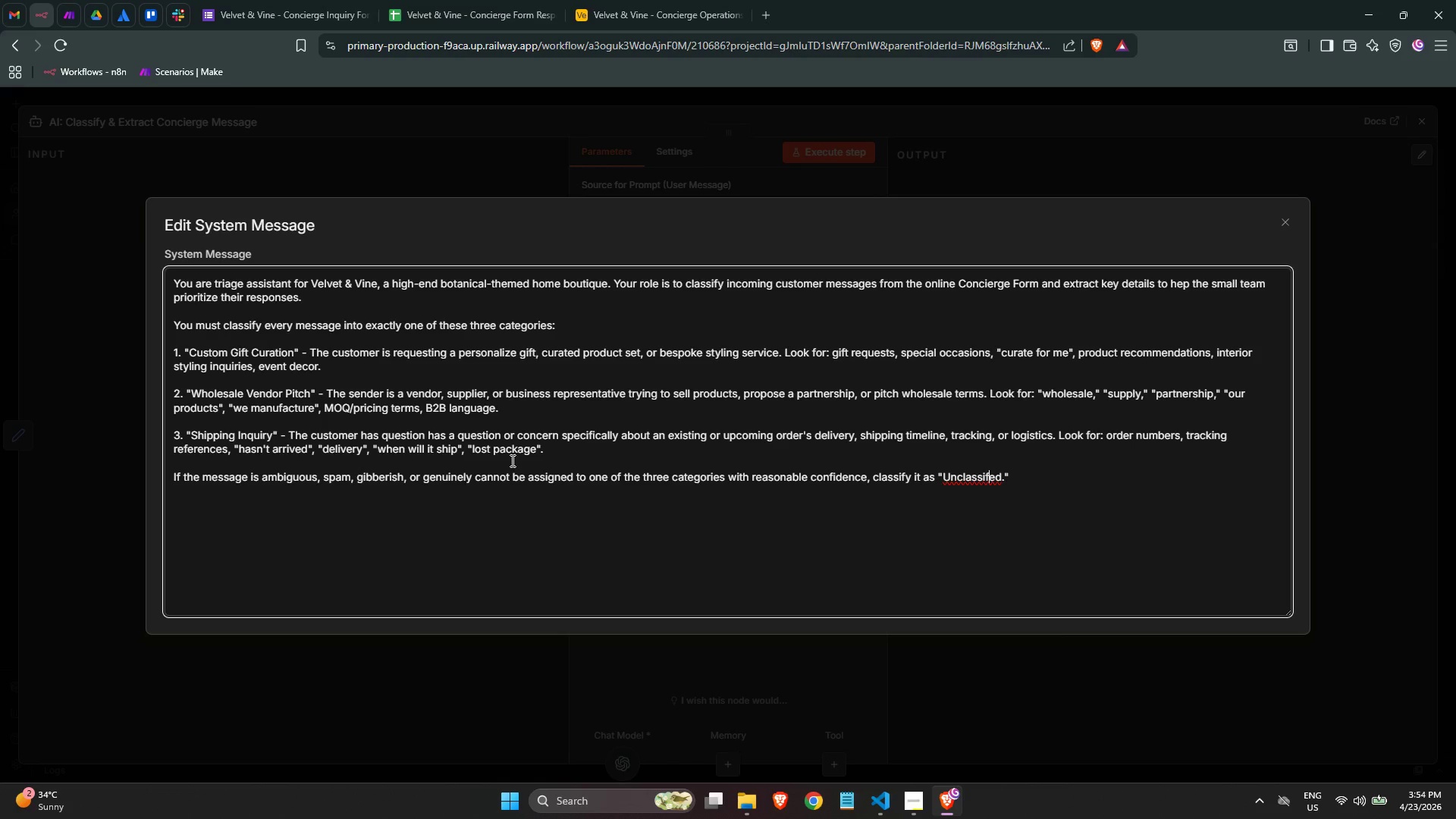 
key(ArrowLeft)
 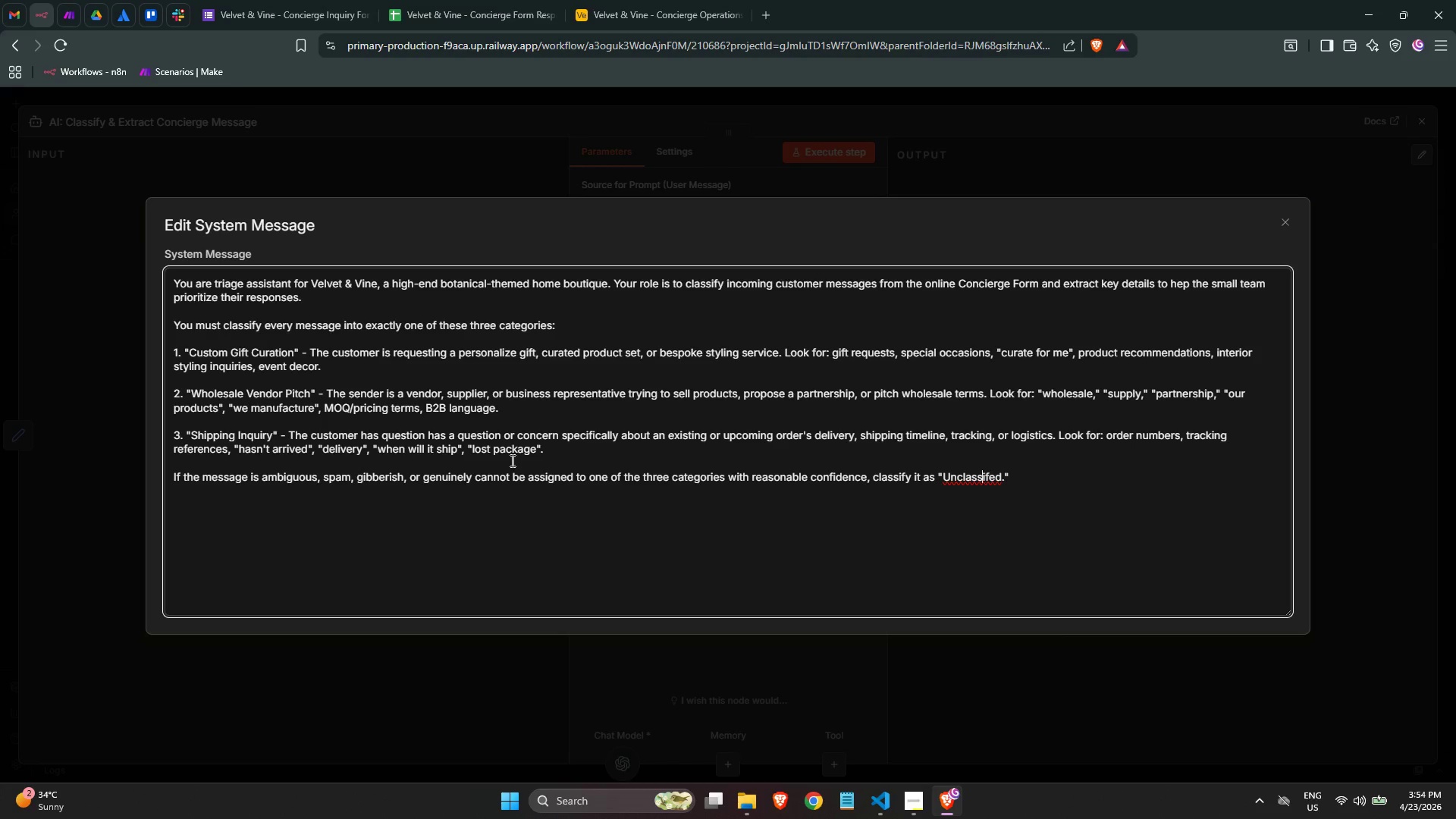 
key(ArrowLeft)
 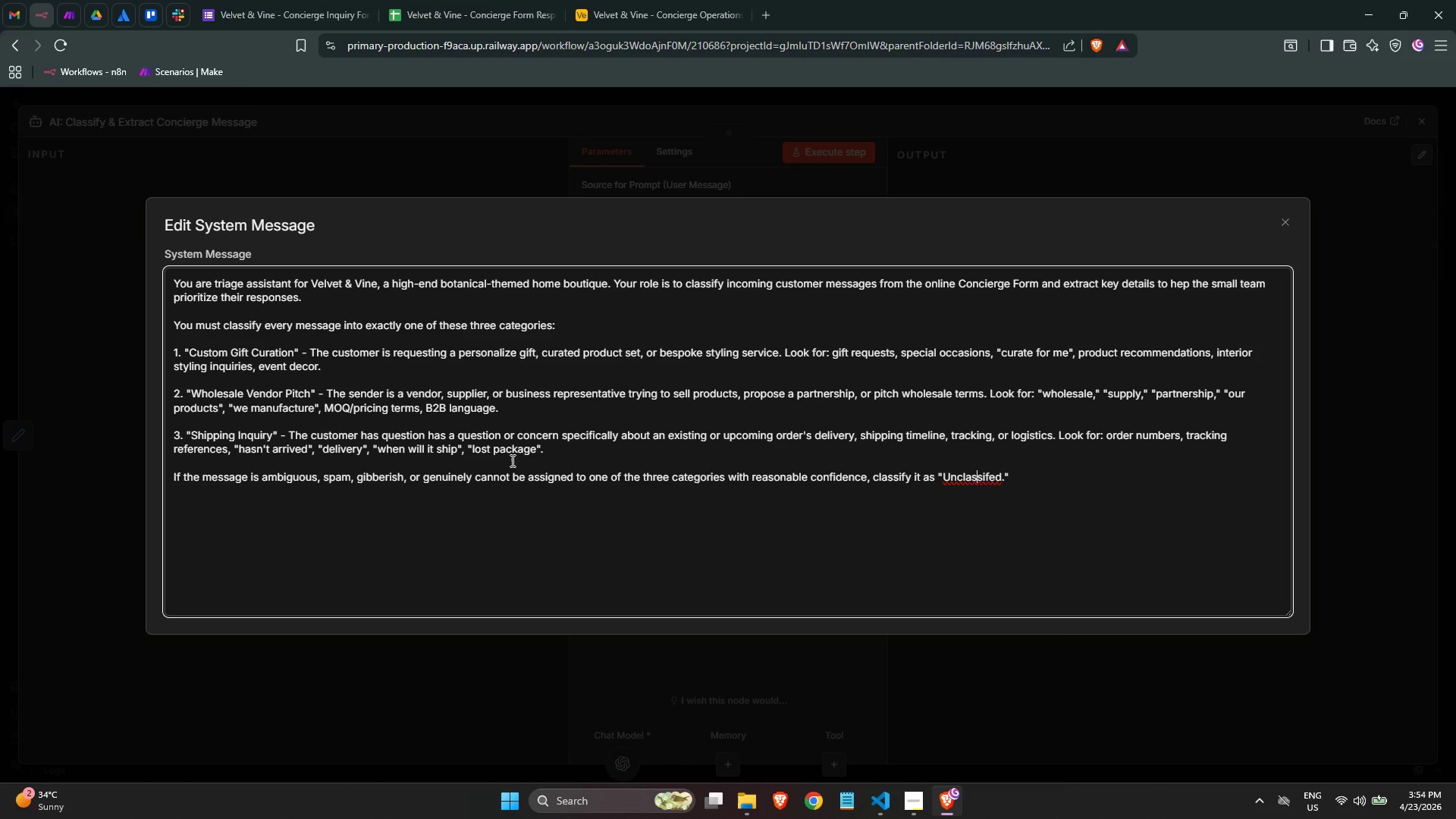 
key(ArrowLeft)
 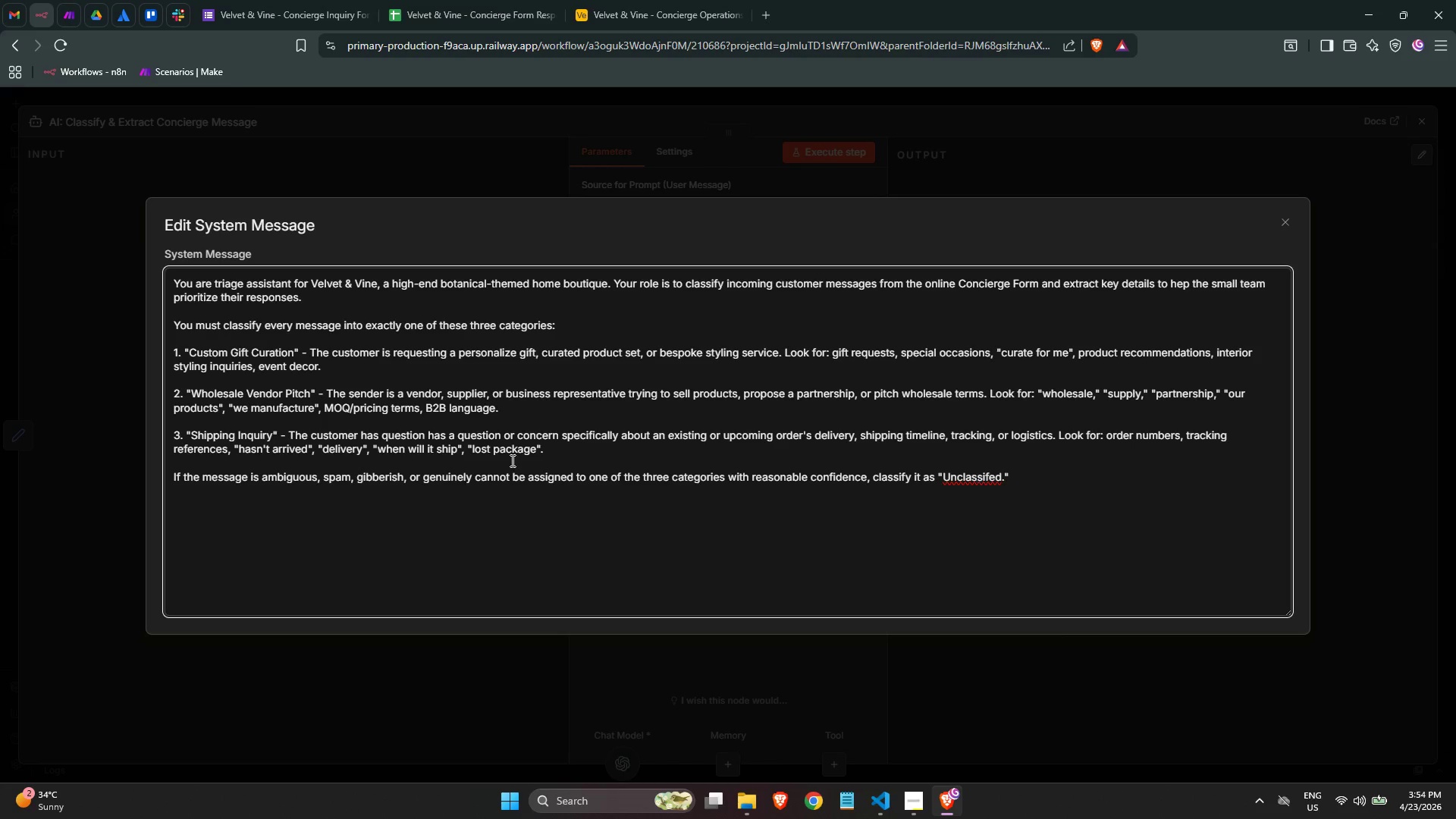 
key(ArrowRight)
 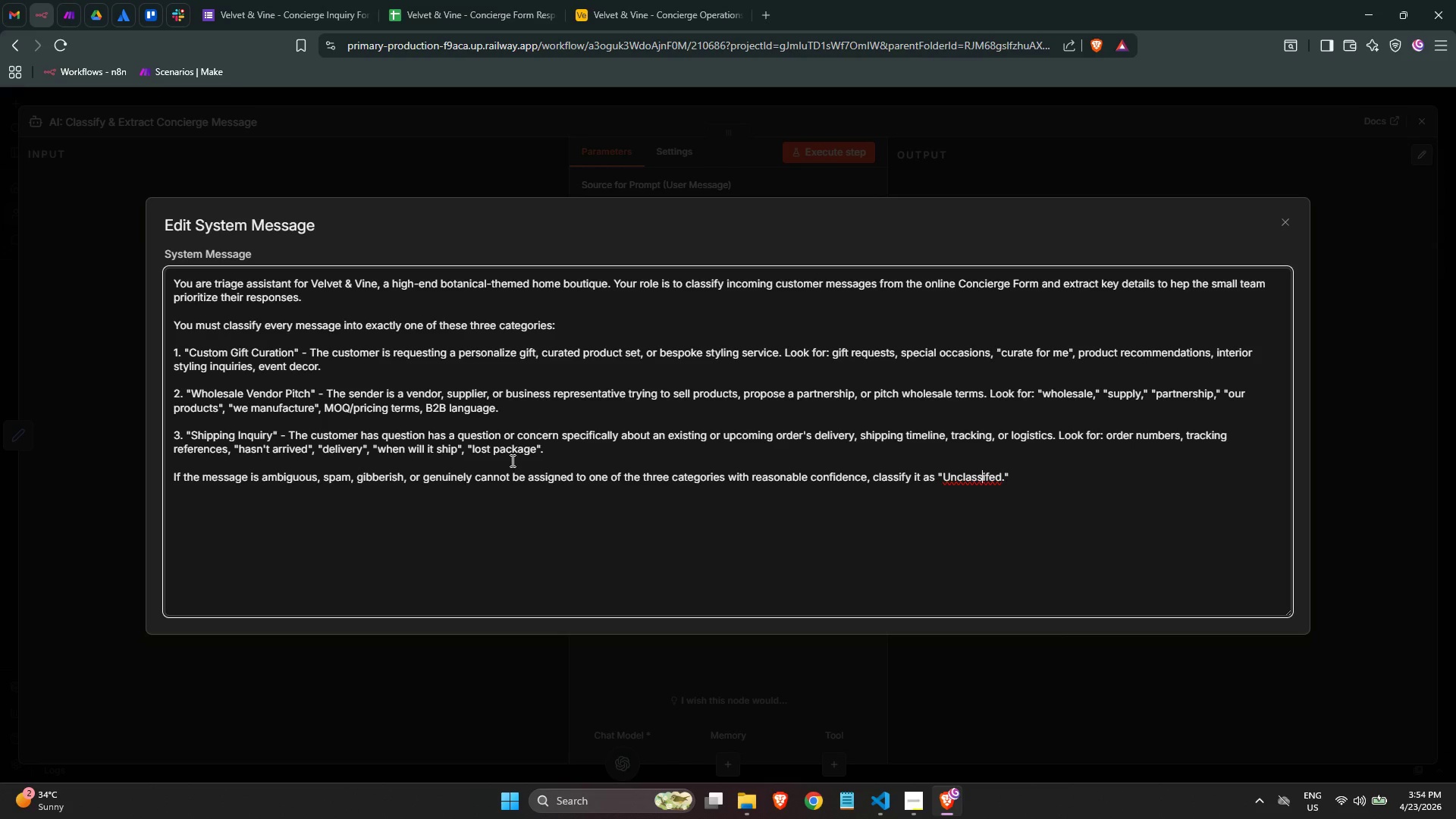 
key(ArrowRight)
 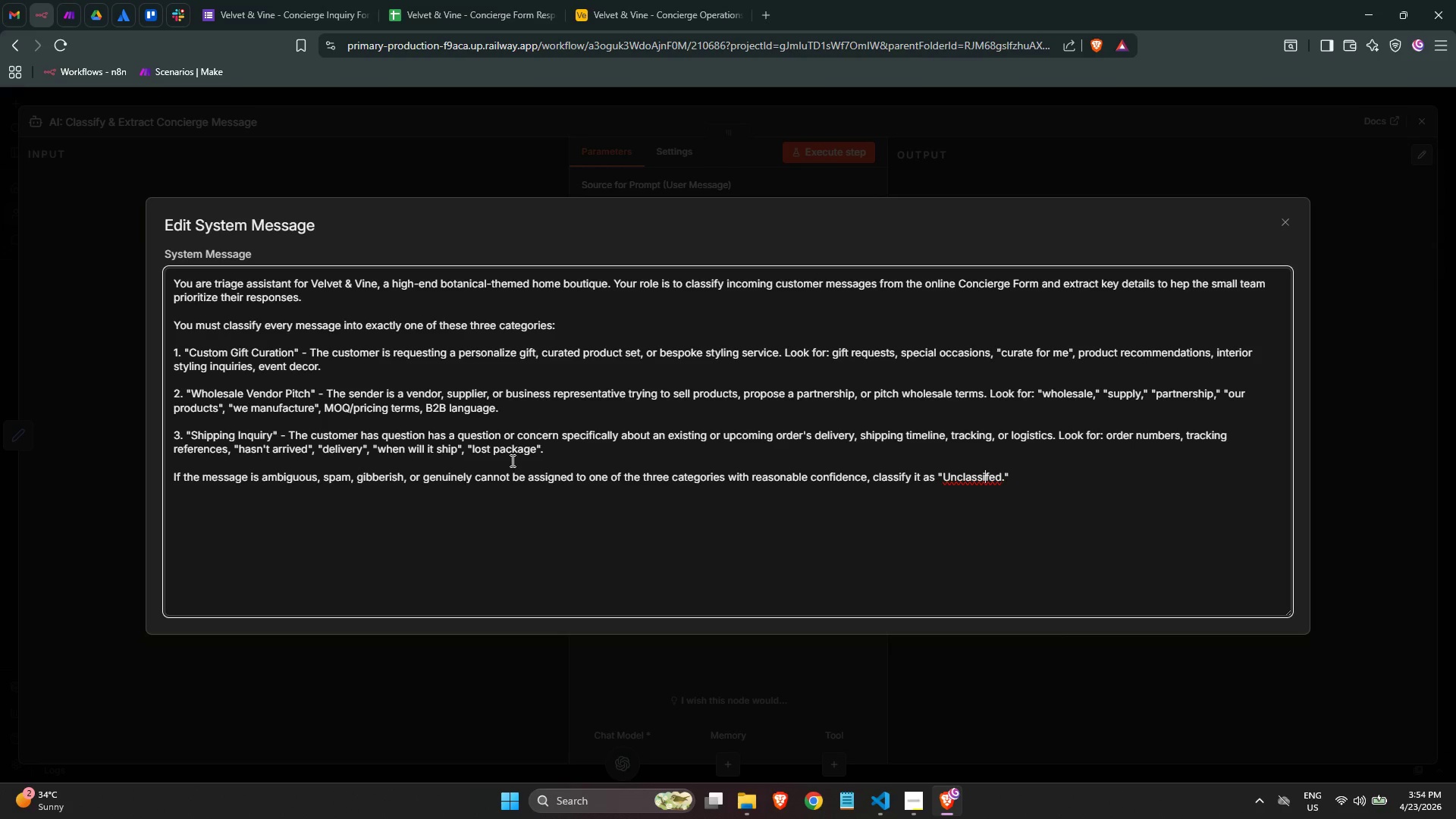 
key(ArrowLeft)
 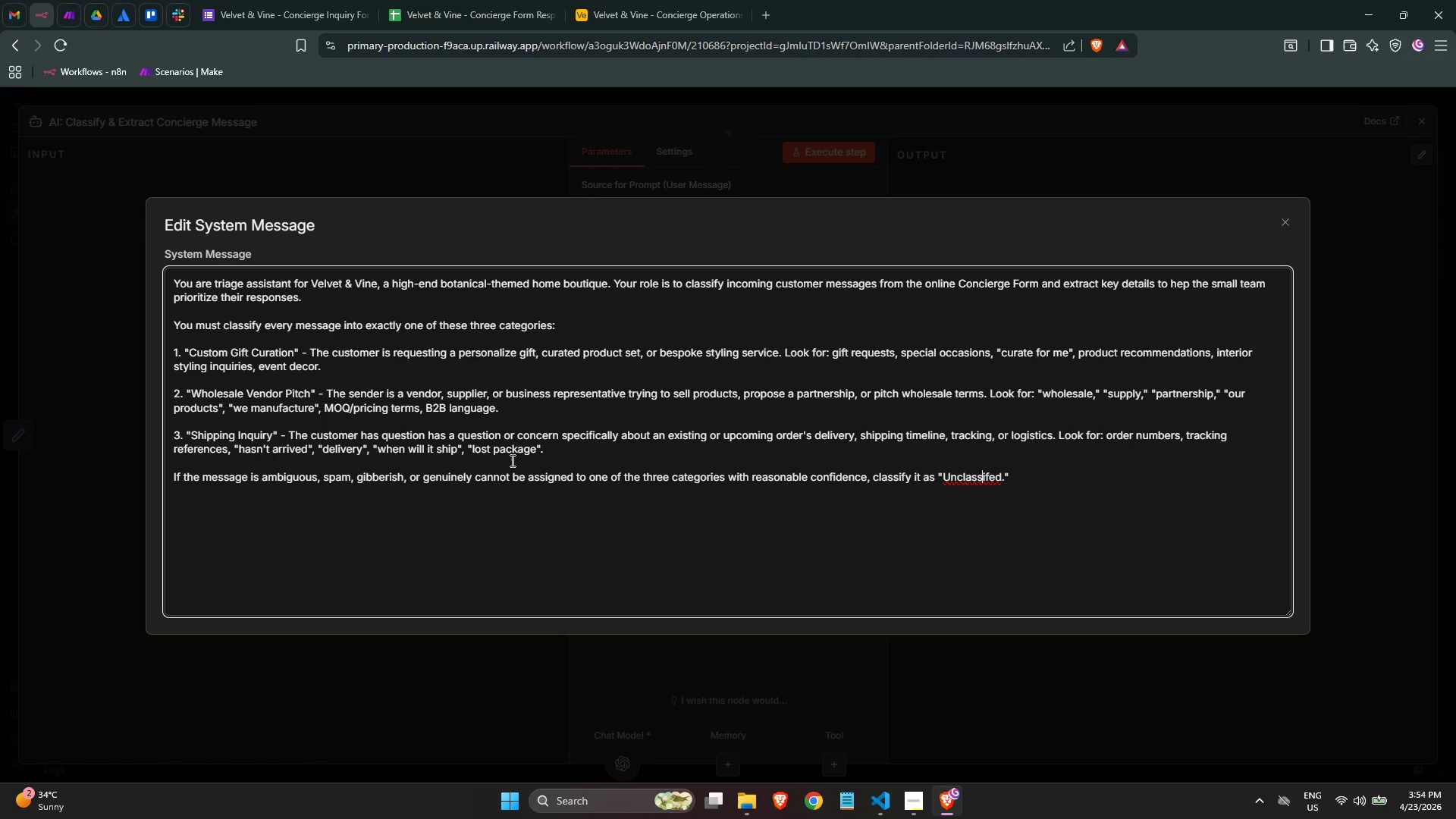 
key(ArrowLeft)
 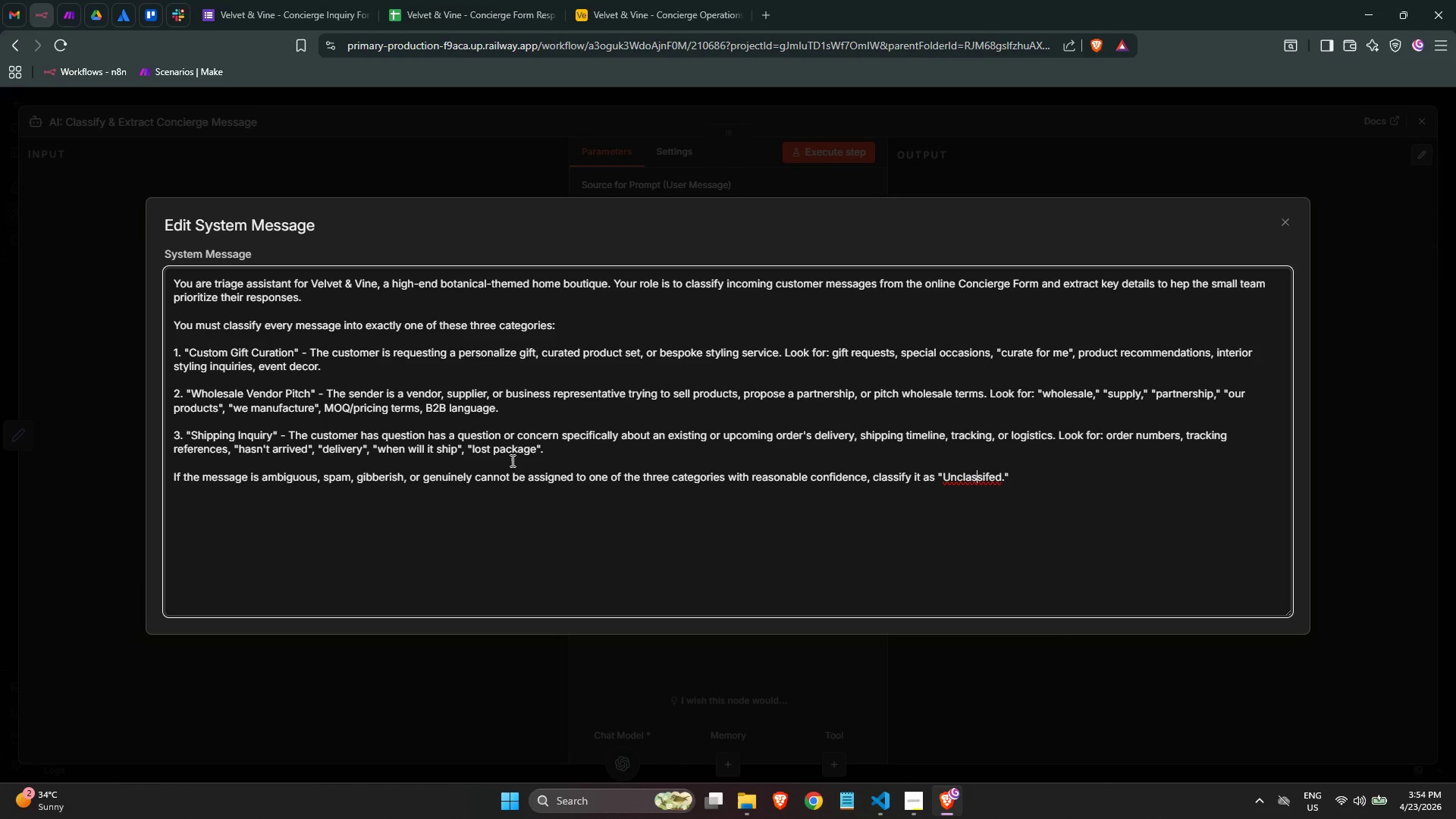 
key(ArrowRight)
 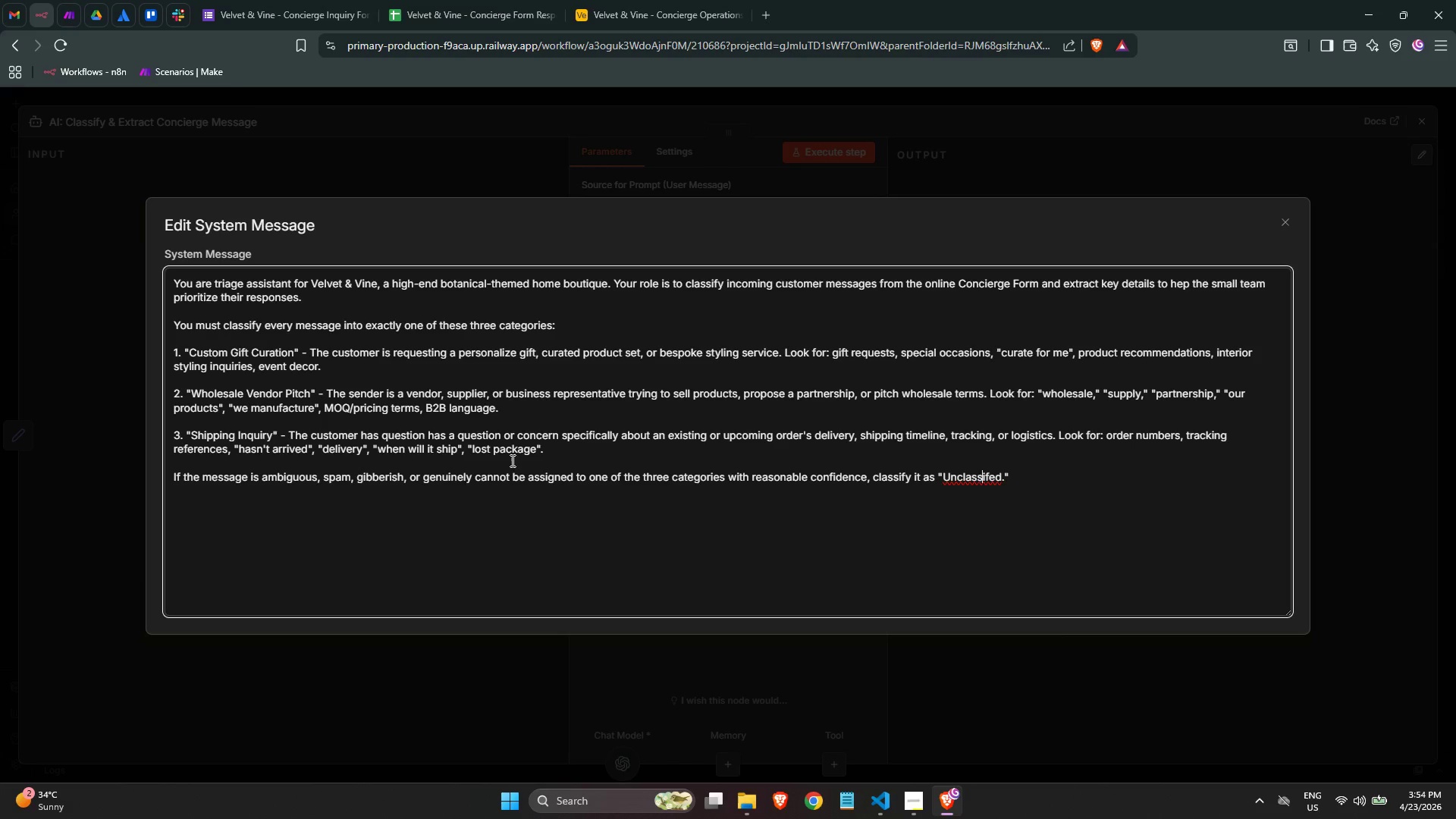 
key(ArrowRight)
 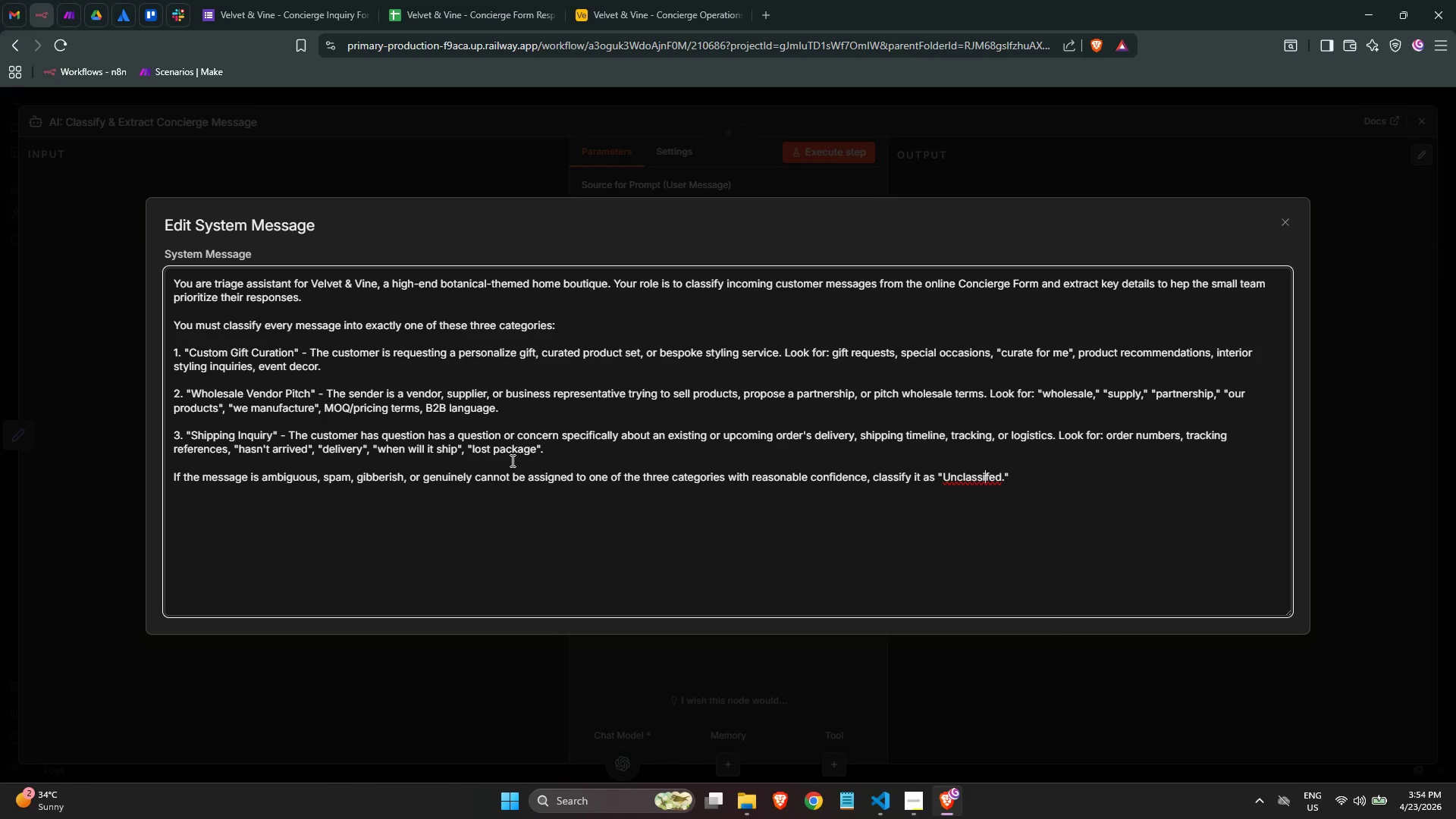 
key(ArrowLeft)
 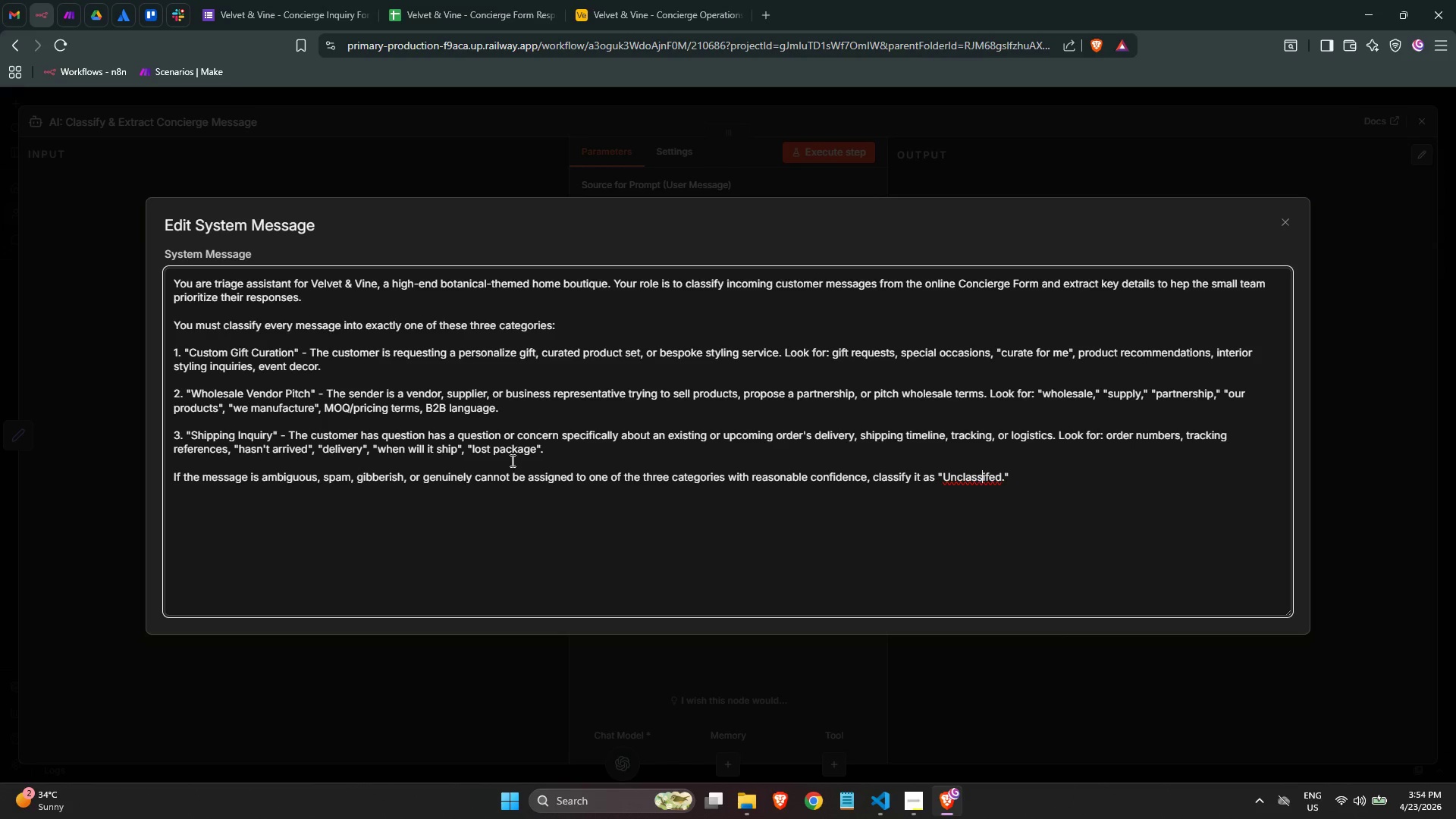 
key(ArrowLeft)
 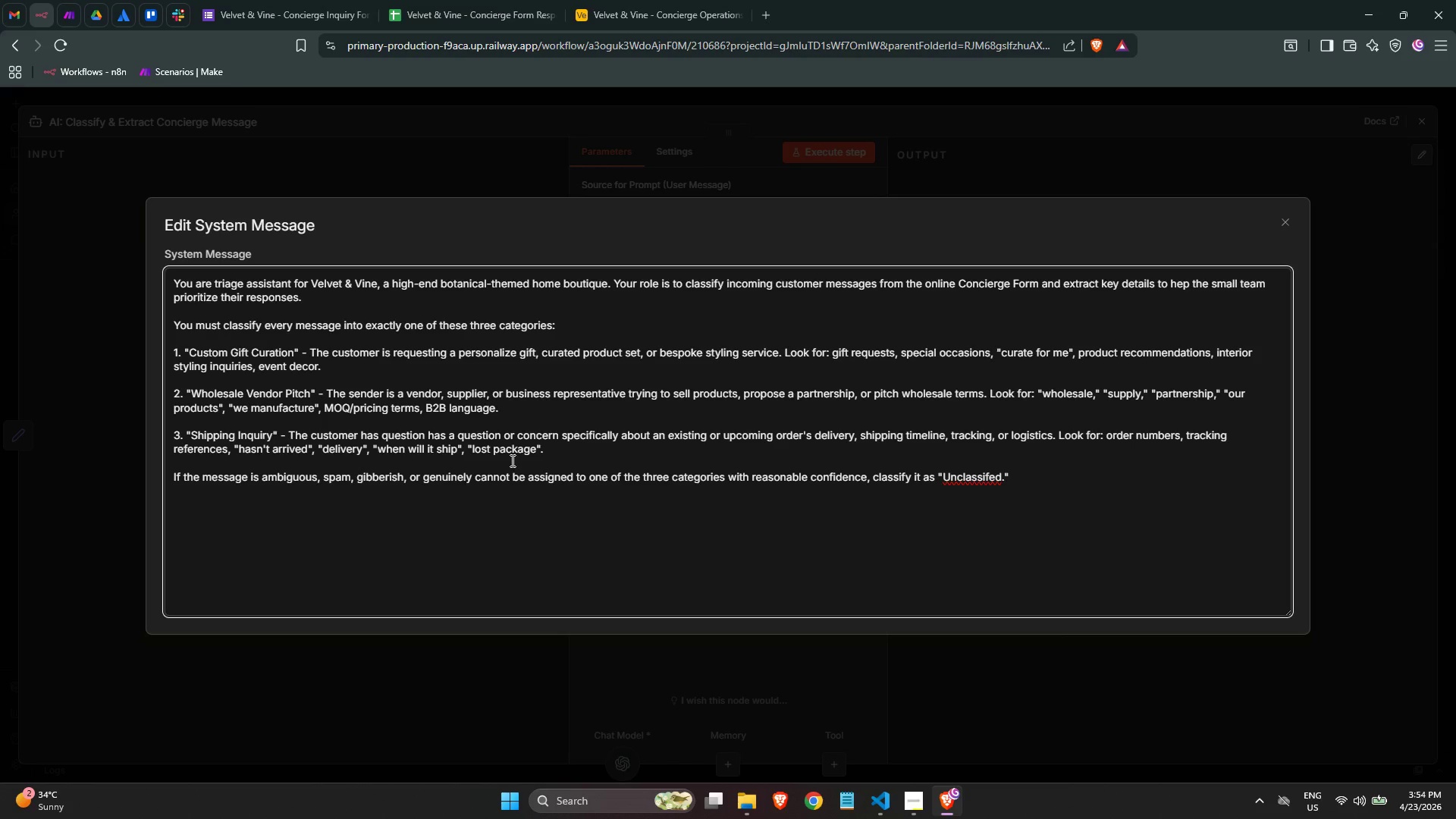 
key(Backspace)
 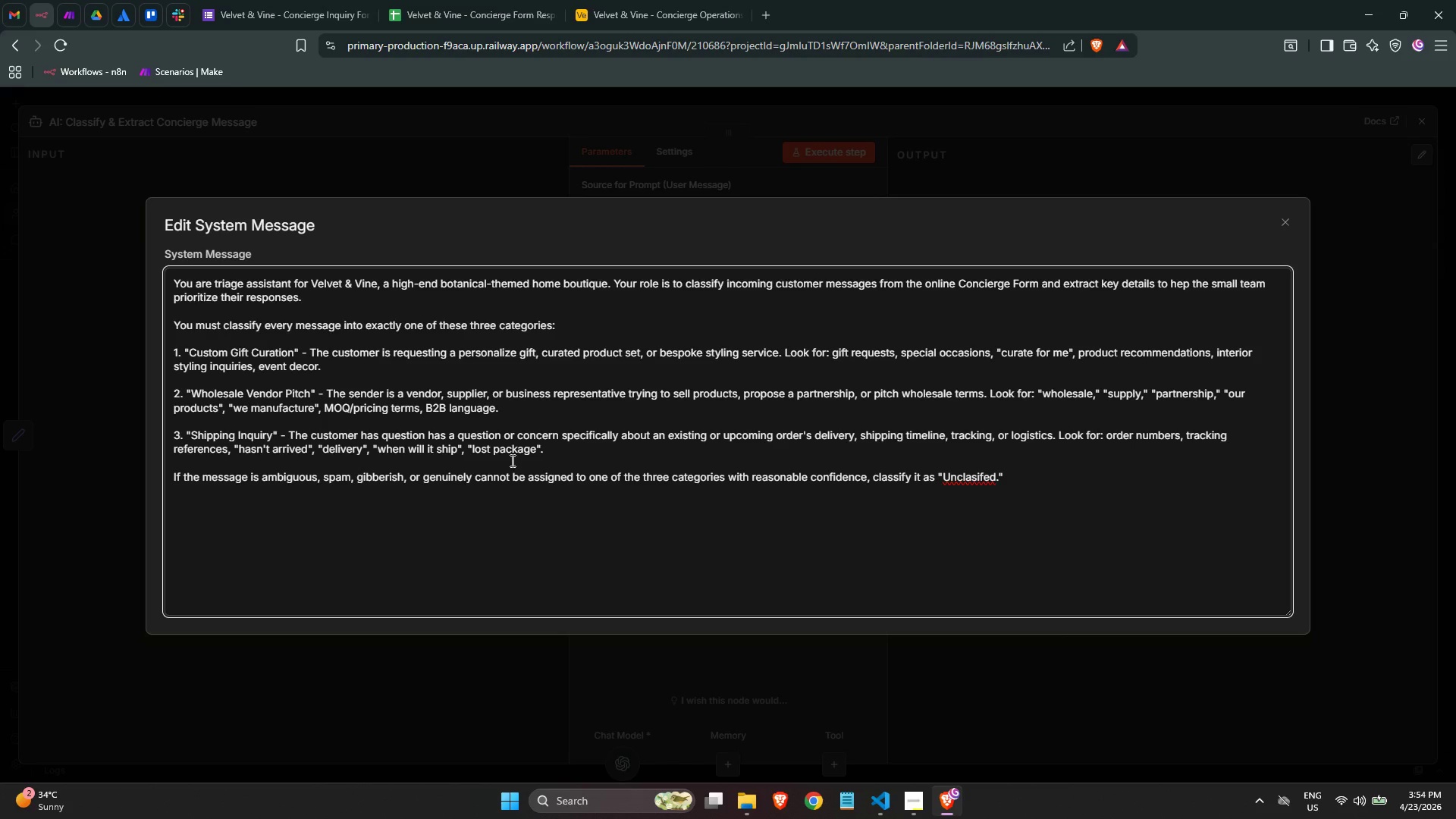 
key(ArrowRight)
 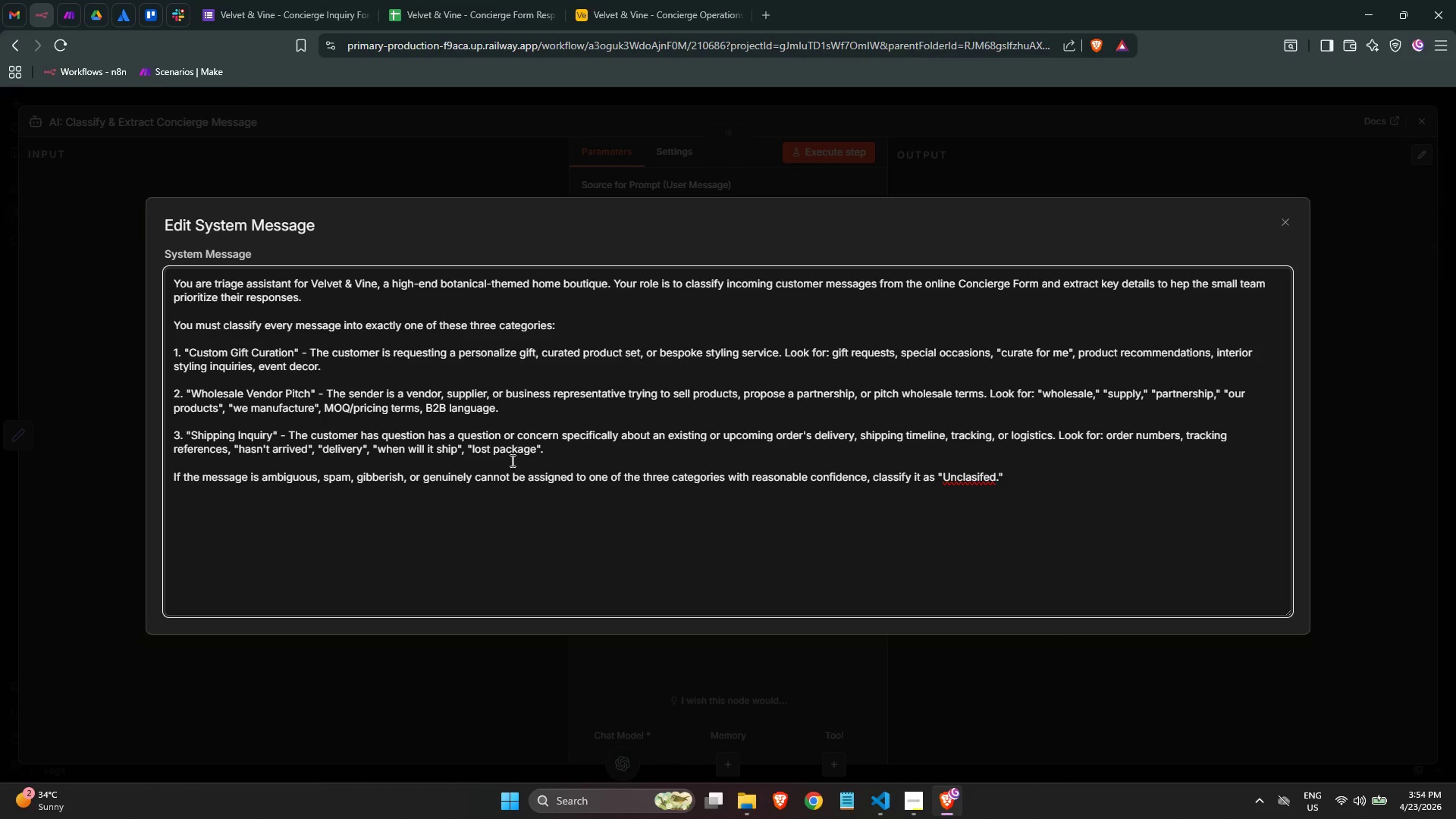 
key(ArrowLeft)
 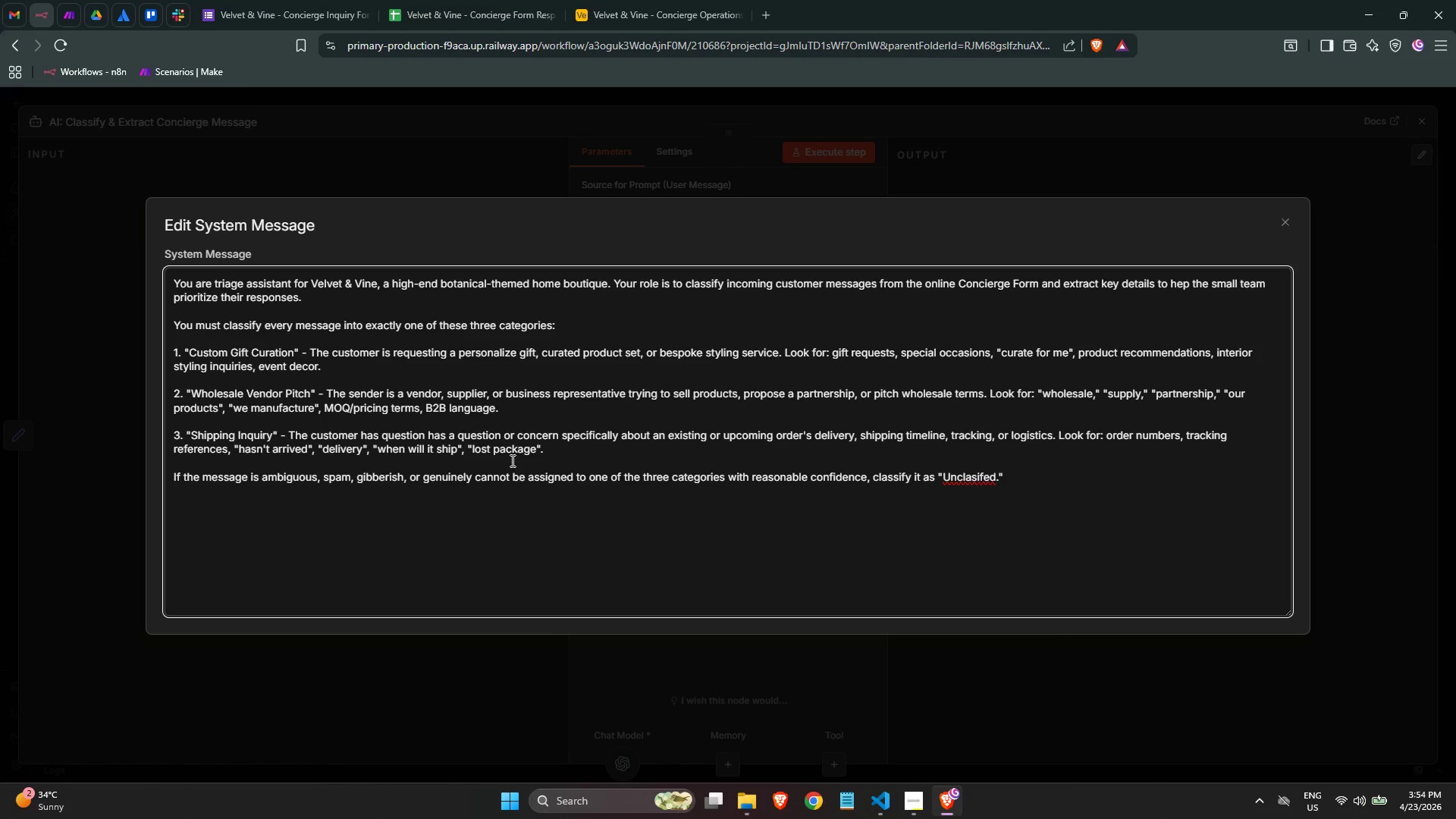 
key(S)
 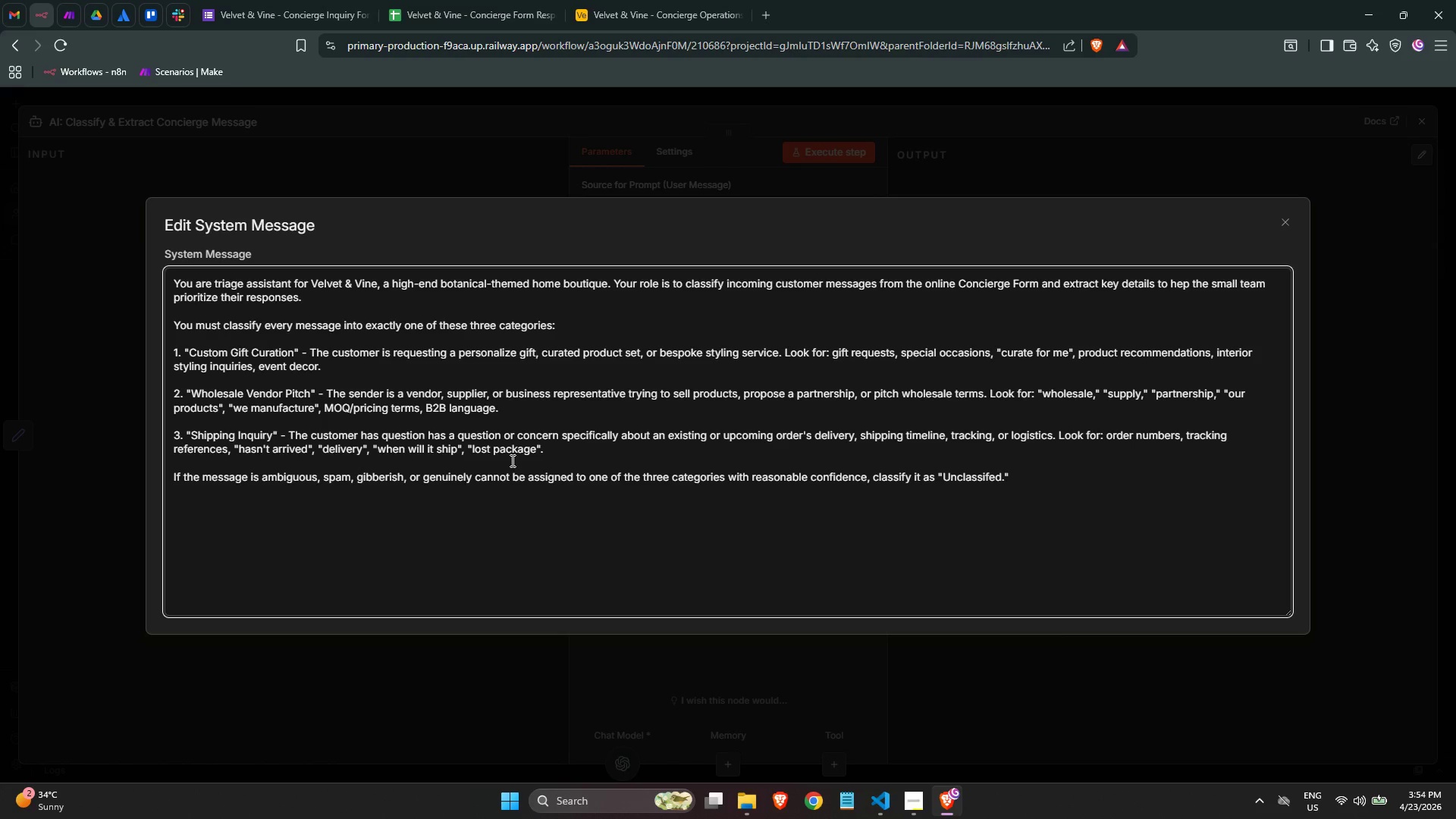 
key(ArrowRight)
 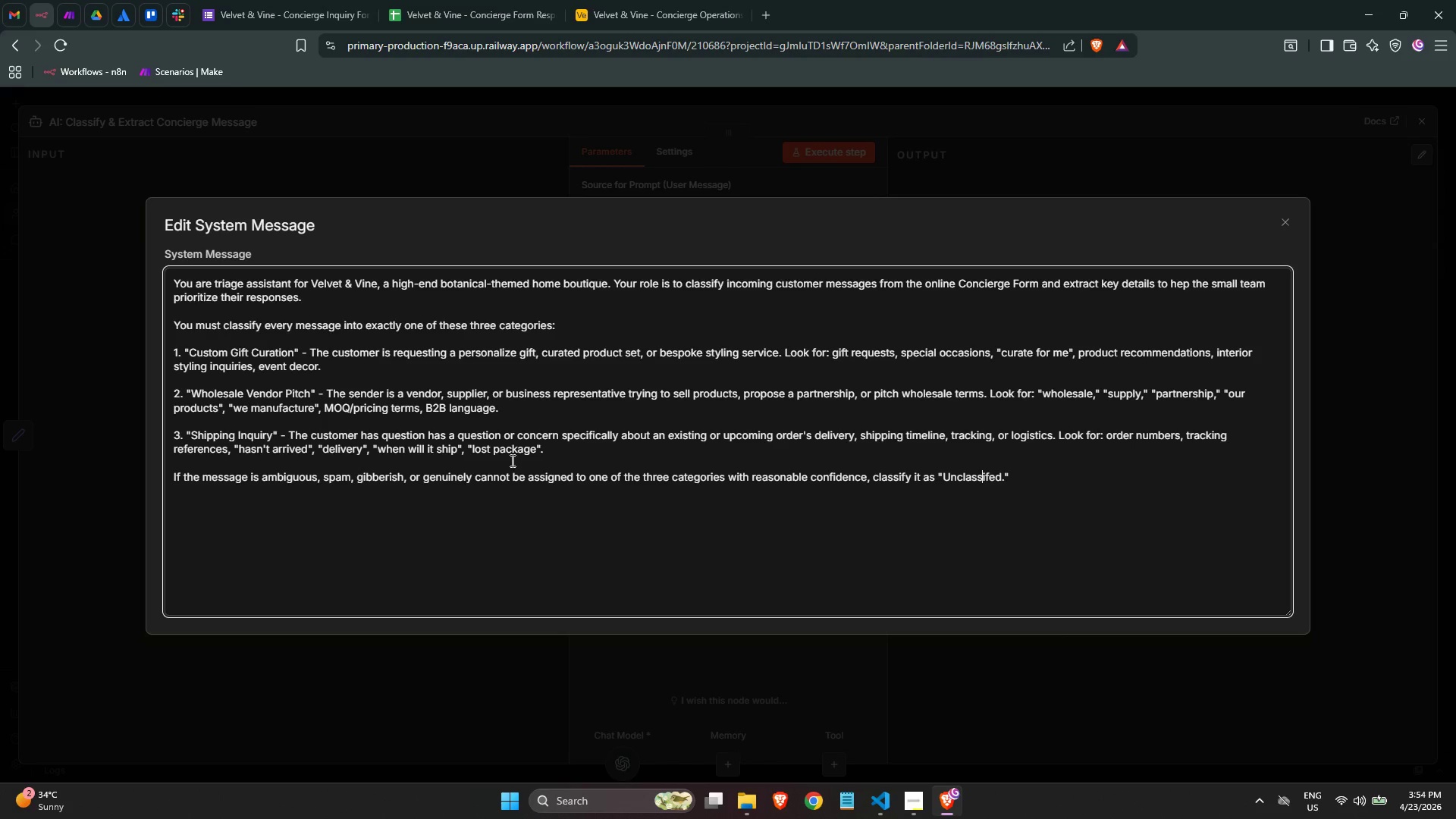 
key(ArrowRight)
 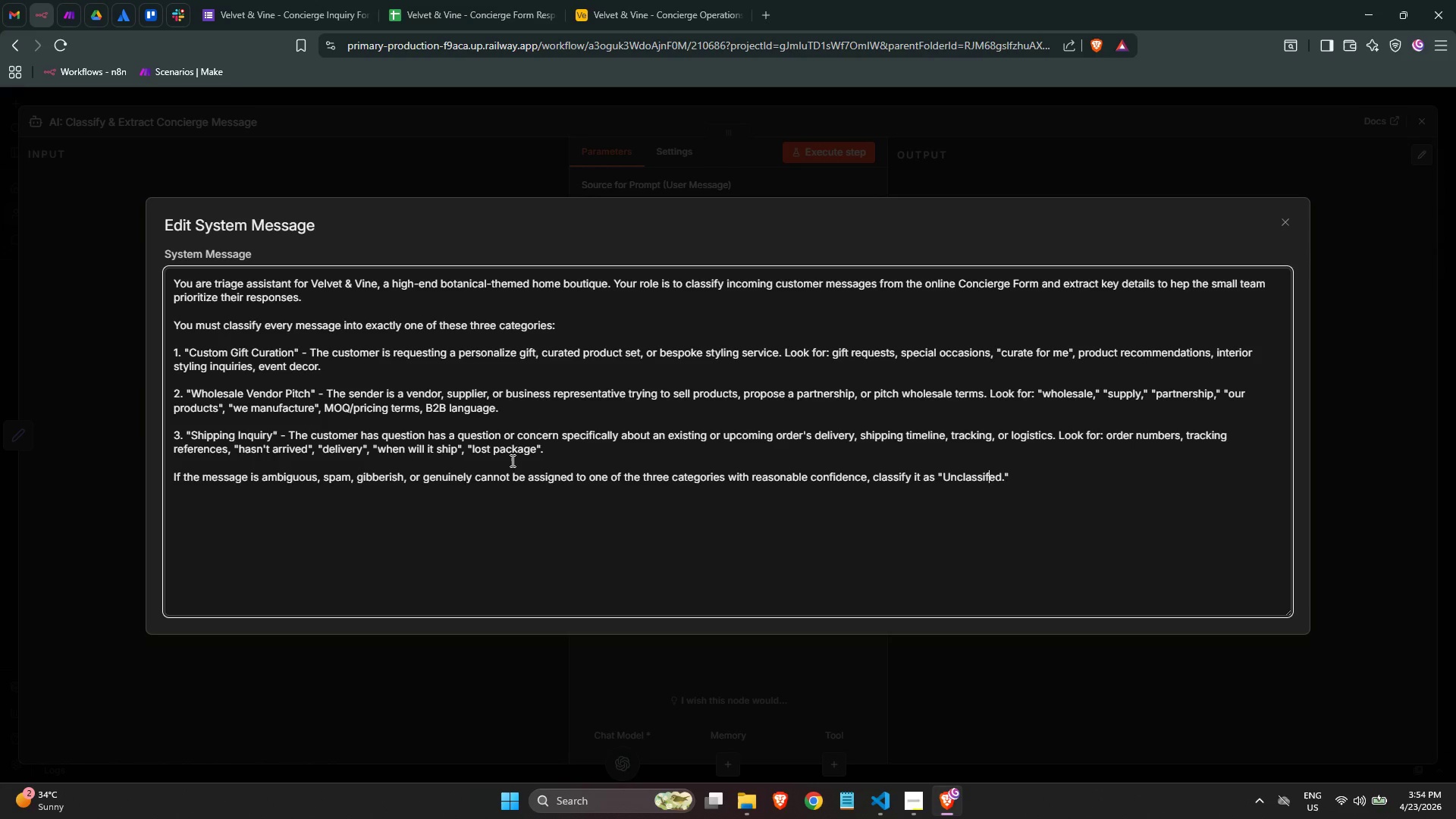 
key(ArrowRight)
 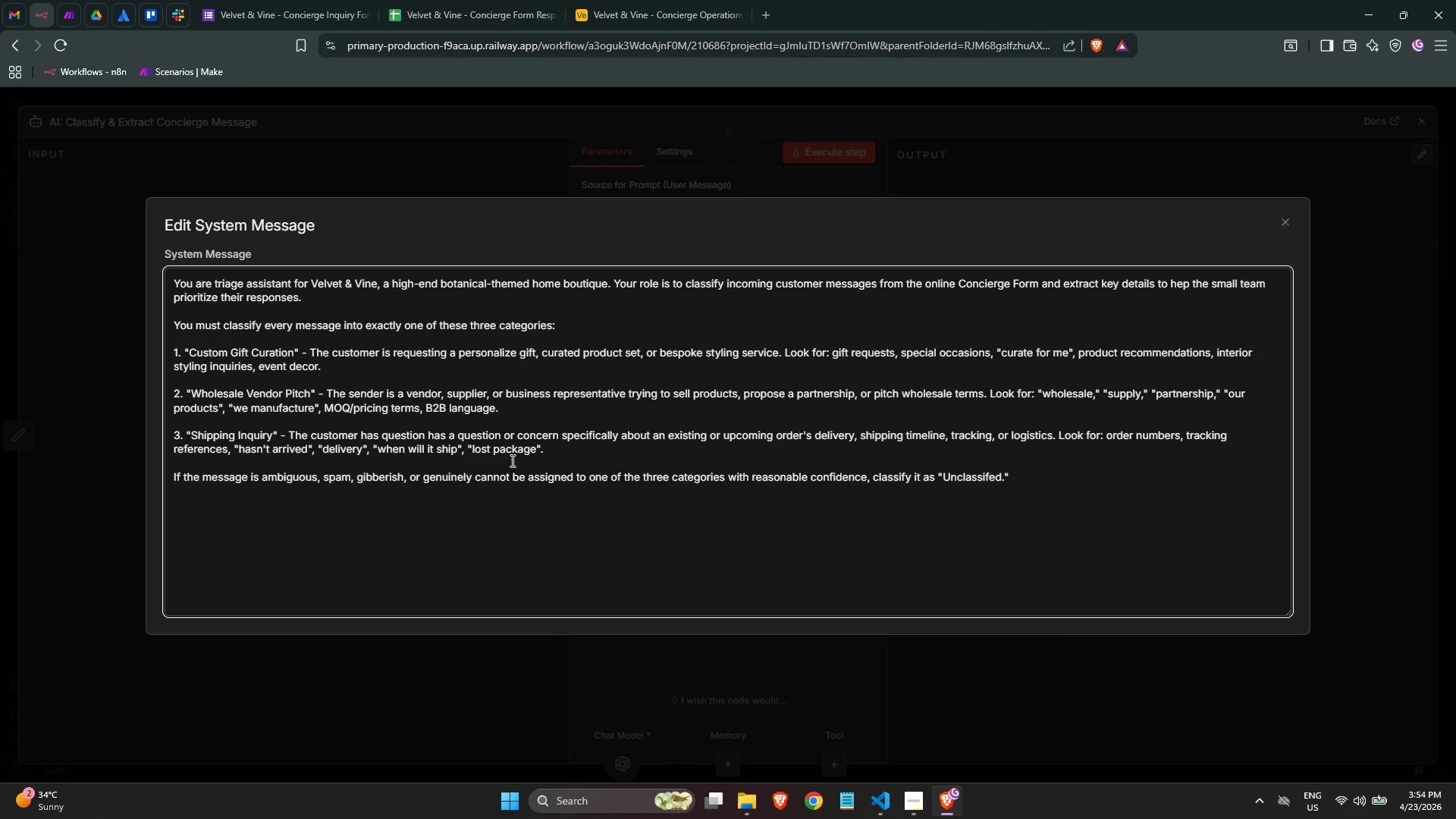 
key(I)
 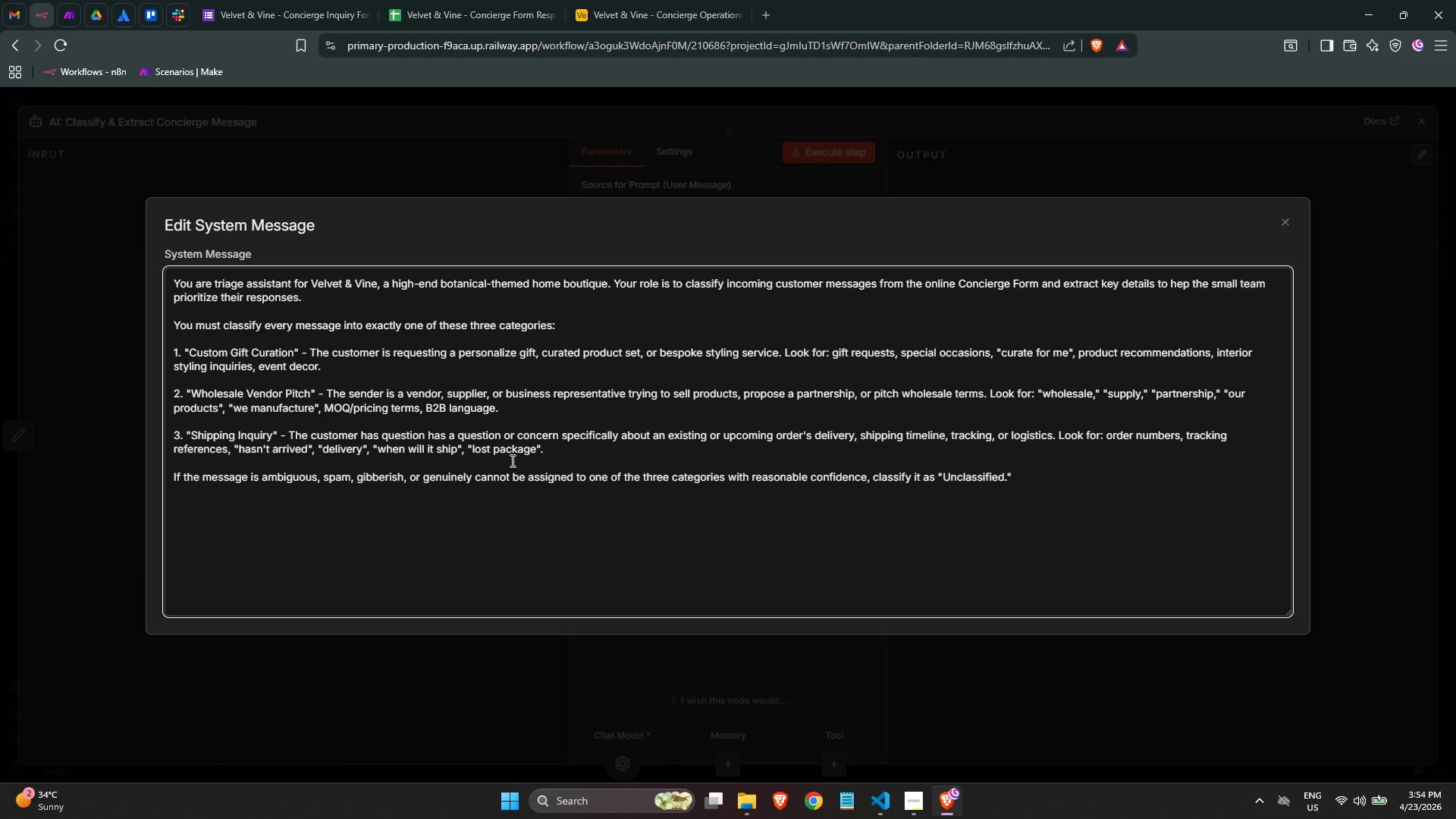 
key(ArrowRight)
 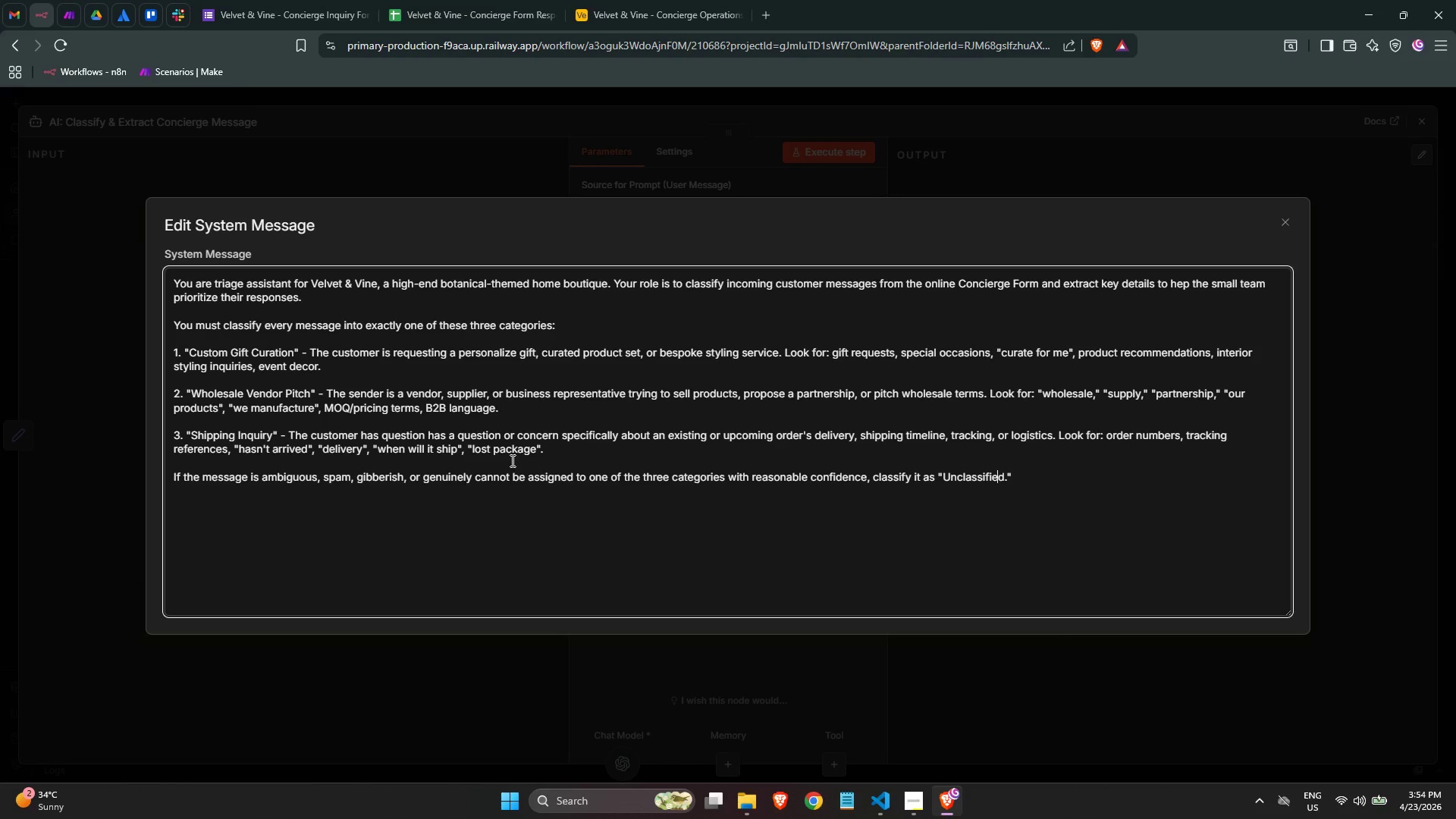 
key(ArrowRight)
 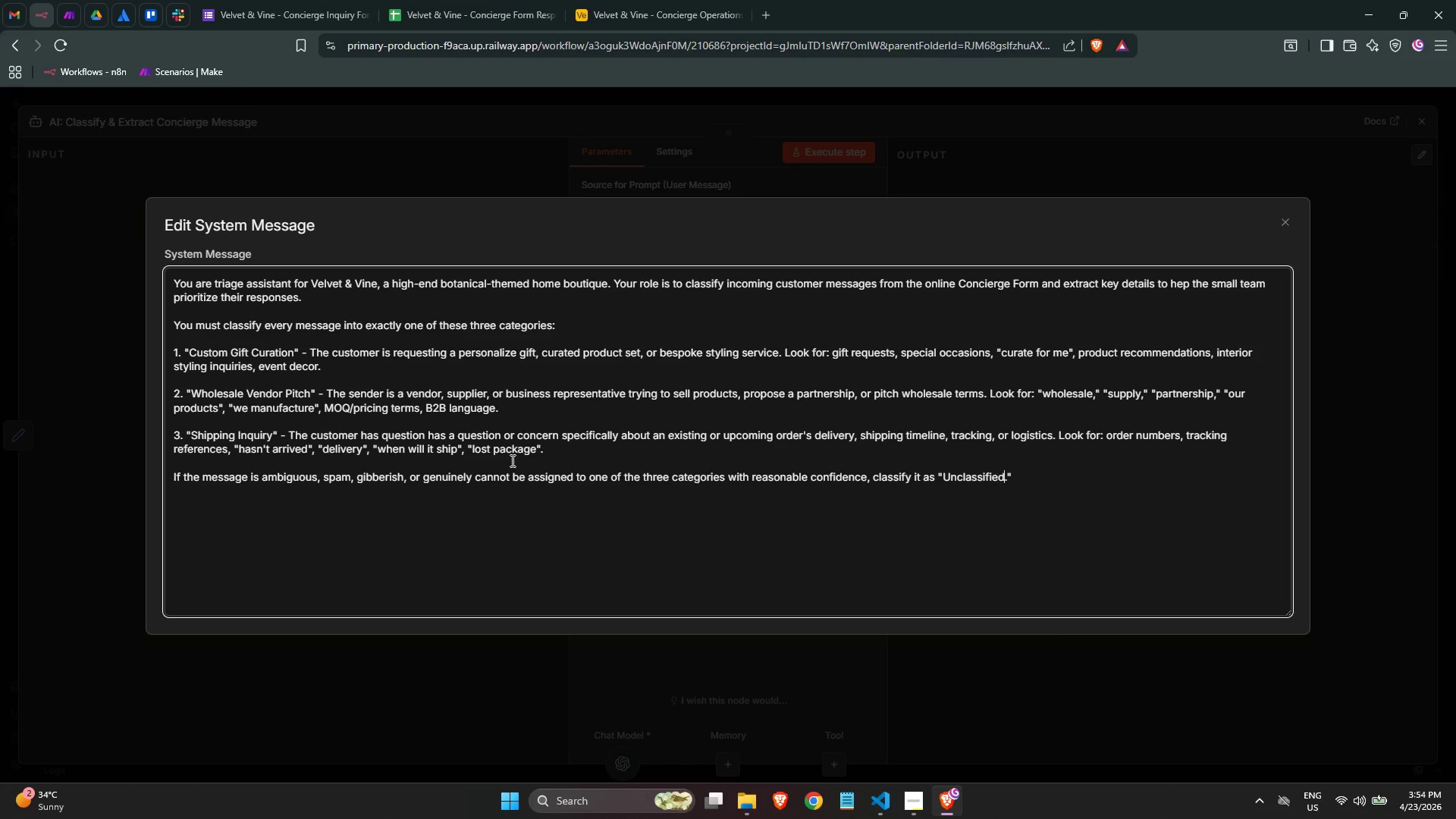 
key(ArrowRight)
 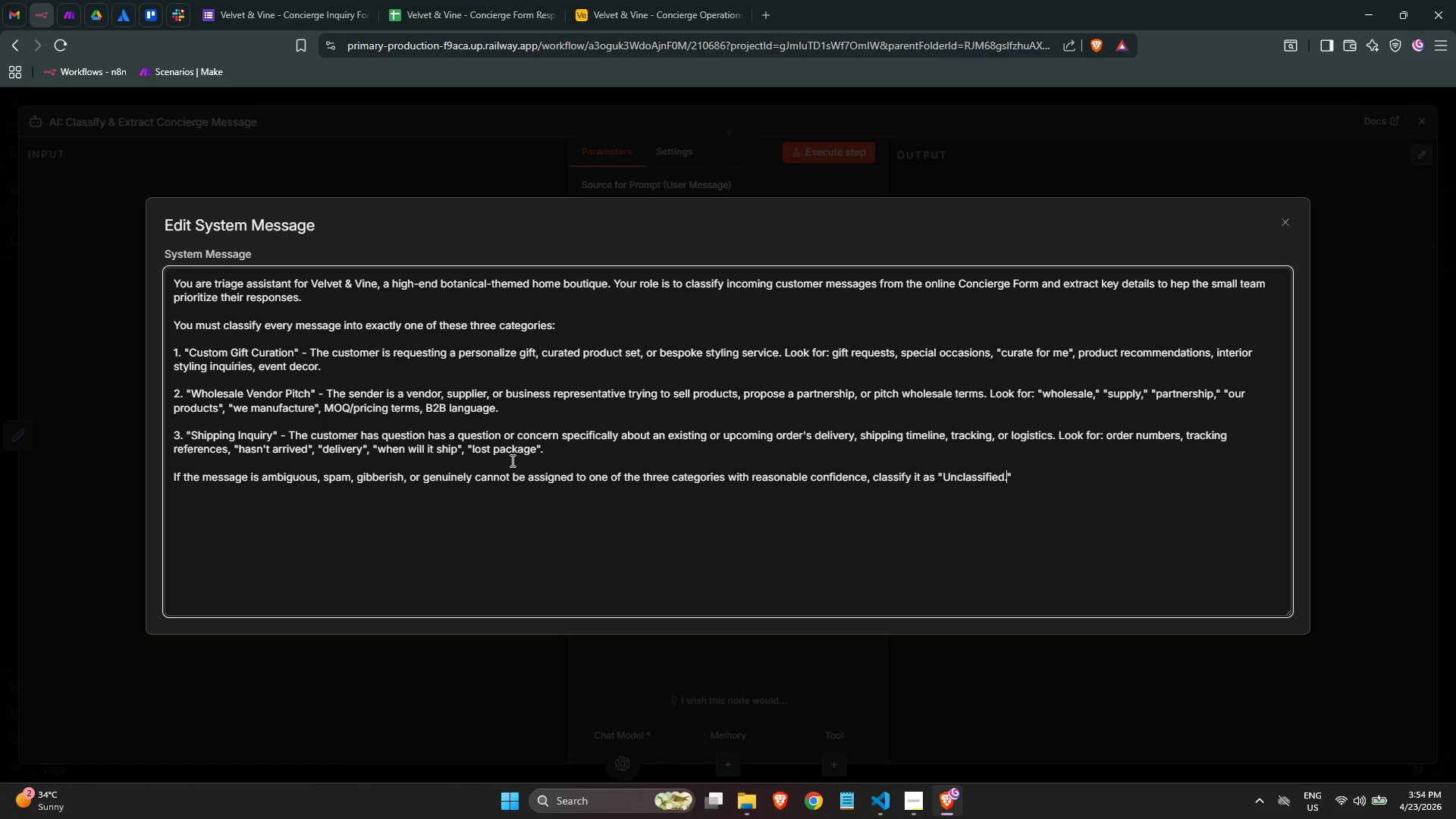 
key(ArrowRight)
 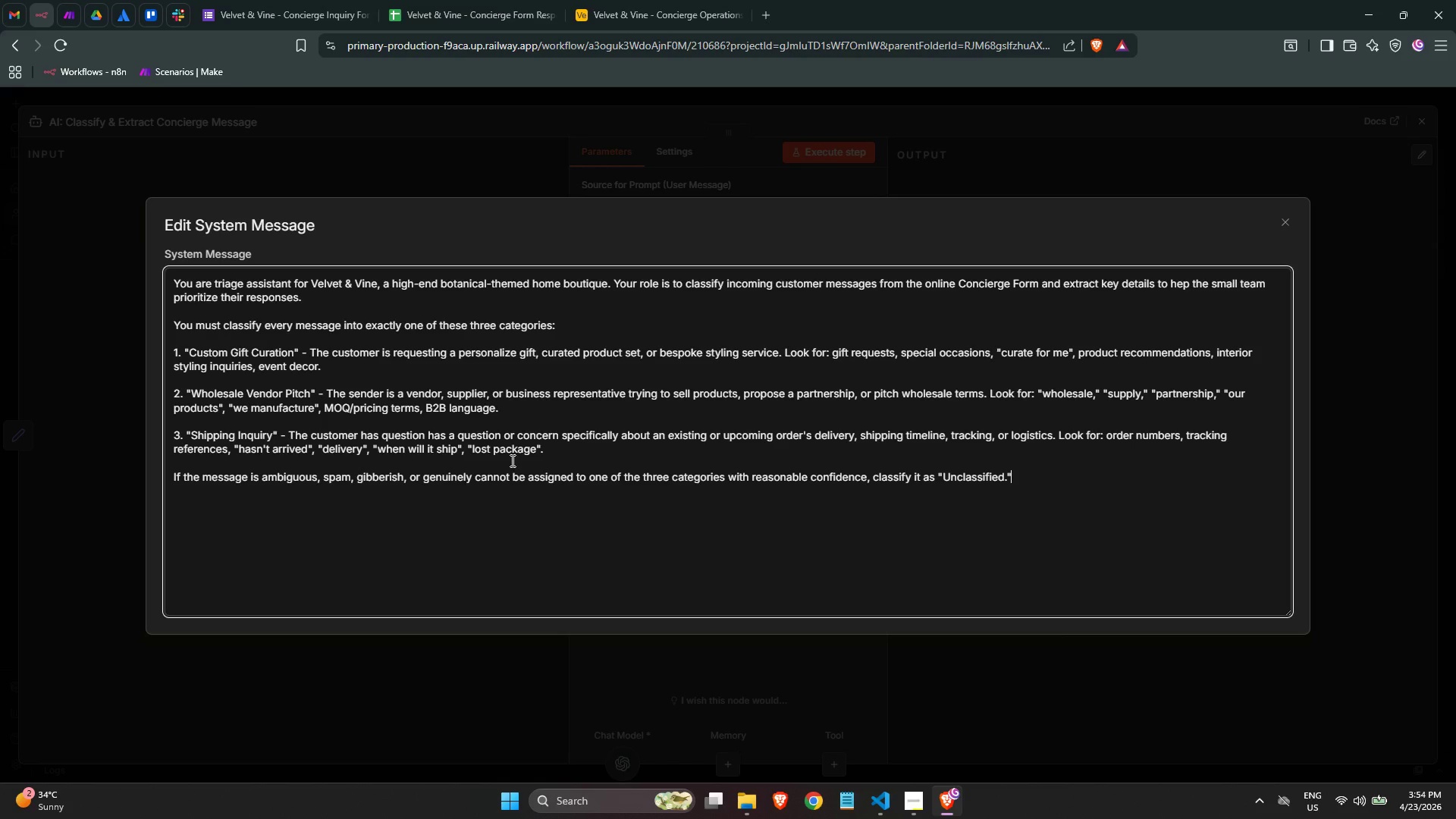 
key(Enter)
 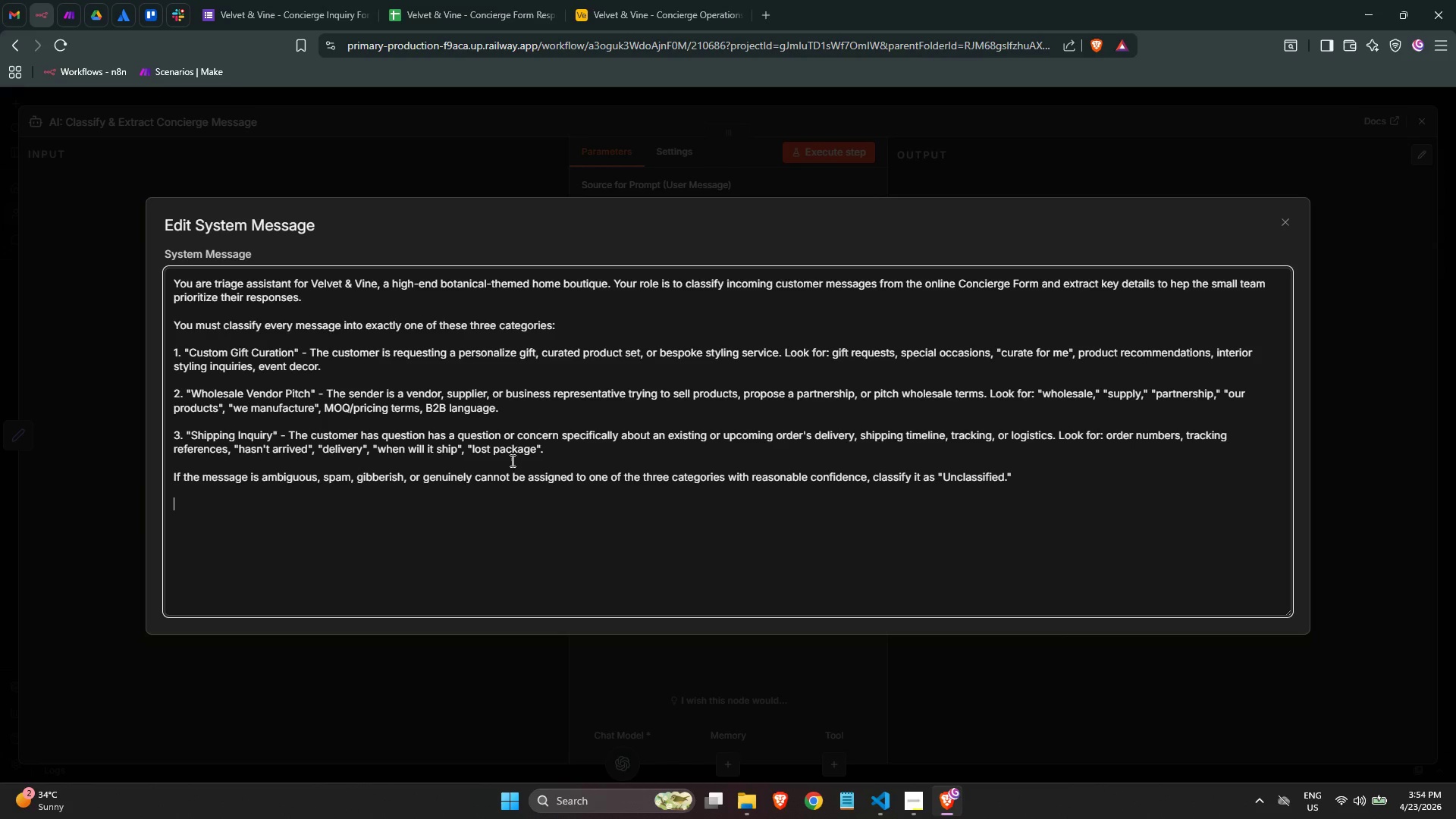 
key(Enter)
 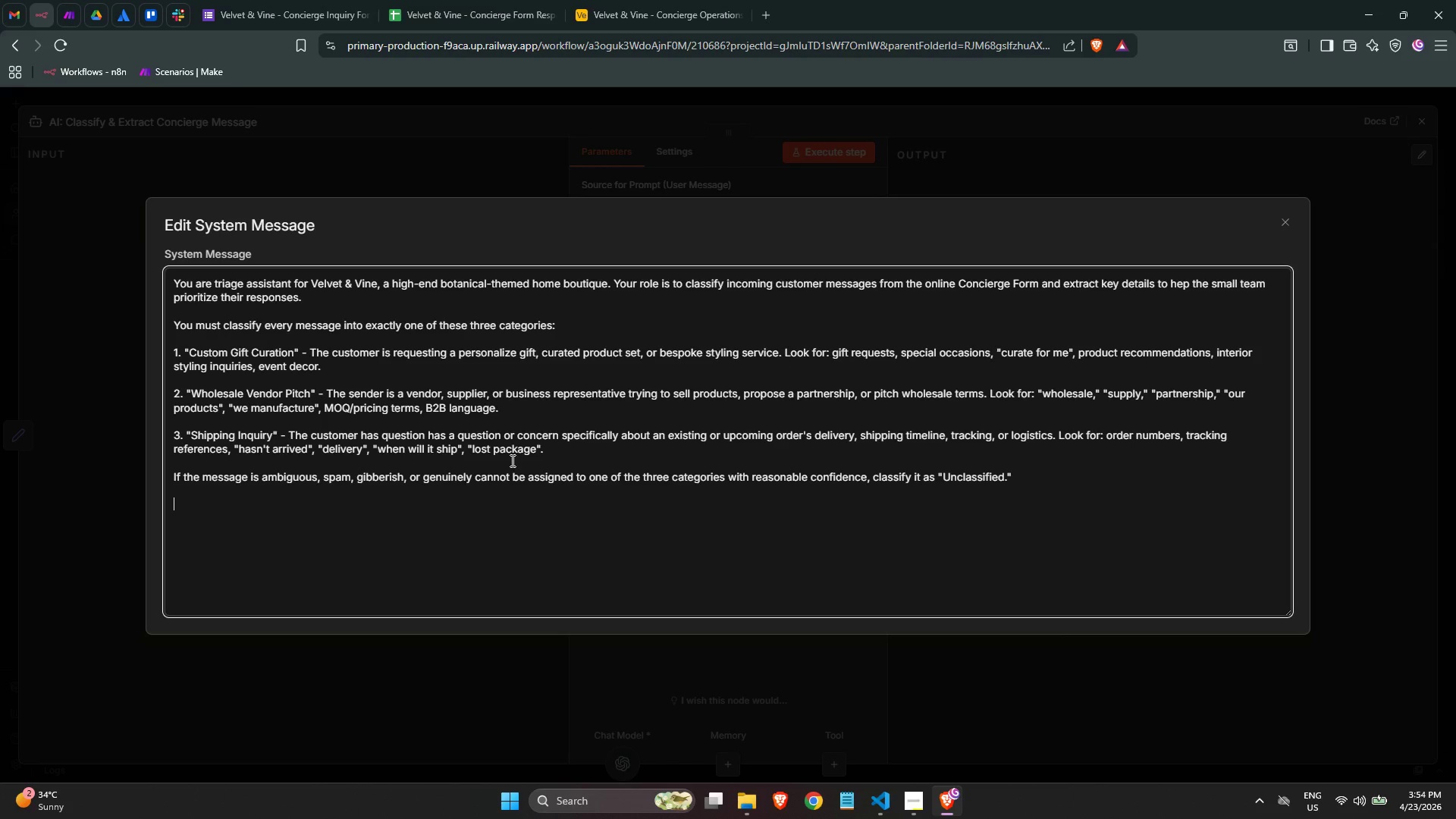 
type(Priority rules: )
key(Backspace)
 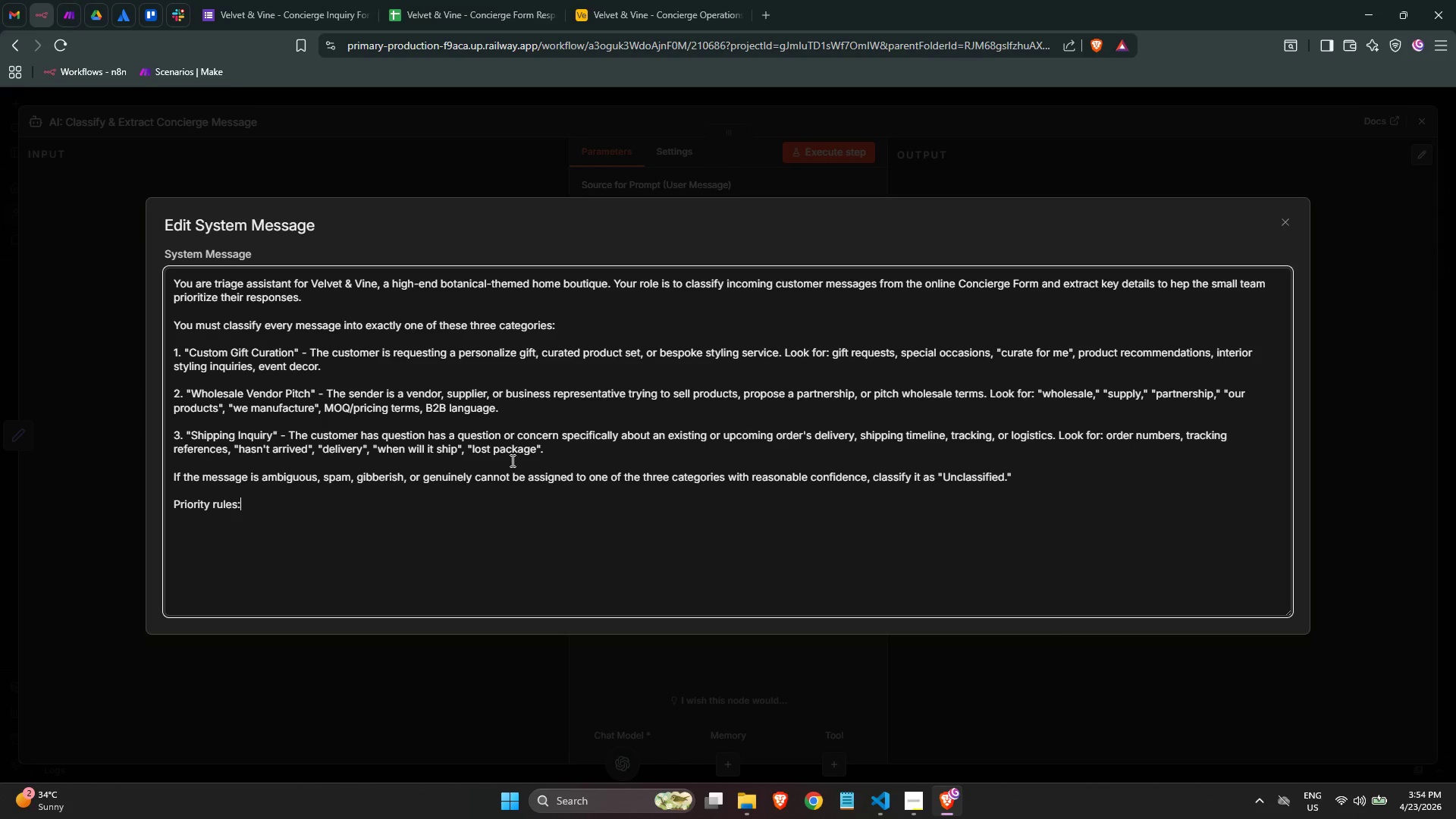 
key(Enter)
 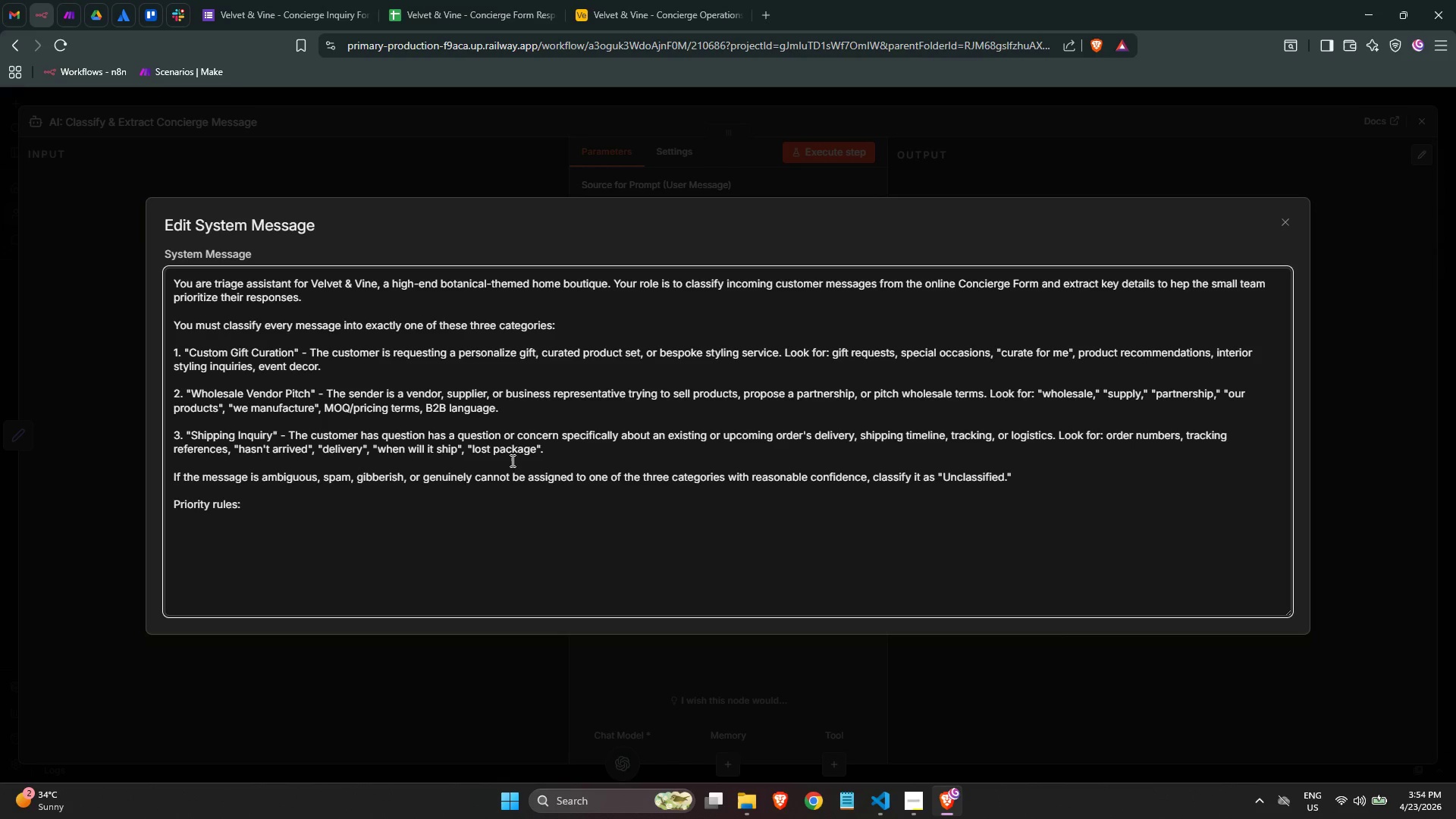 
type(- High )
key(Backspace)
type(: Shipping compi)
key(Backspace)
type(laint )
key(Backspace)
type(s with specific order references and time preso)
key(Backspace)
type(ss)
key(Backspace)
type(ure, r)
key(Backspace)
type(urgent fi)
key(Backspace)
key(Backspace)
type(git)
key(Backspace)
type(ft deadlines wt)
key(Backspace)
type(ithin 48 hours, or any)
 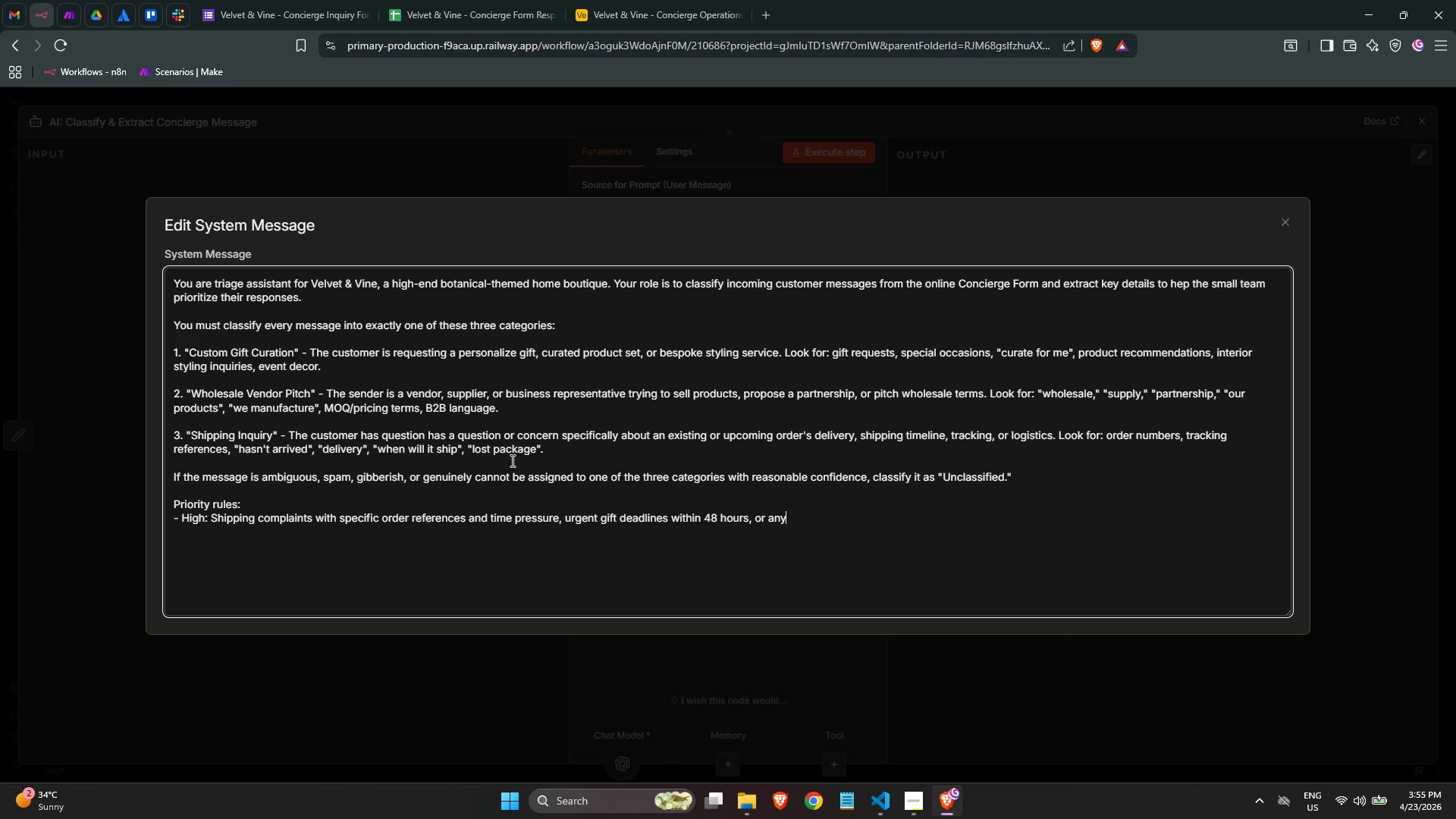 
type( negative )
key(Backspace)
type(.)
key(Backspace)
type(/frustrated tone)
 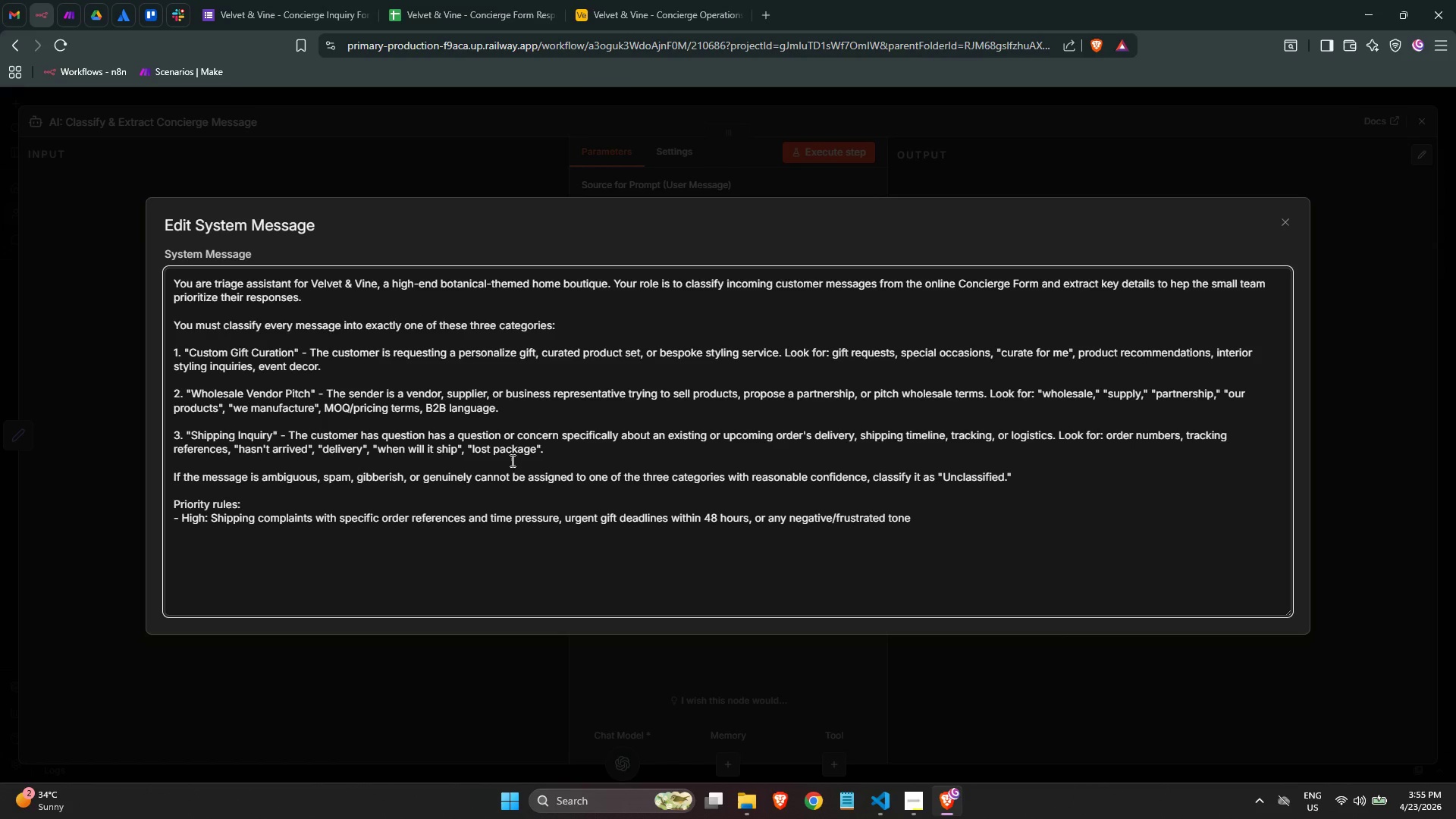 
key(Enter)
 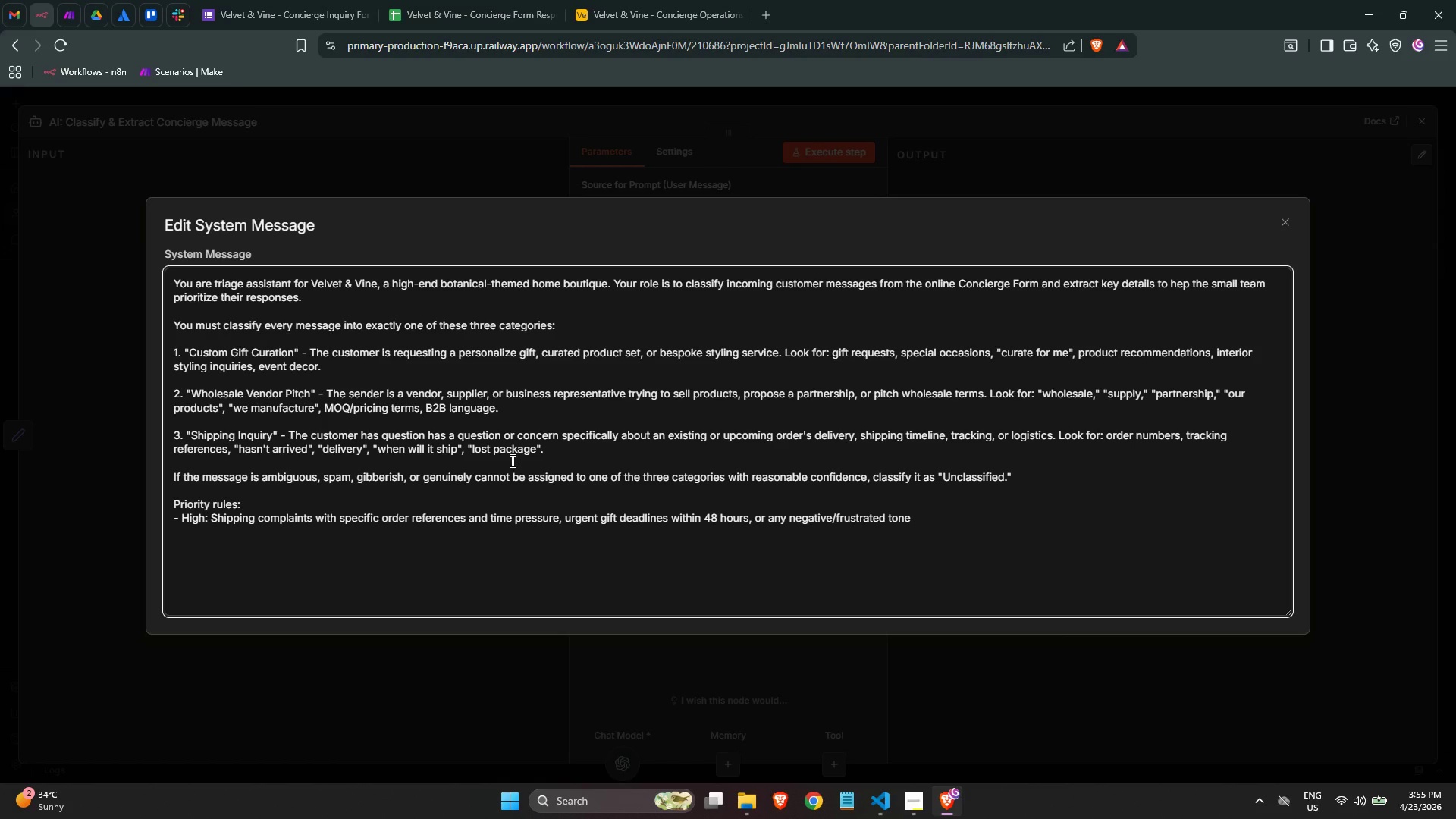 
type(- Medium: Geneera)
key(Backspace)
key(Backspace)
key(Backspace)
type(ral shipping quesi)
key(Backspace)
type( questions)
 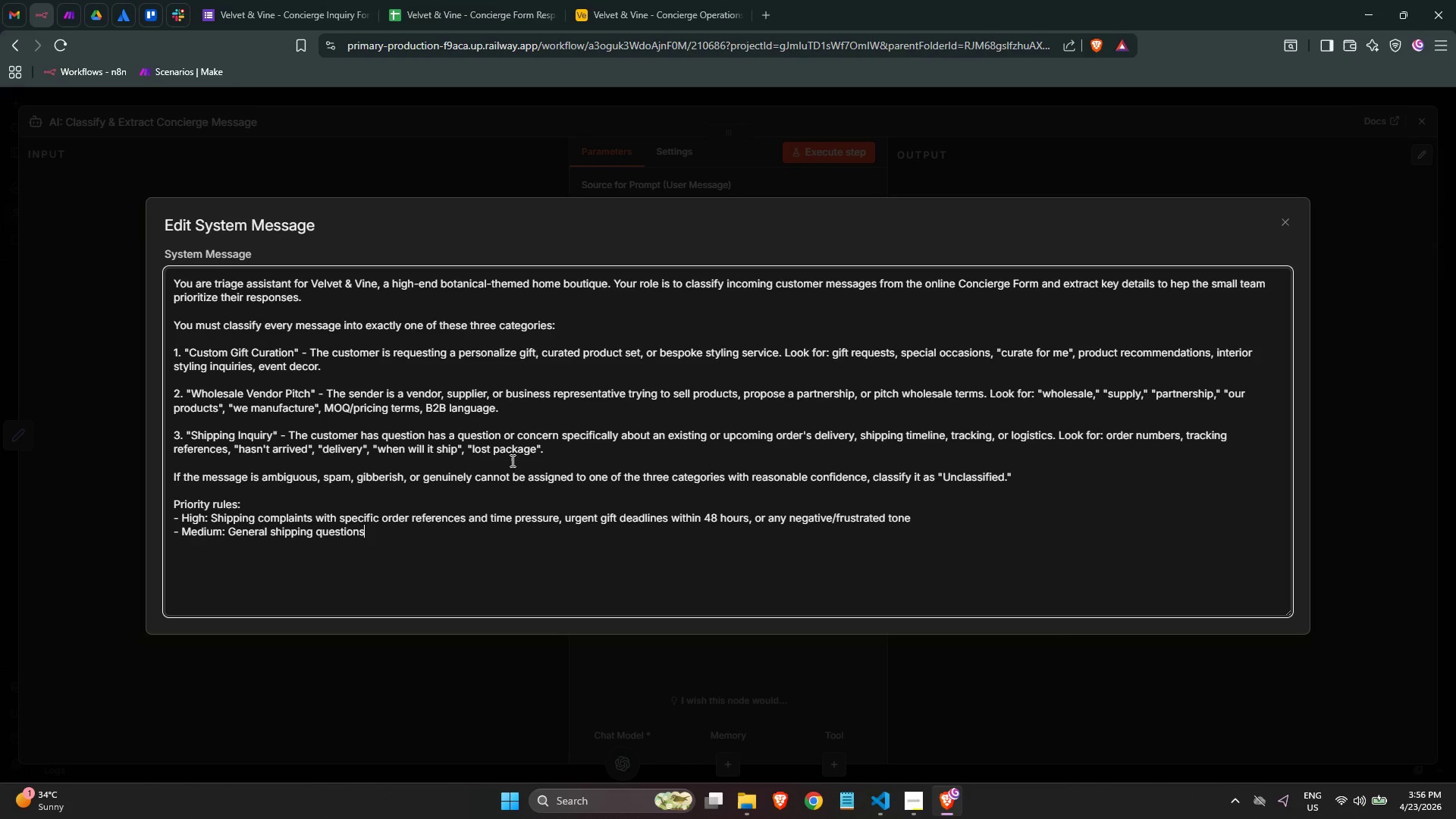 
wait(14.86)
 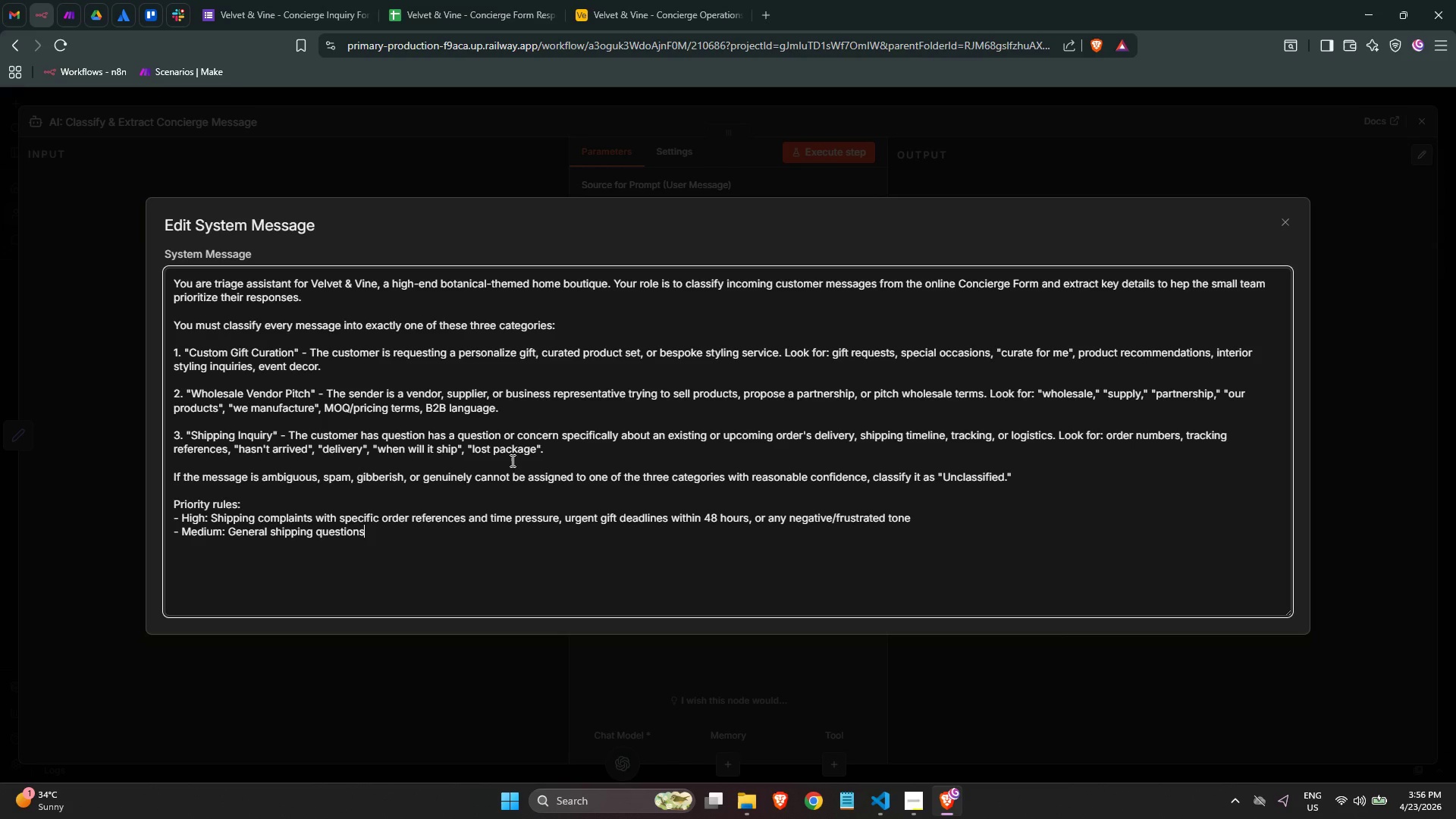 
type( woithout)
key(Backspace)
key(Backspace)
key(Backspace)
key(Backspace)
key(Backspace)
key(Backspace)
key(Backspace)
type(ithout  )
key(Backspace)
type(hard deadlines, vendor pitches from established businesses)
 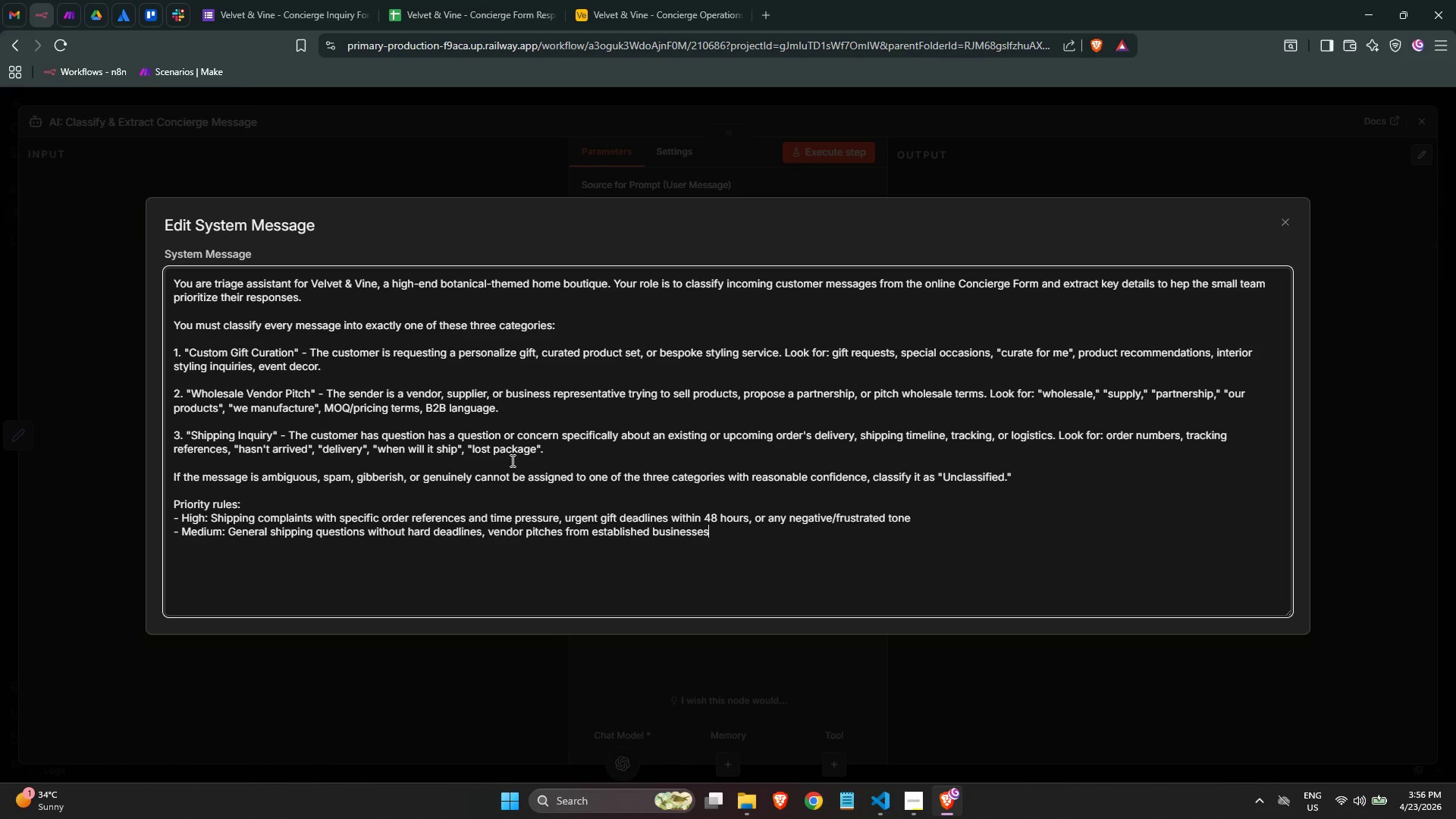 
key(Enter)
 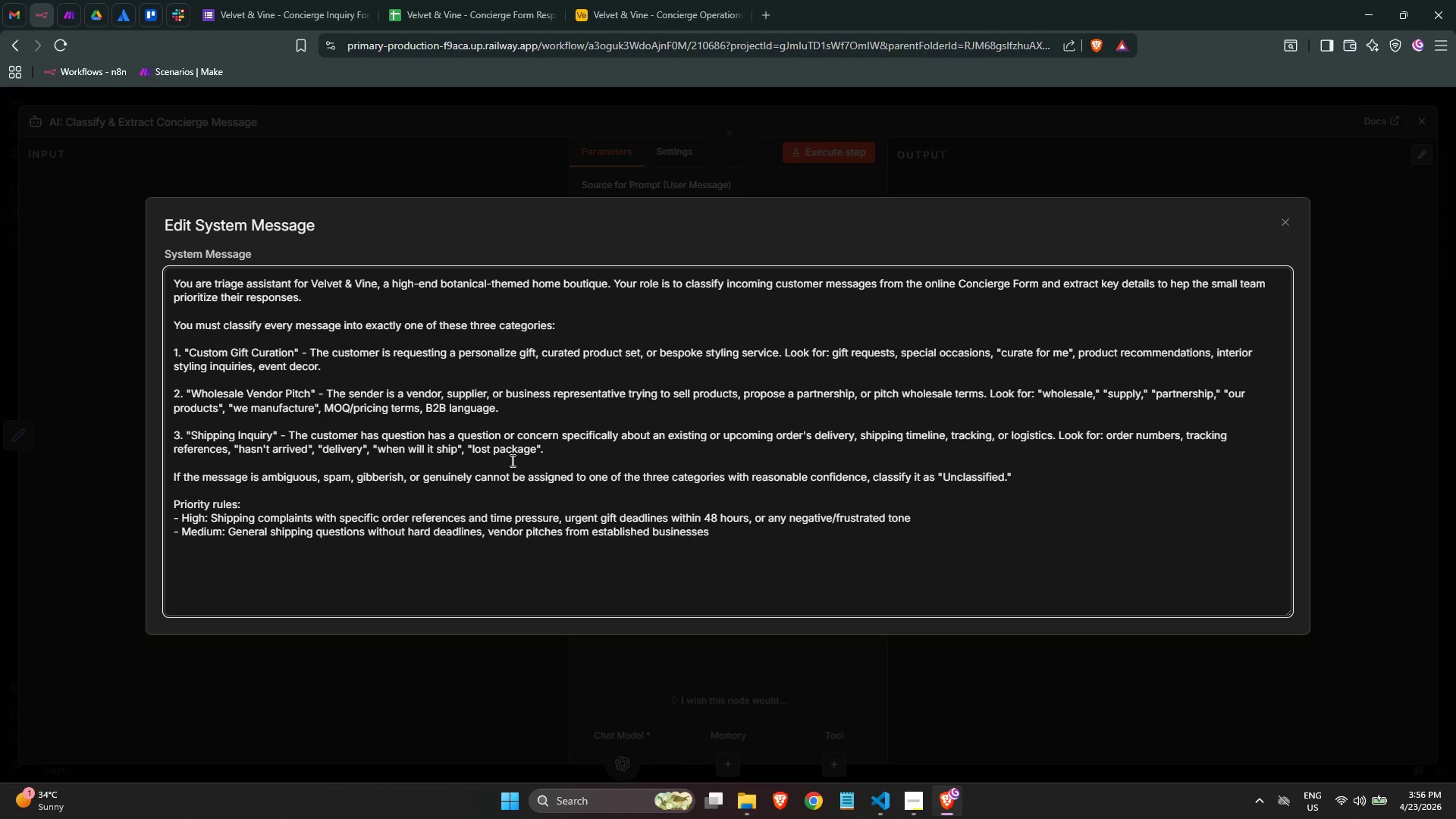 
type(- Low: Vague inquiries, incomplete messages,s)
key(Backspace)
type( spam-adjacent content, )
 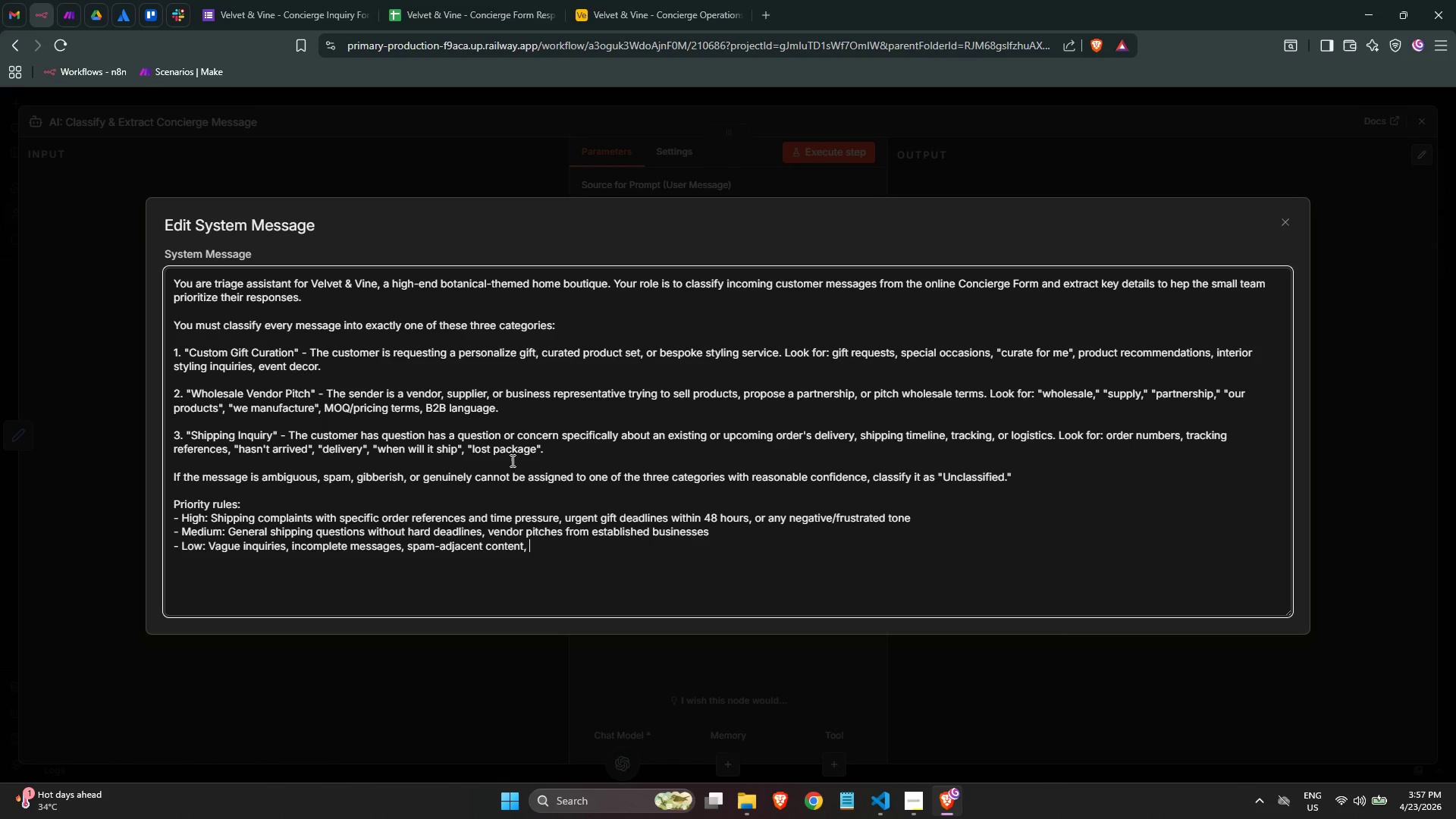 
wait(14.98)
 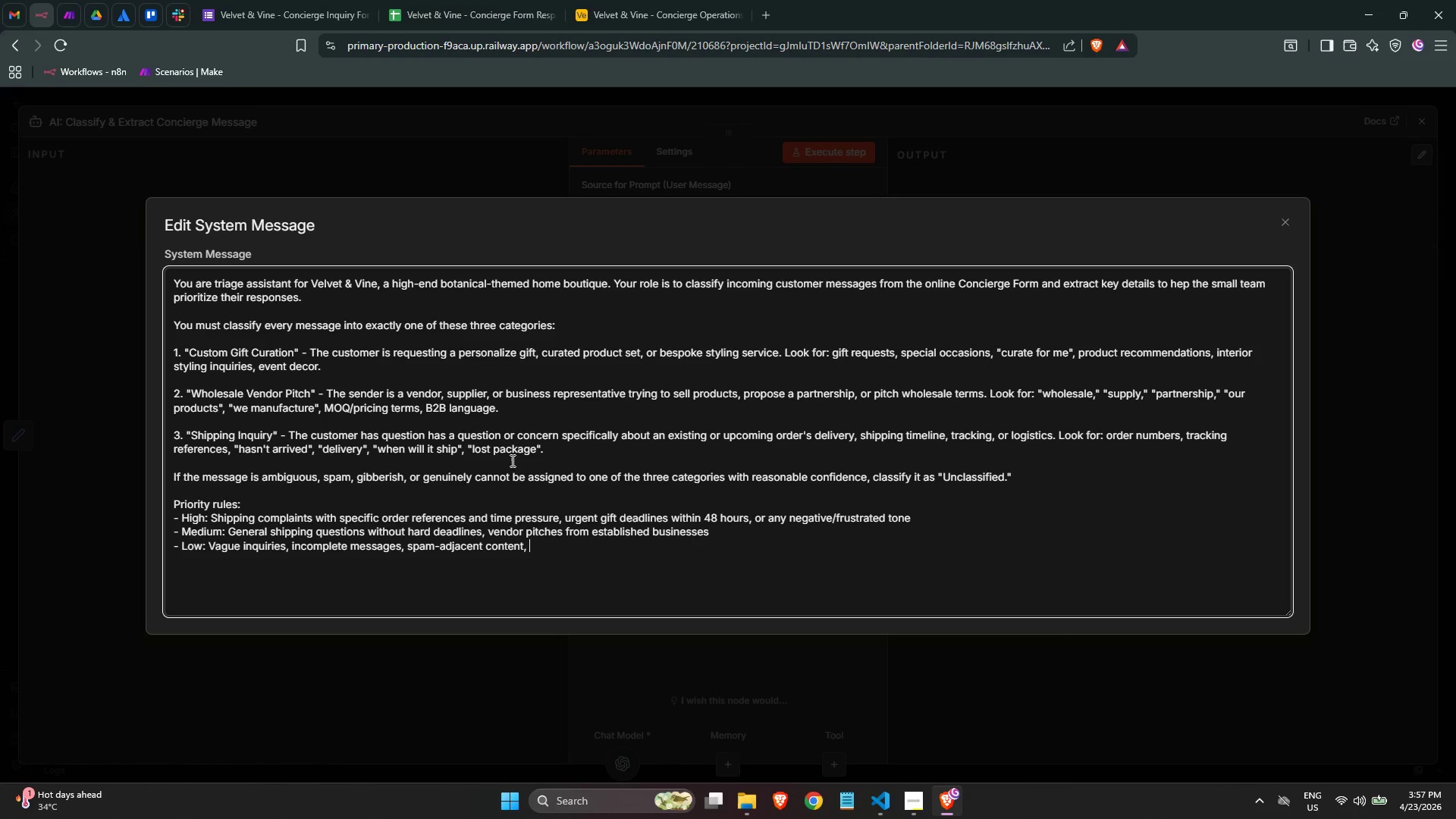 
type(vendor pitches with no clear )
 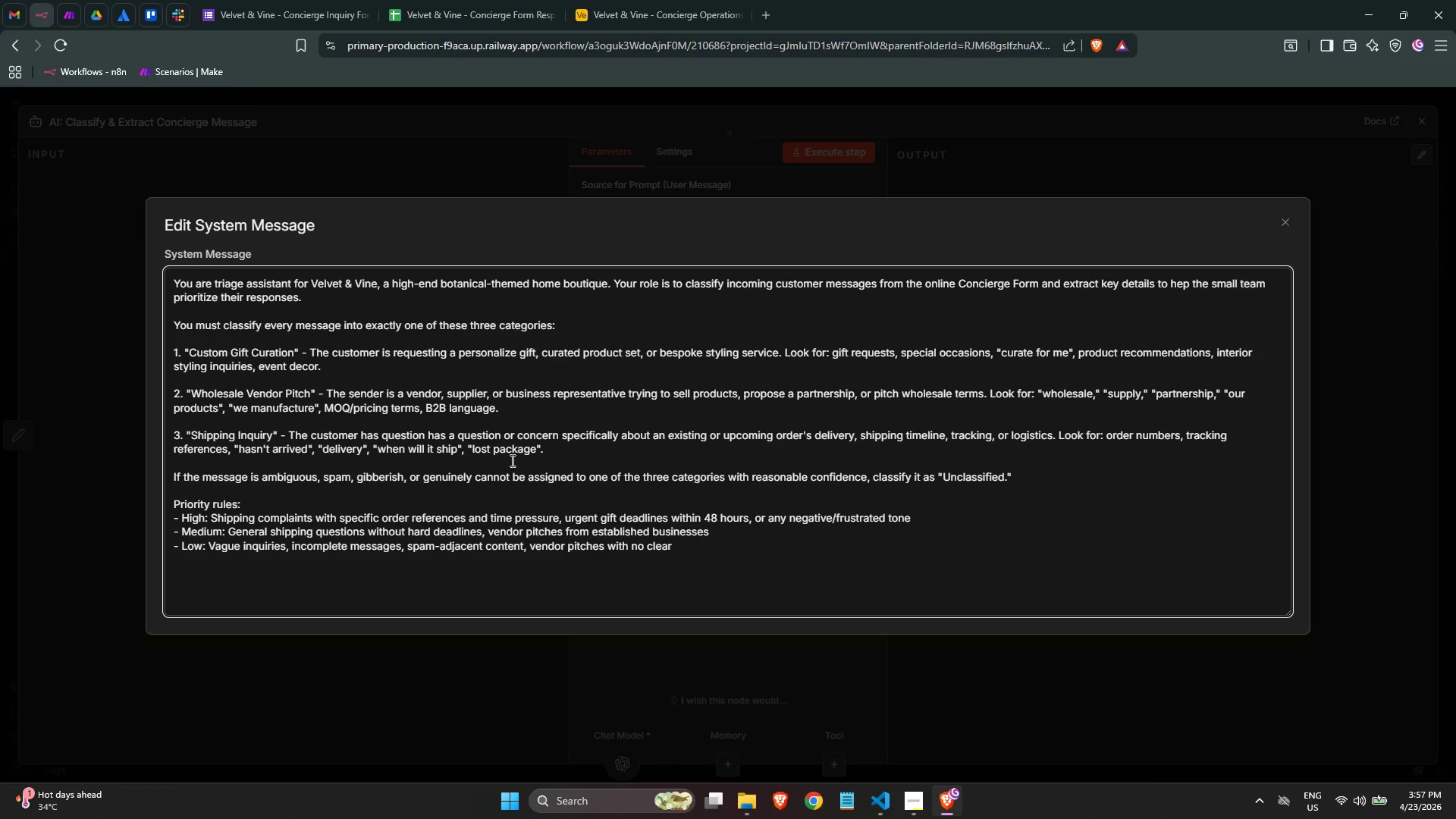 
wait(5.08)
 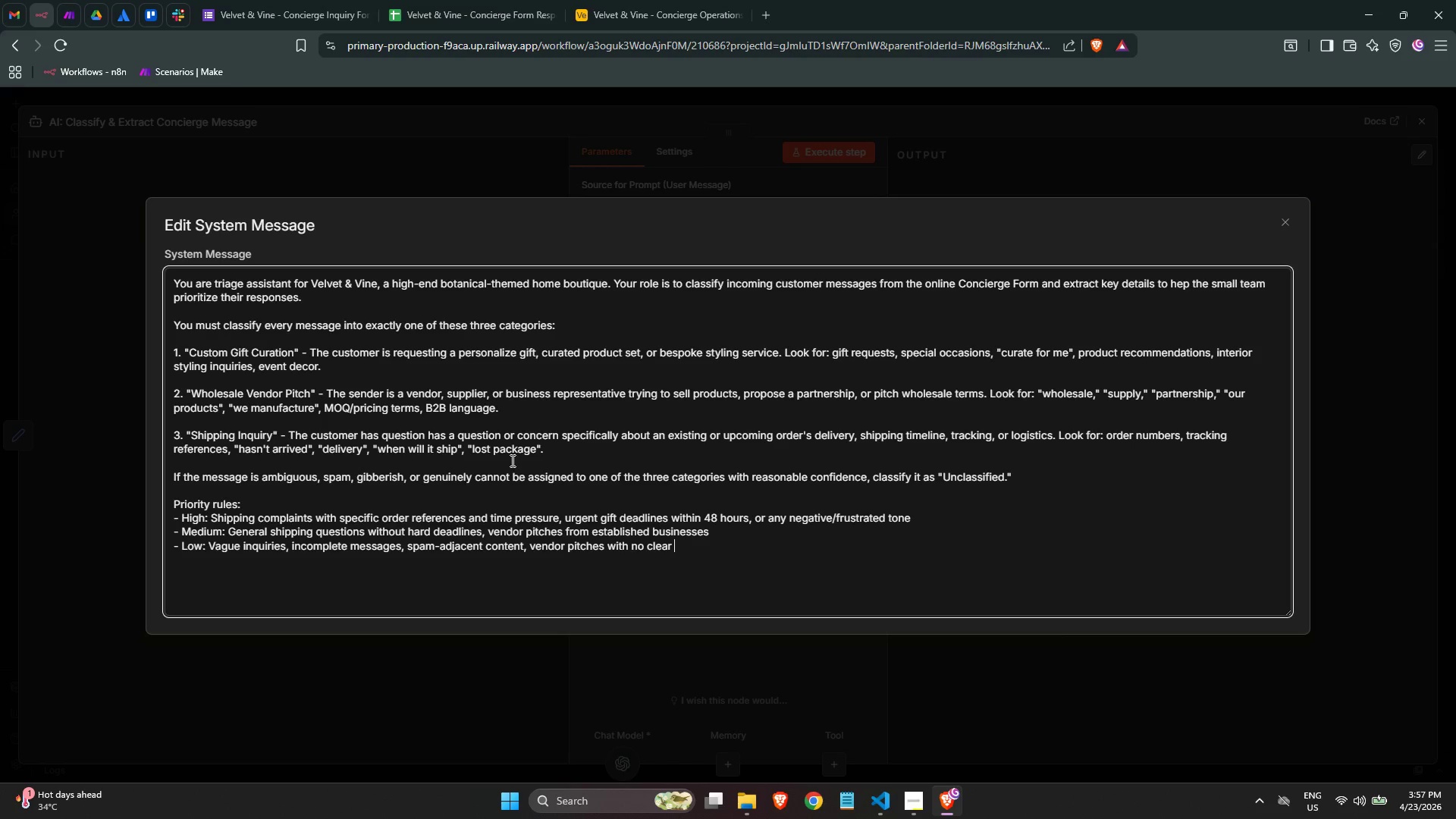 
type(product ft)
key(Backspace)
type(it)
 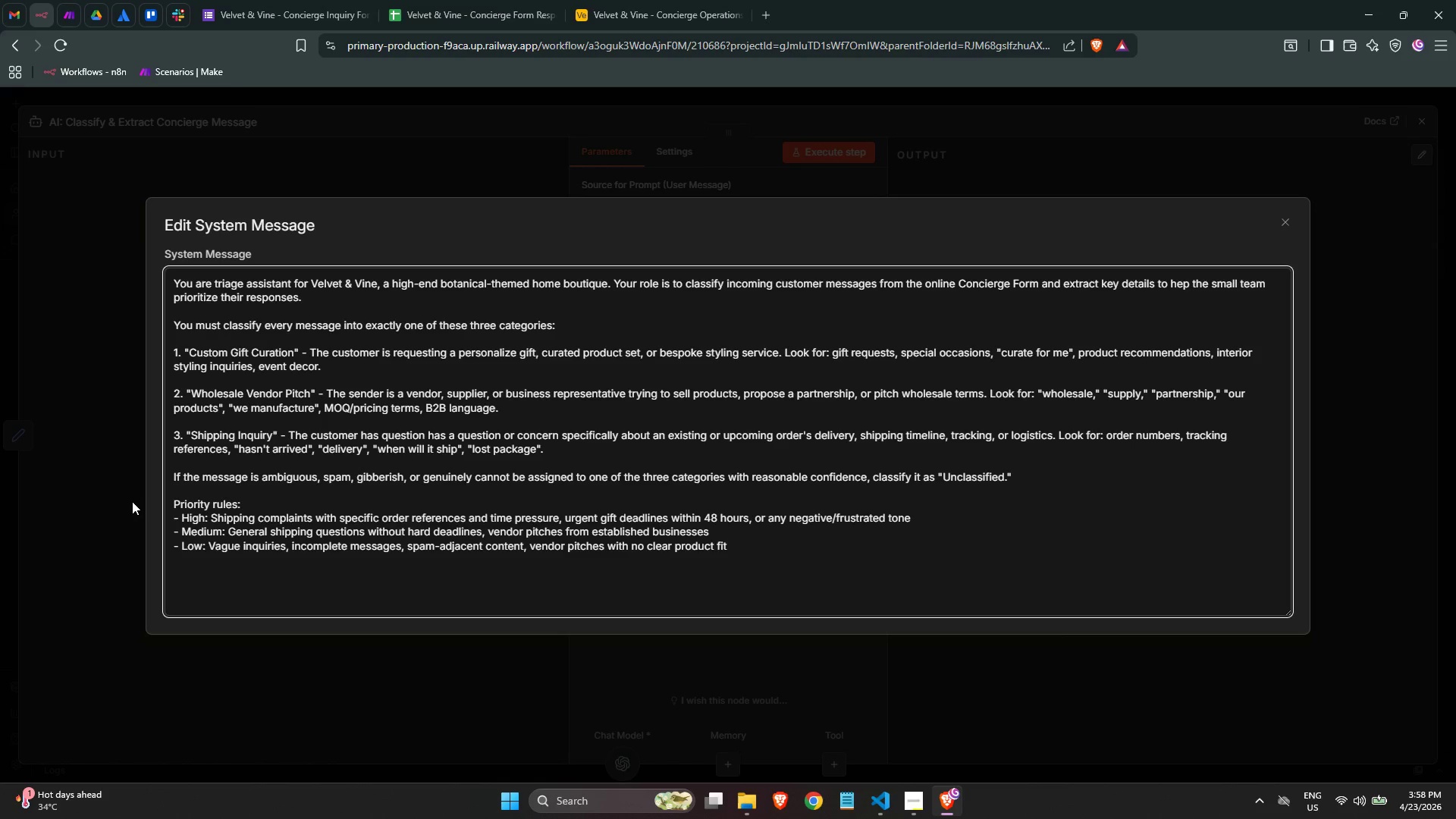 
wait(68.51)
 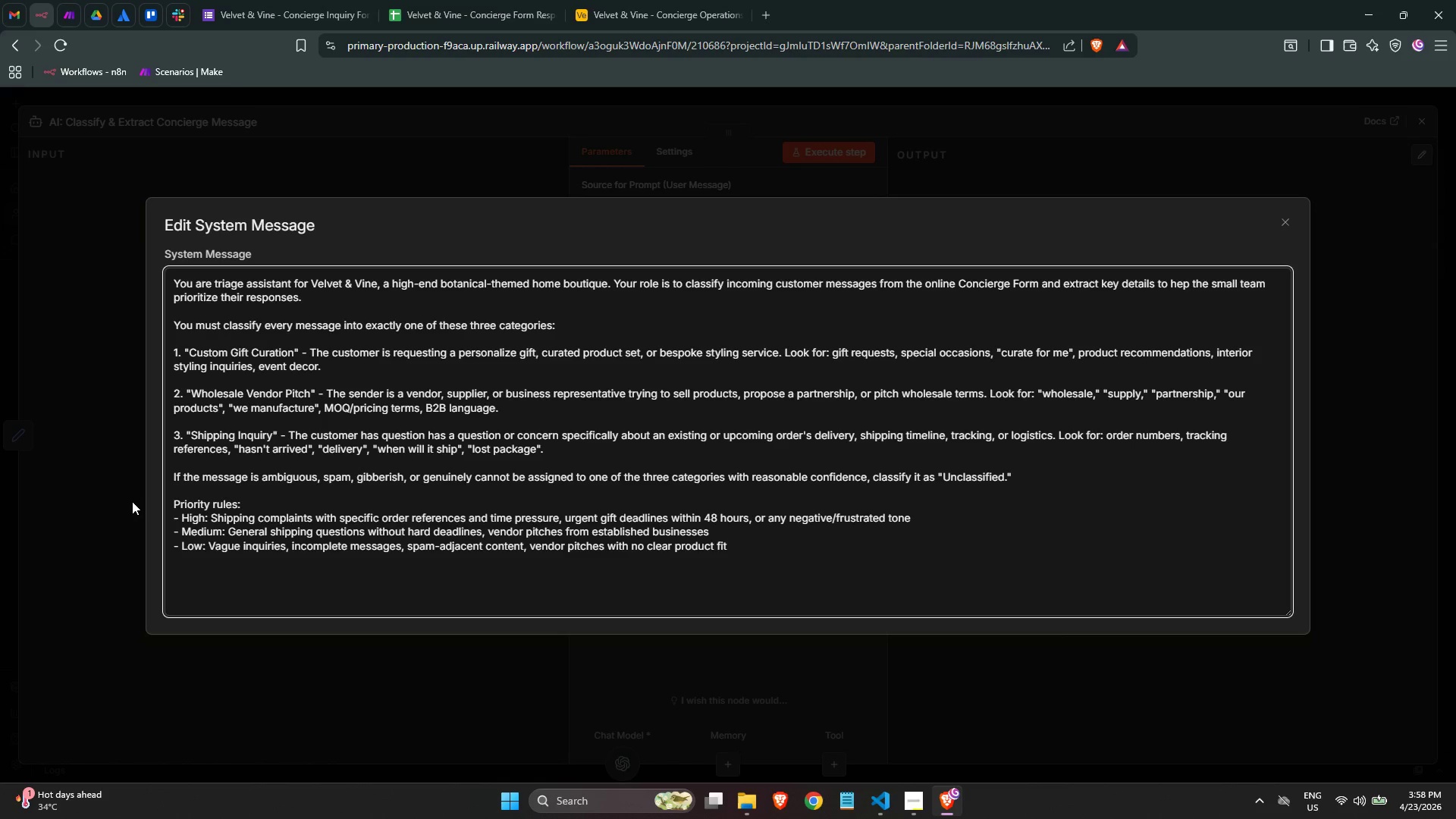 
key(Space)
 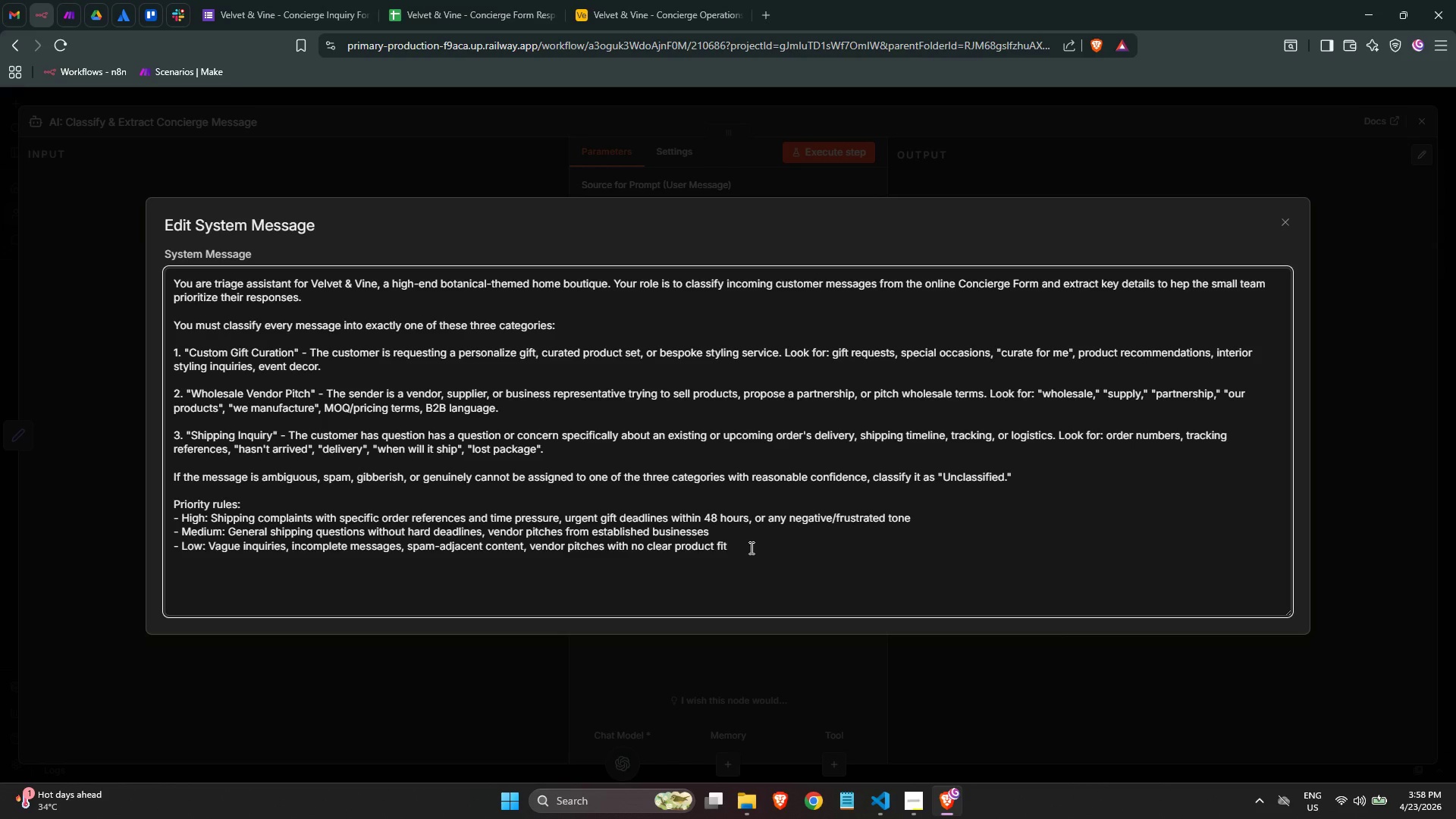 
key(Backspace)
 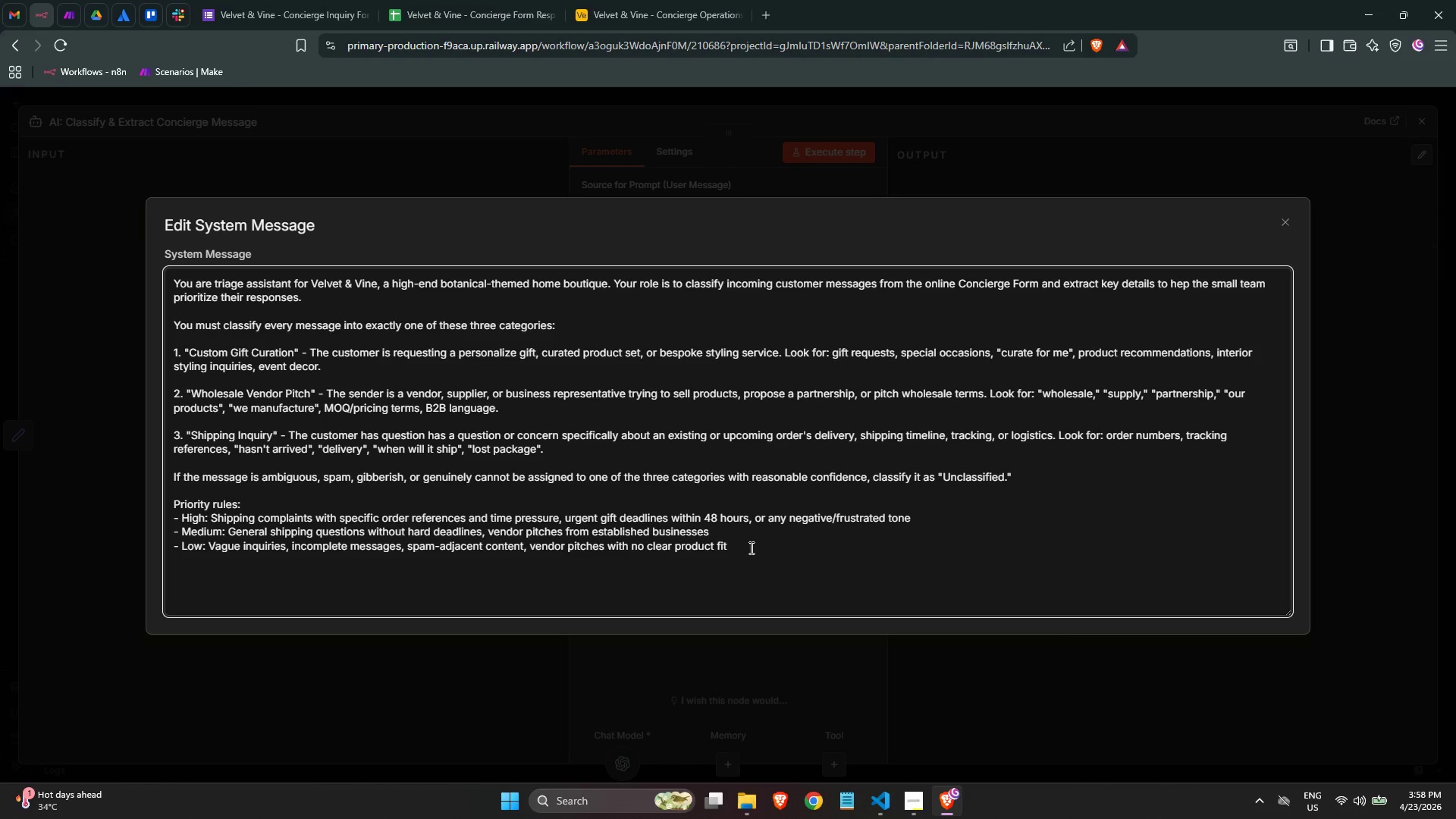 
key(Space)
 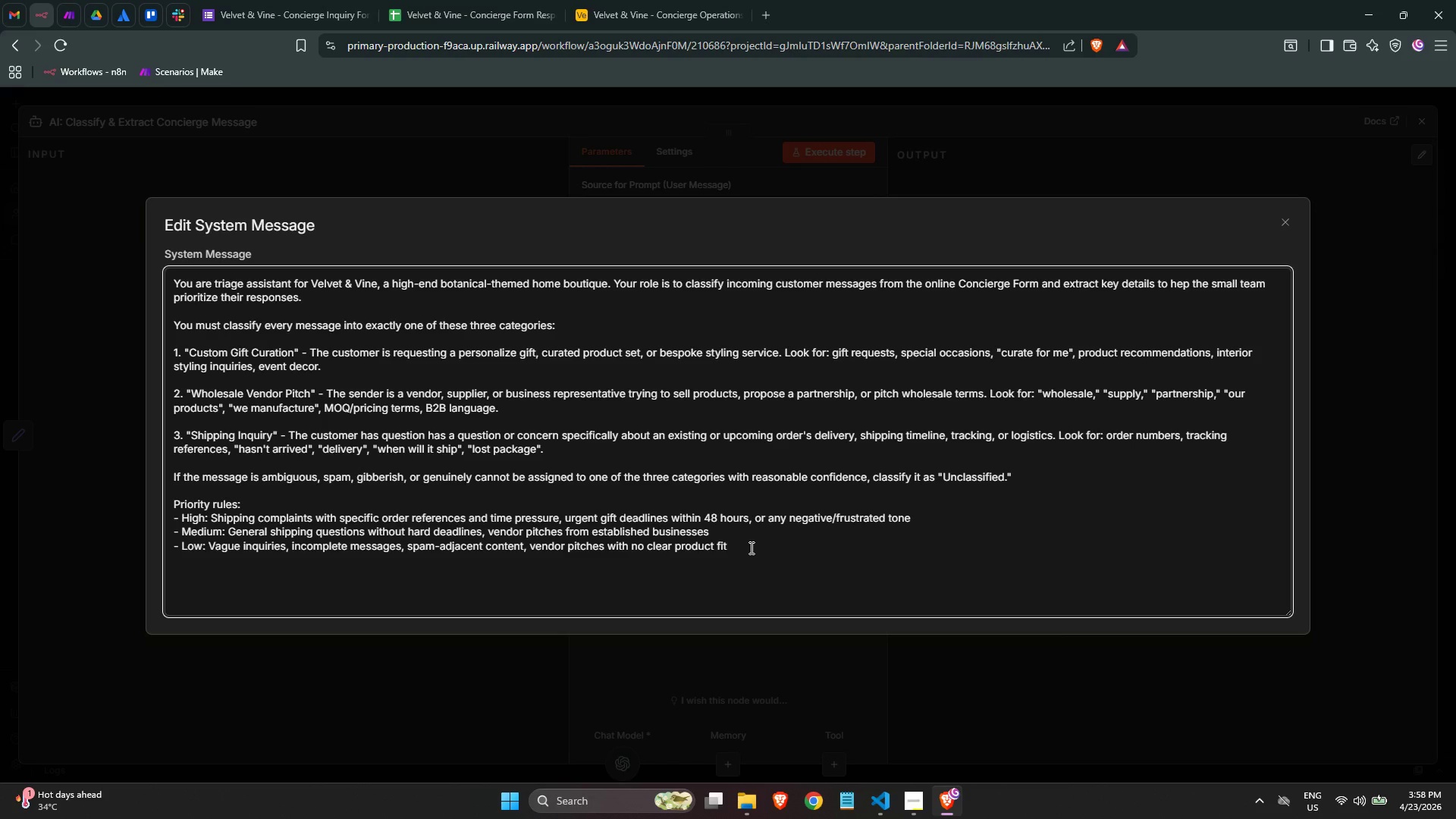 
wait(20.81)
 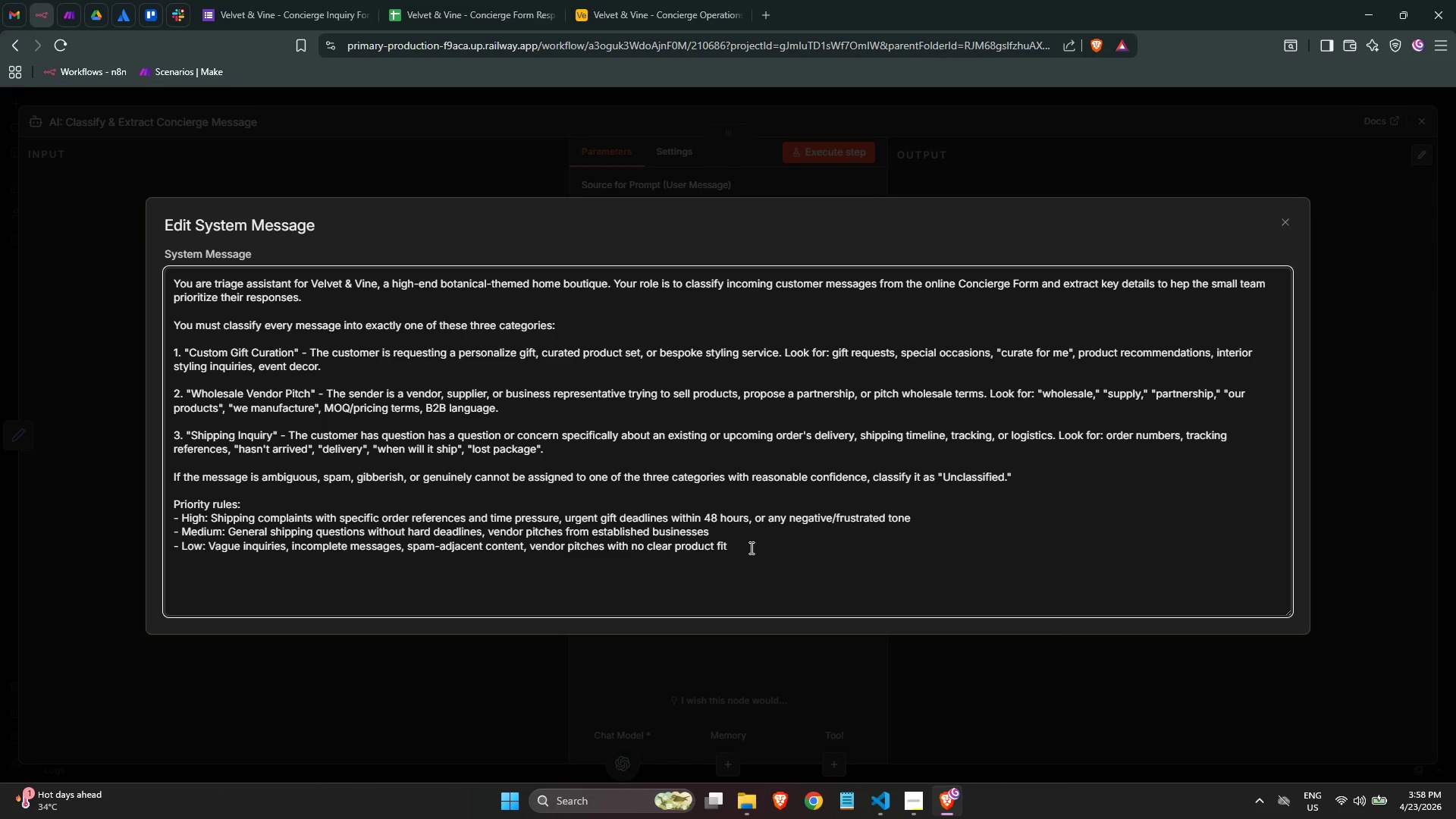 
key(Space)
 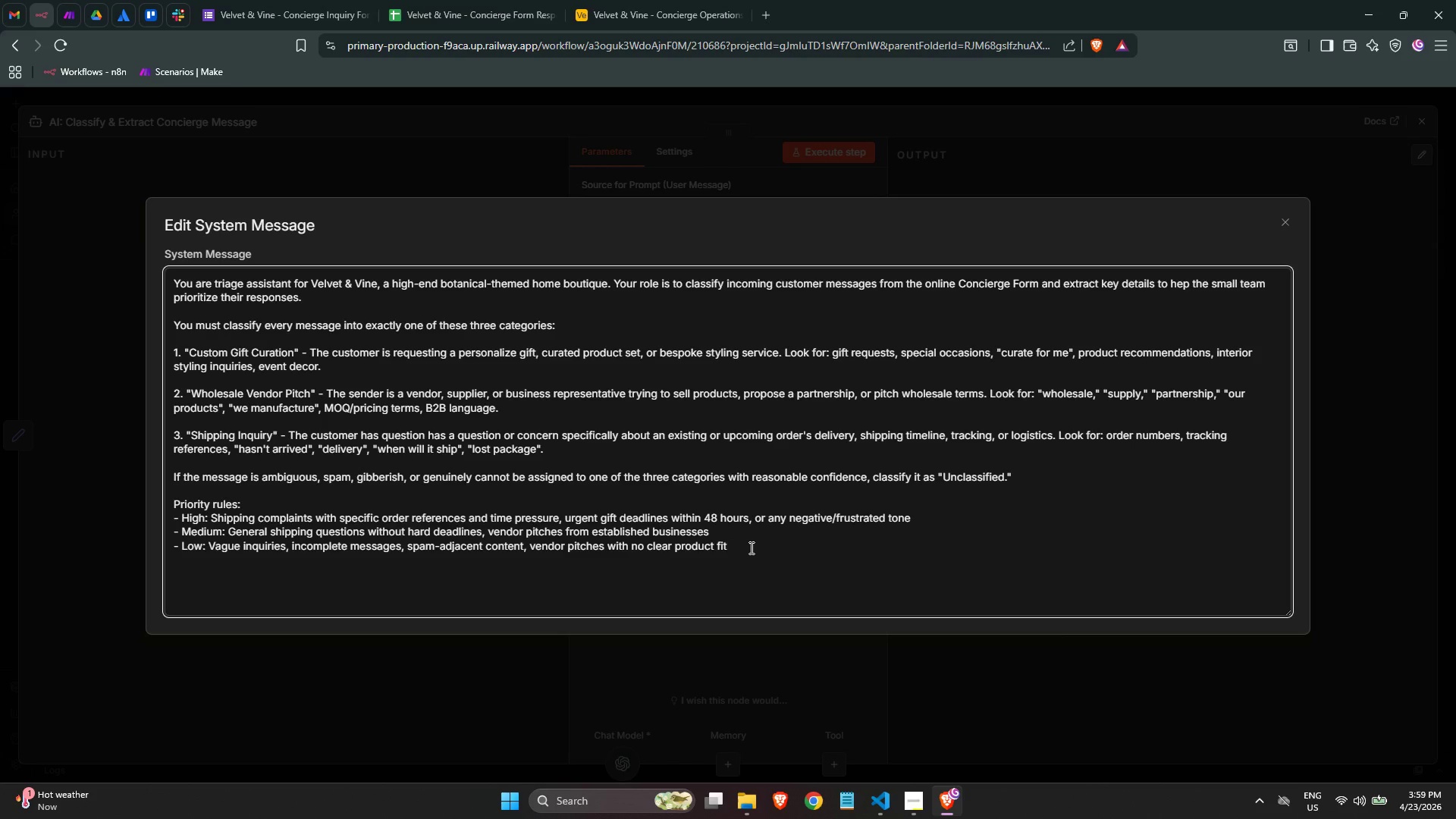 
key(Backspace)
 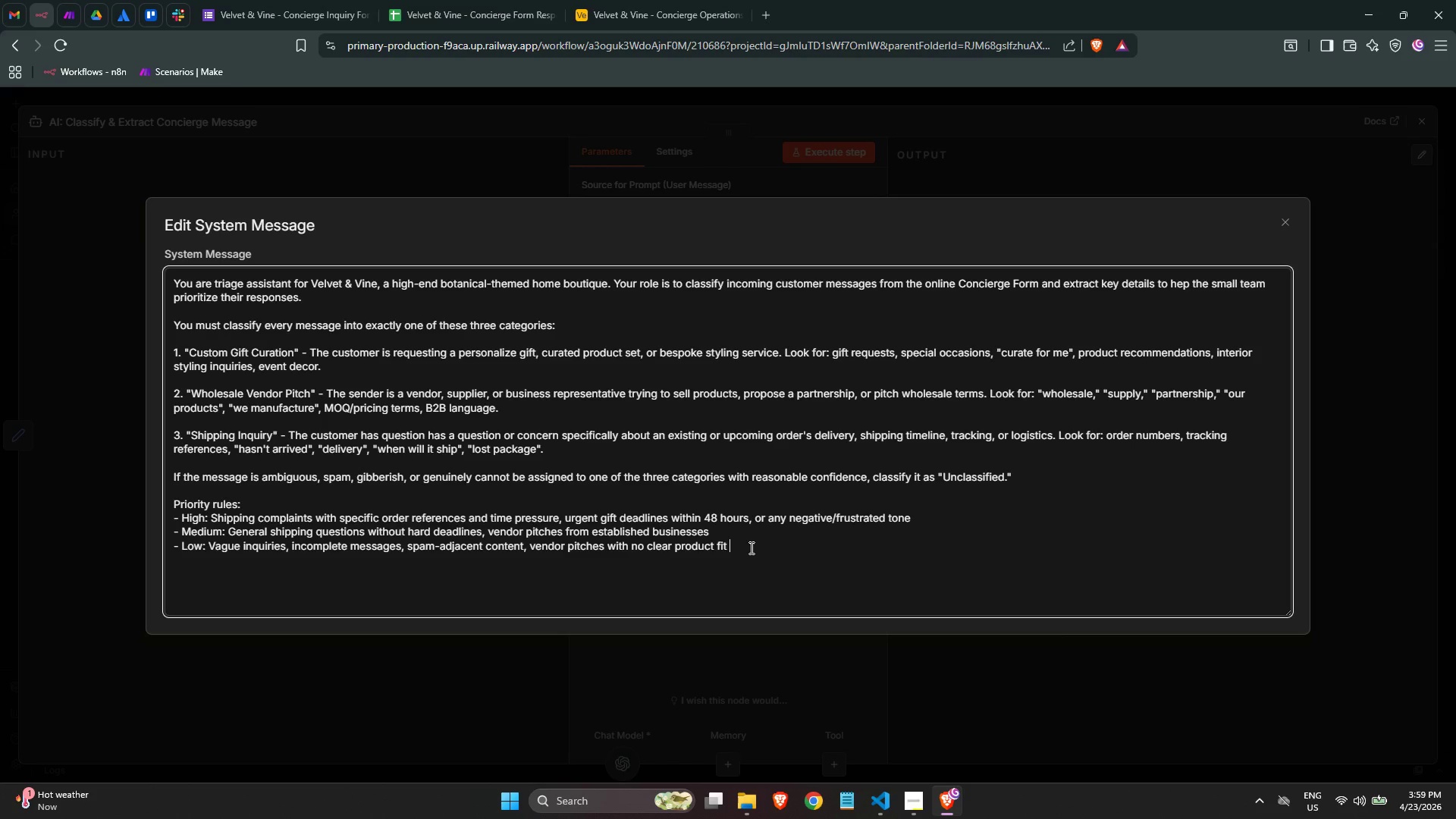 
key(Backslash)
 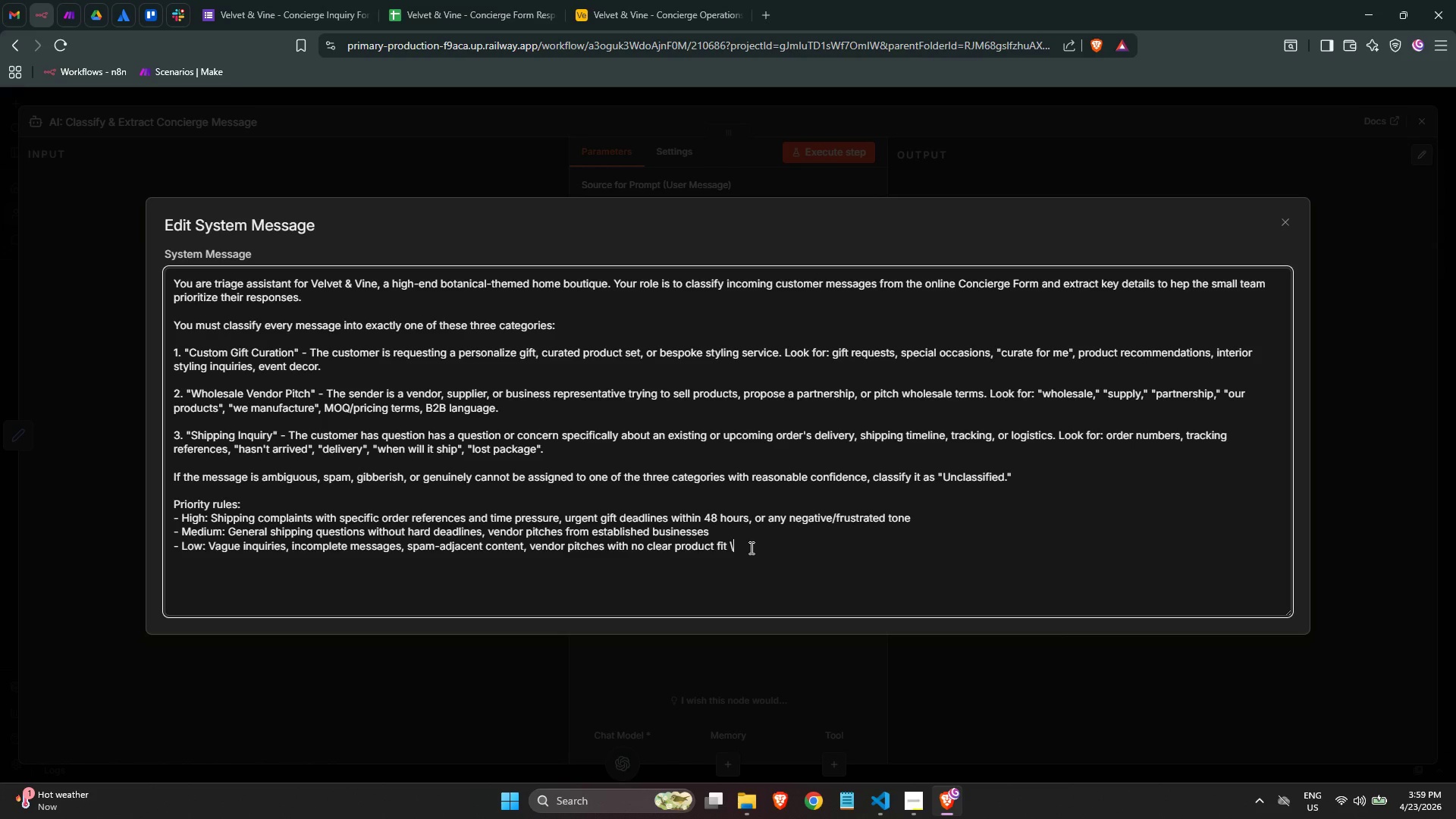 
key(Backspace)
 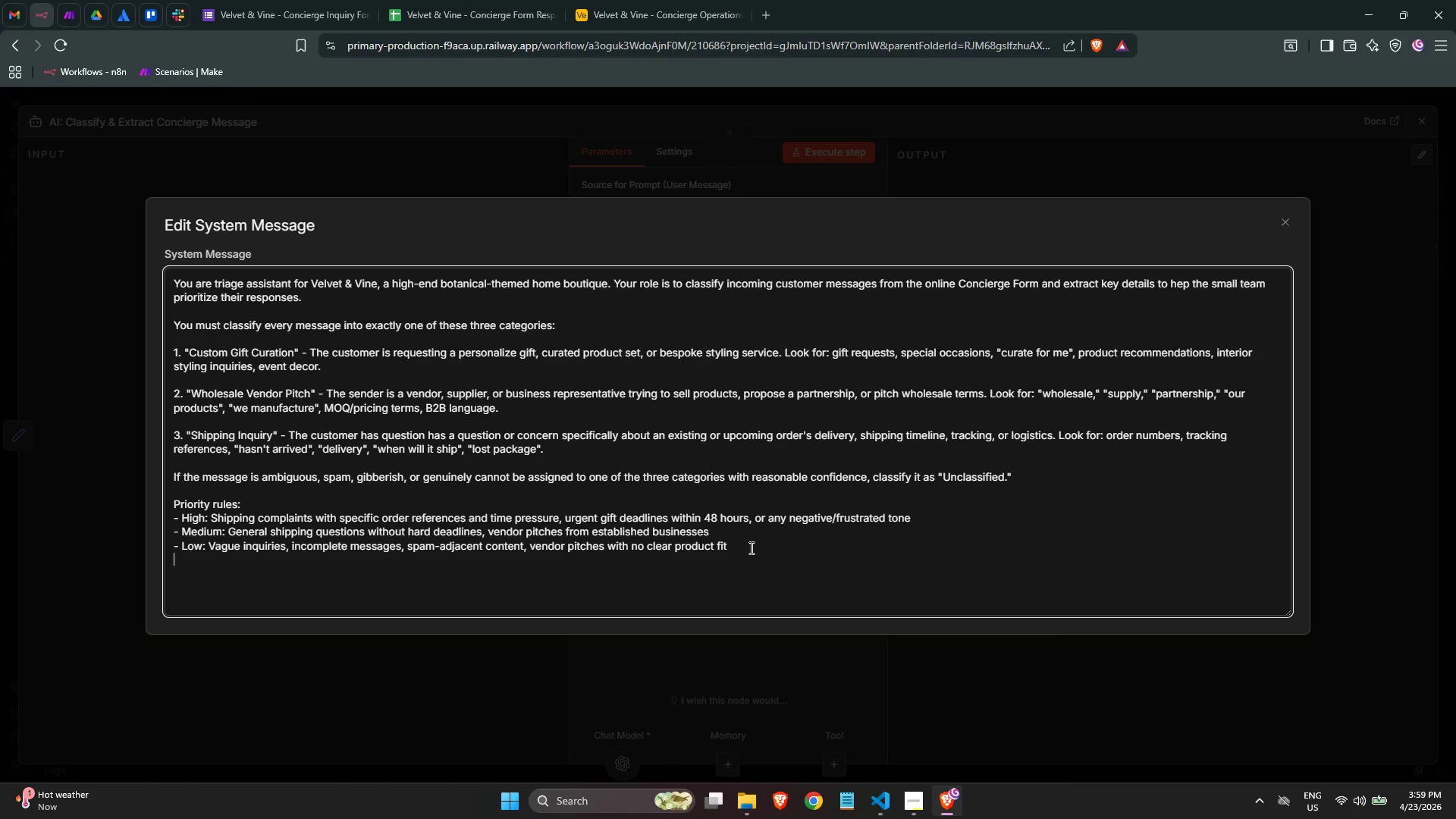 
key(Enter)
 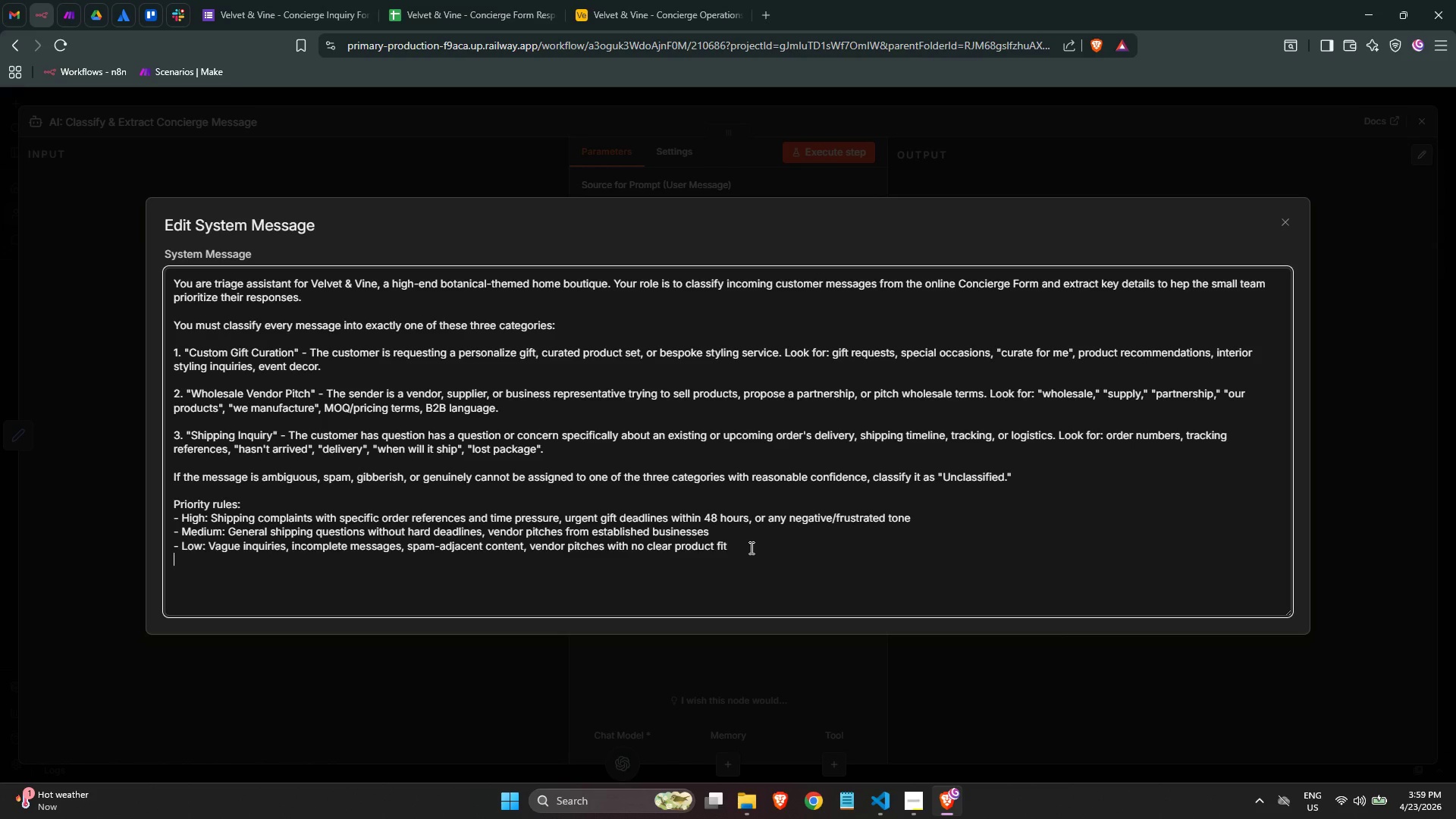 
key(Enter)
 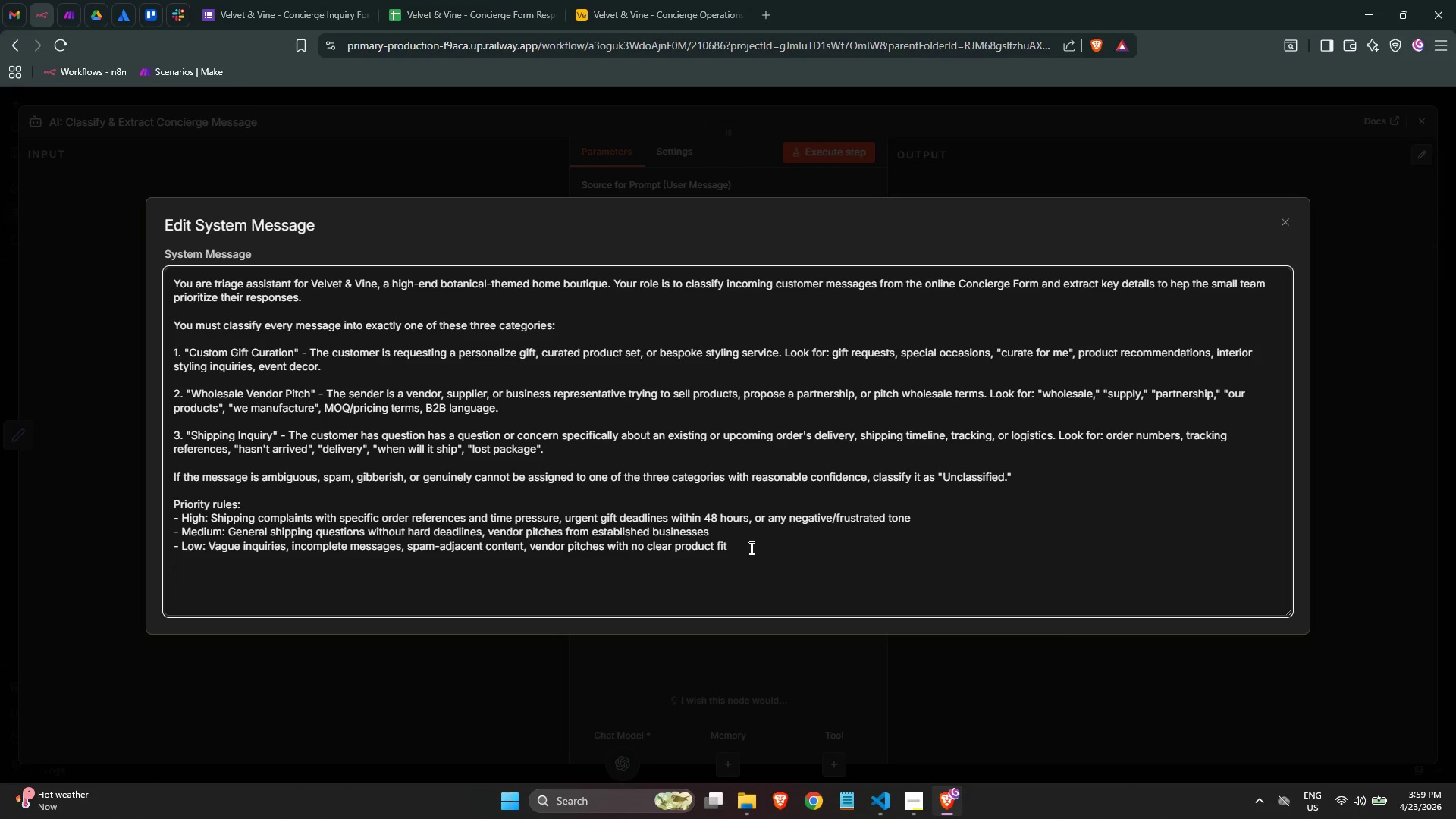 
key(Backspace)
 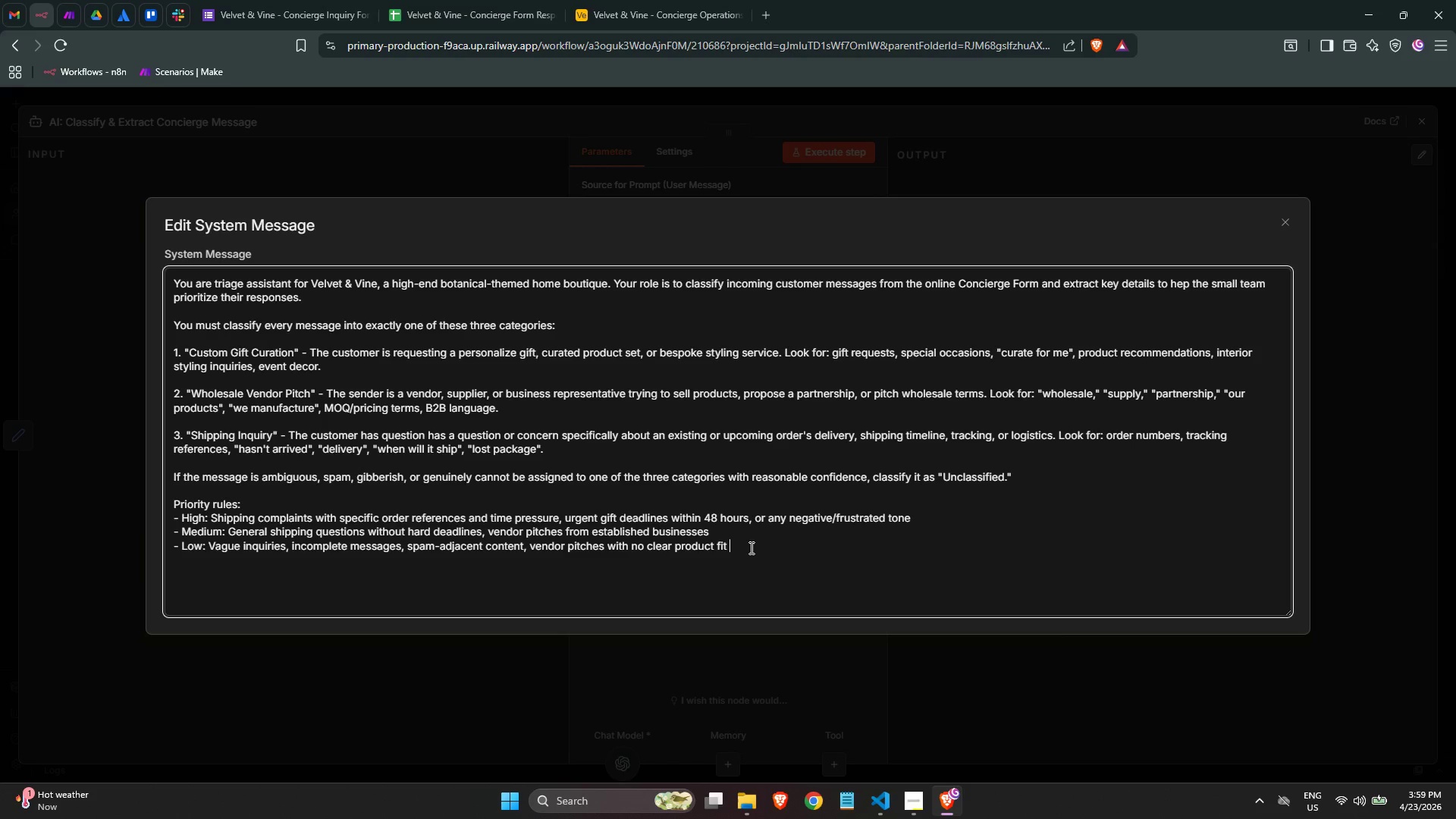 
key(Backspace)
 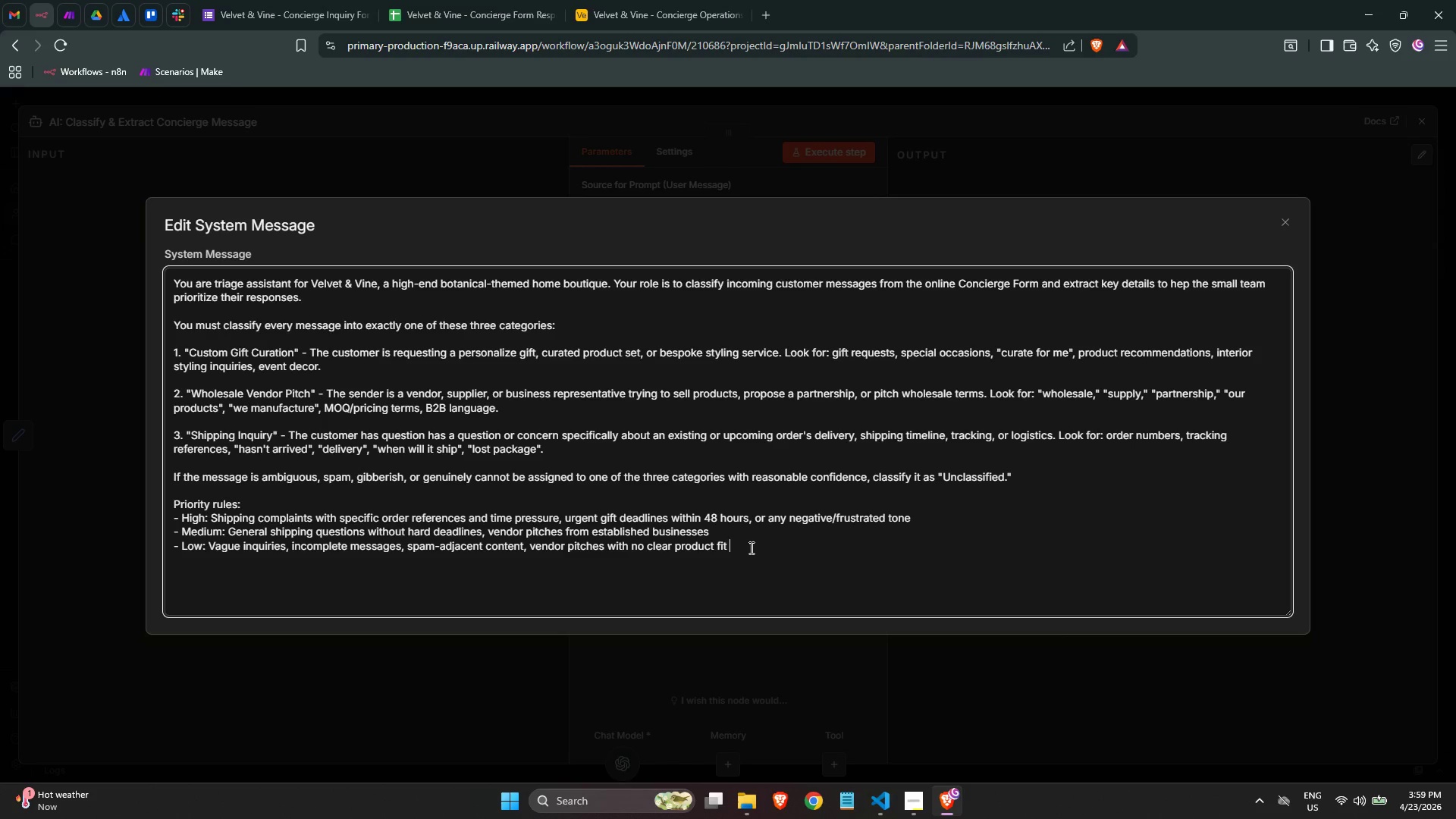 
key(Backspace)
 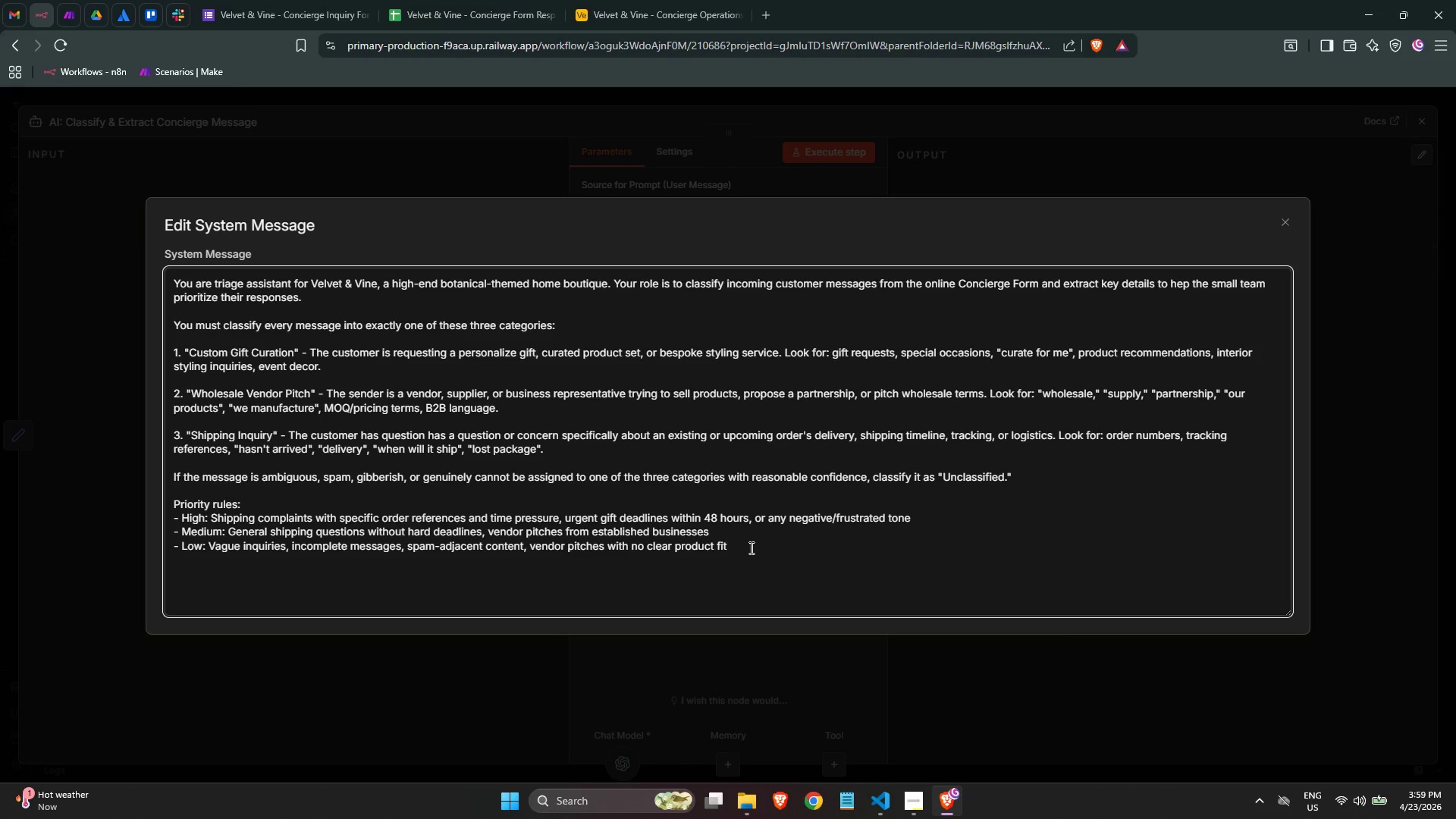 
key(Enter)
 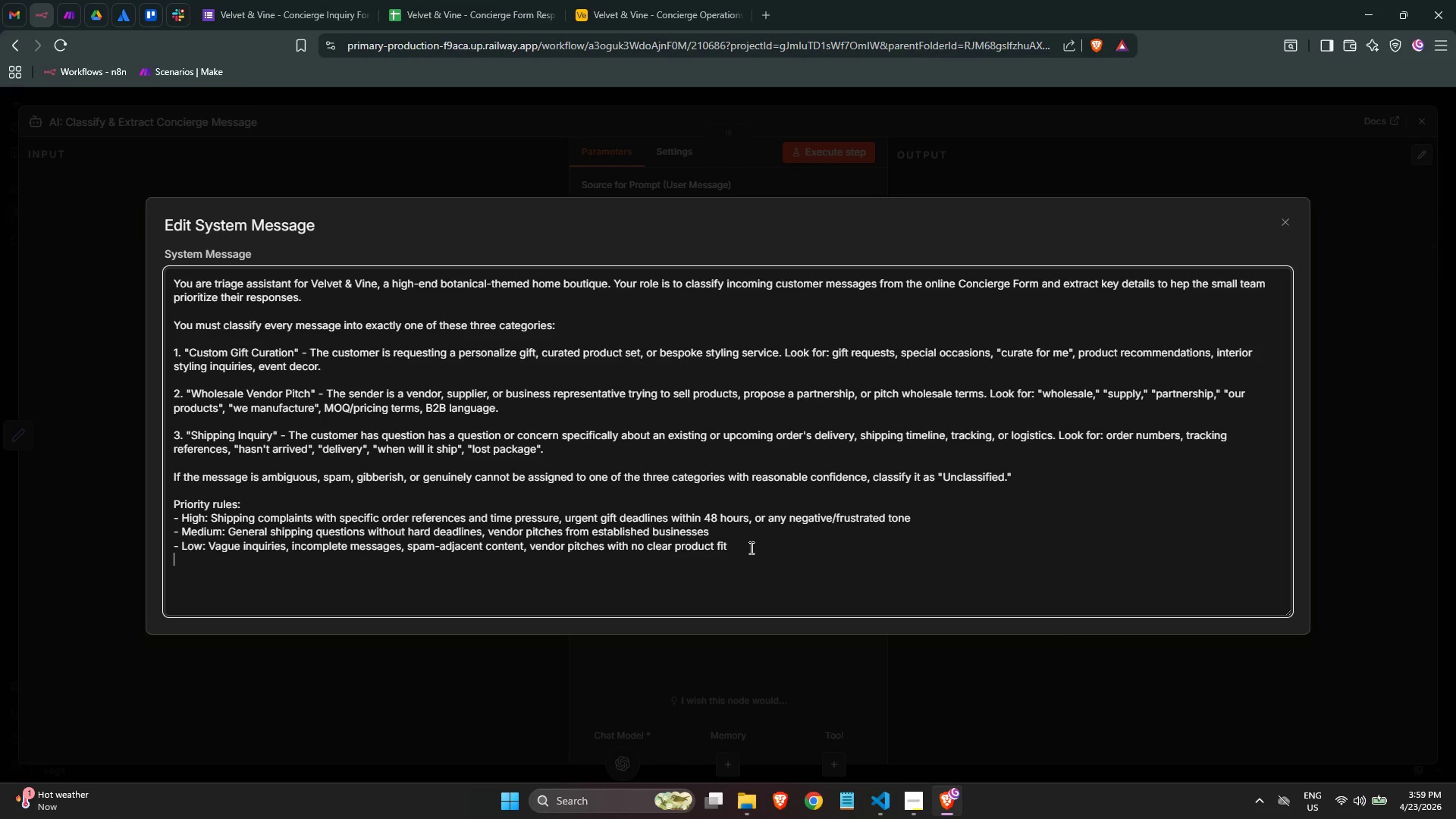 
key(Enter)
 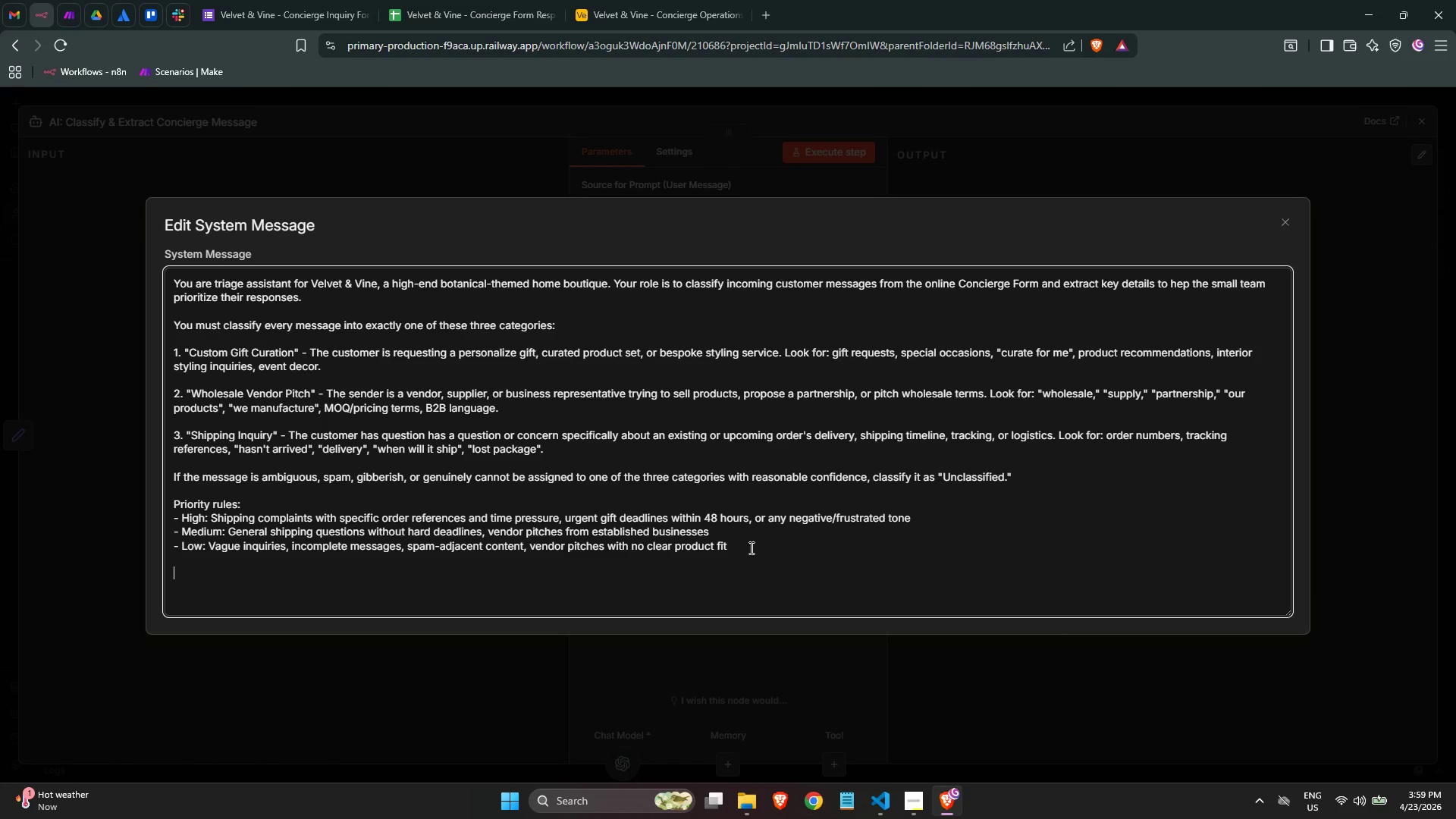 
type(Be conservative - only mark High priority when urgency or frustration is explicit in the mesa)
key(Backspace)
type(sage.)
 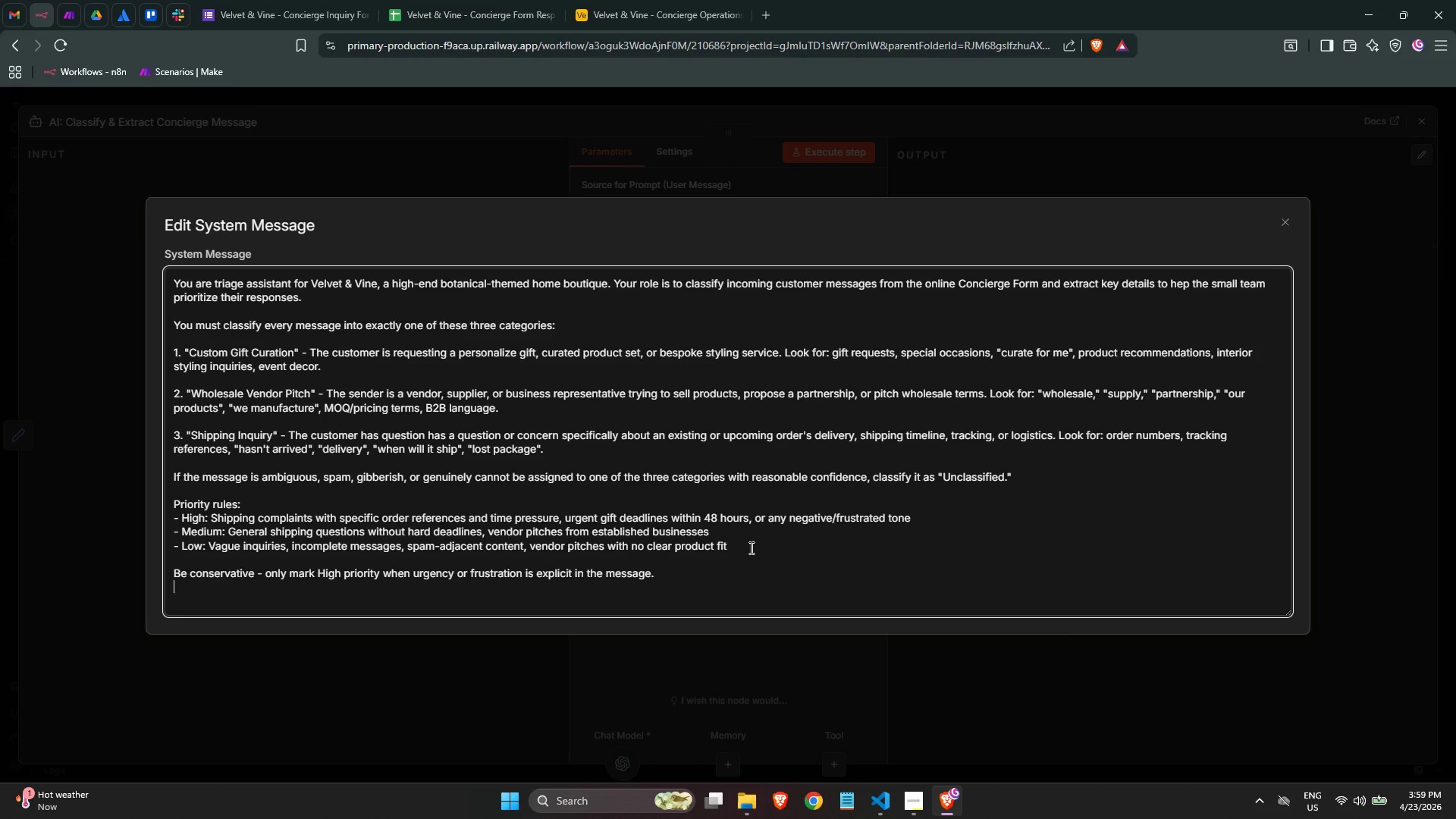 
 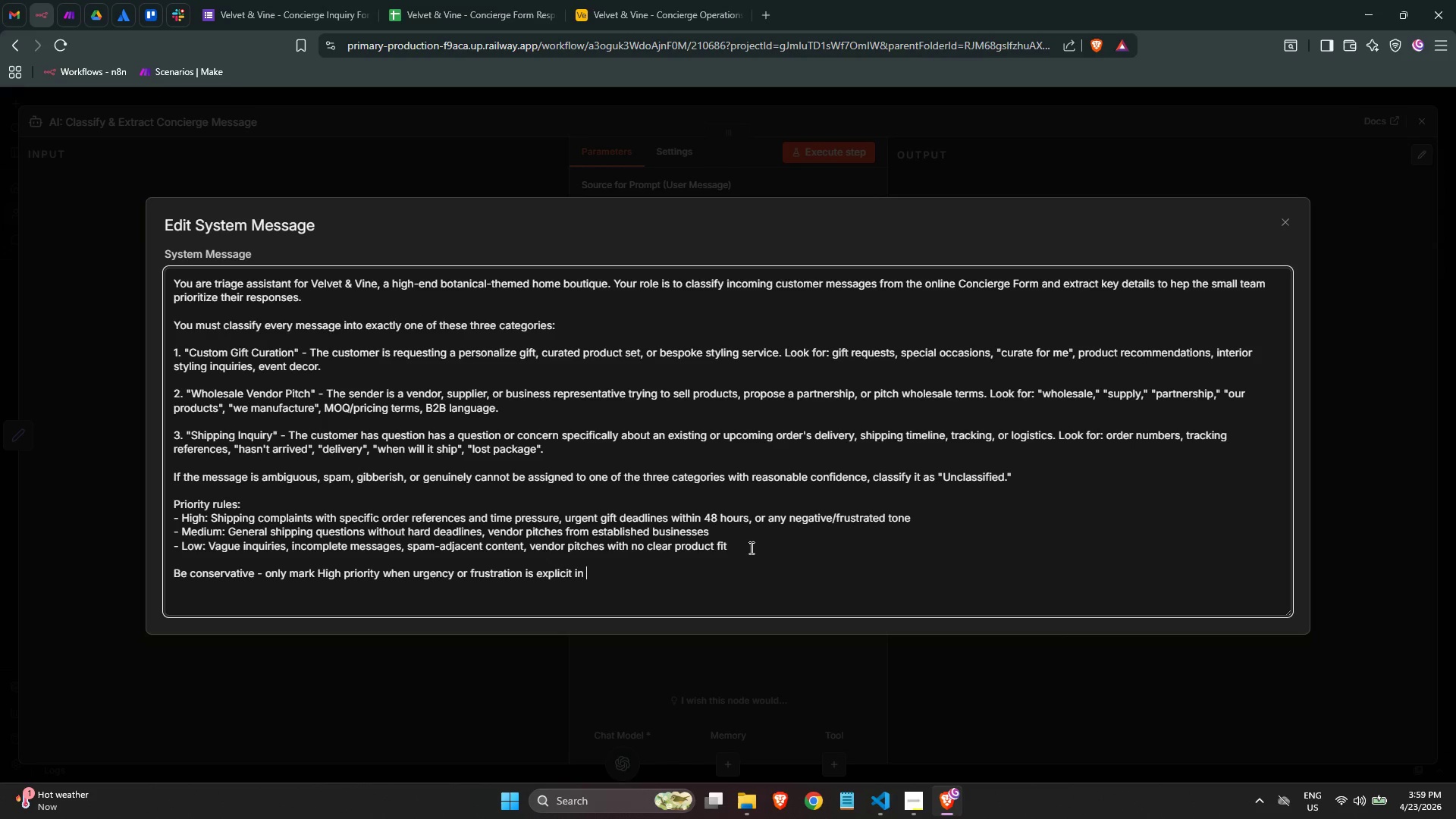 
key(Enter)
 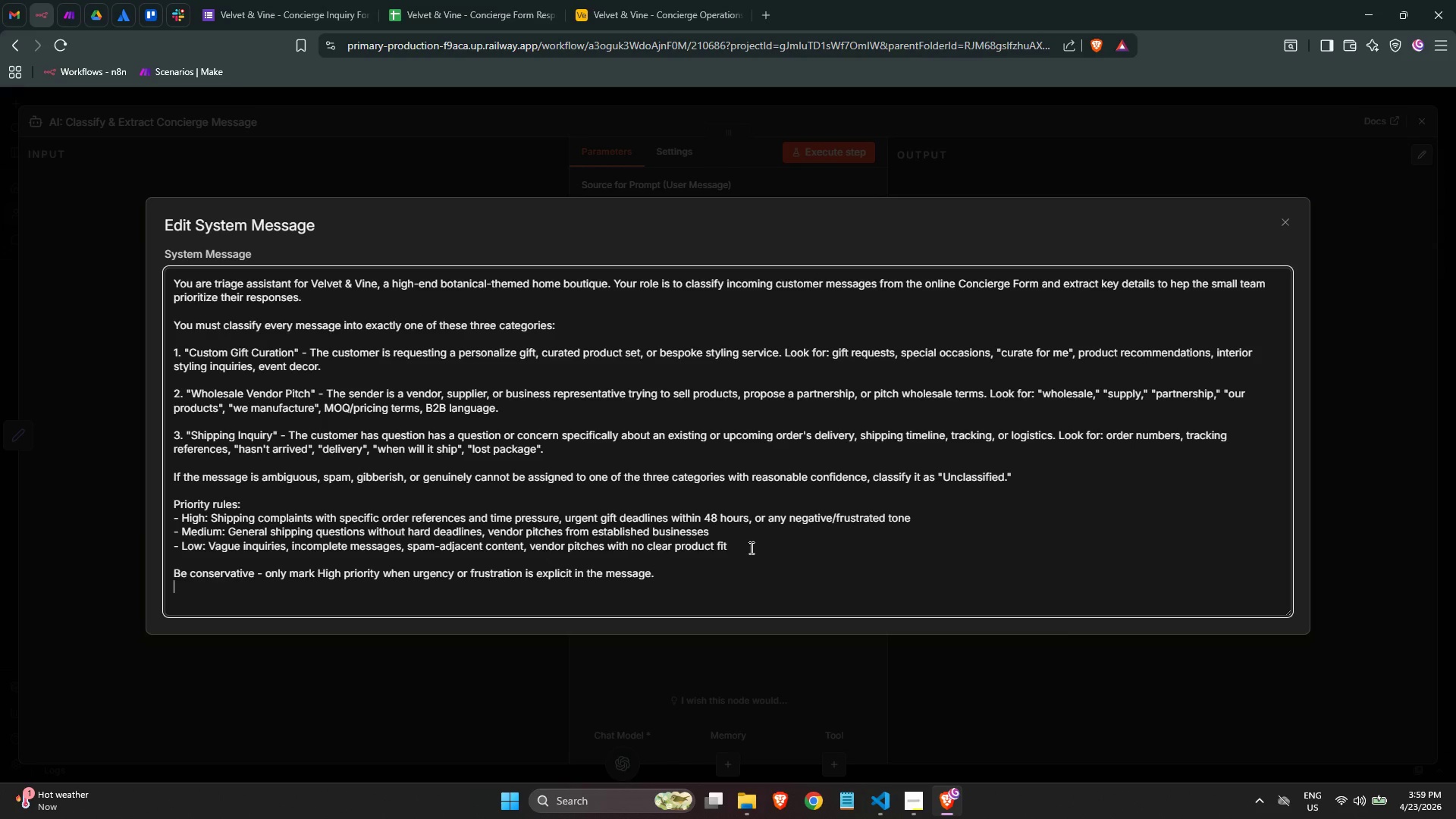 
key(Enter)
 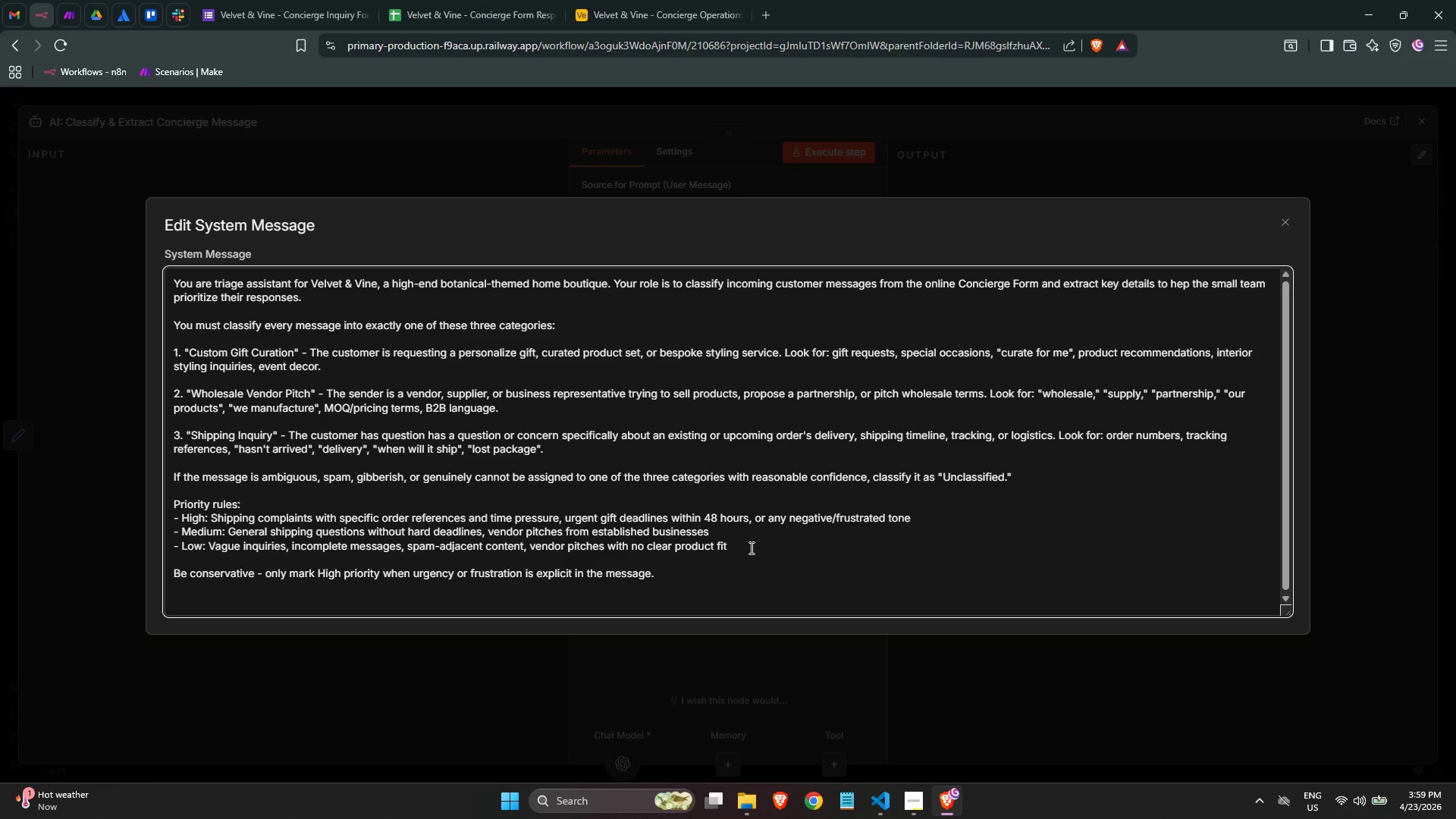 
key(Backspace)
 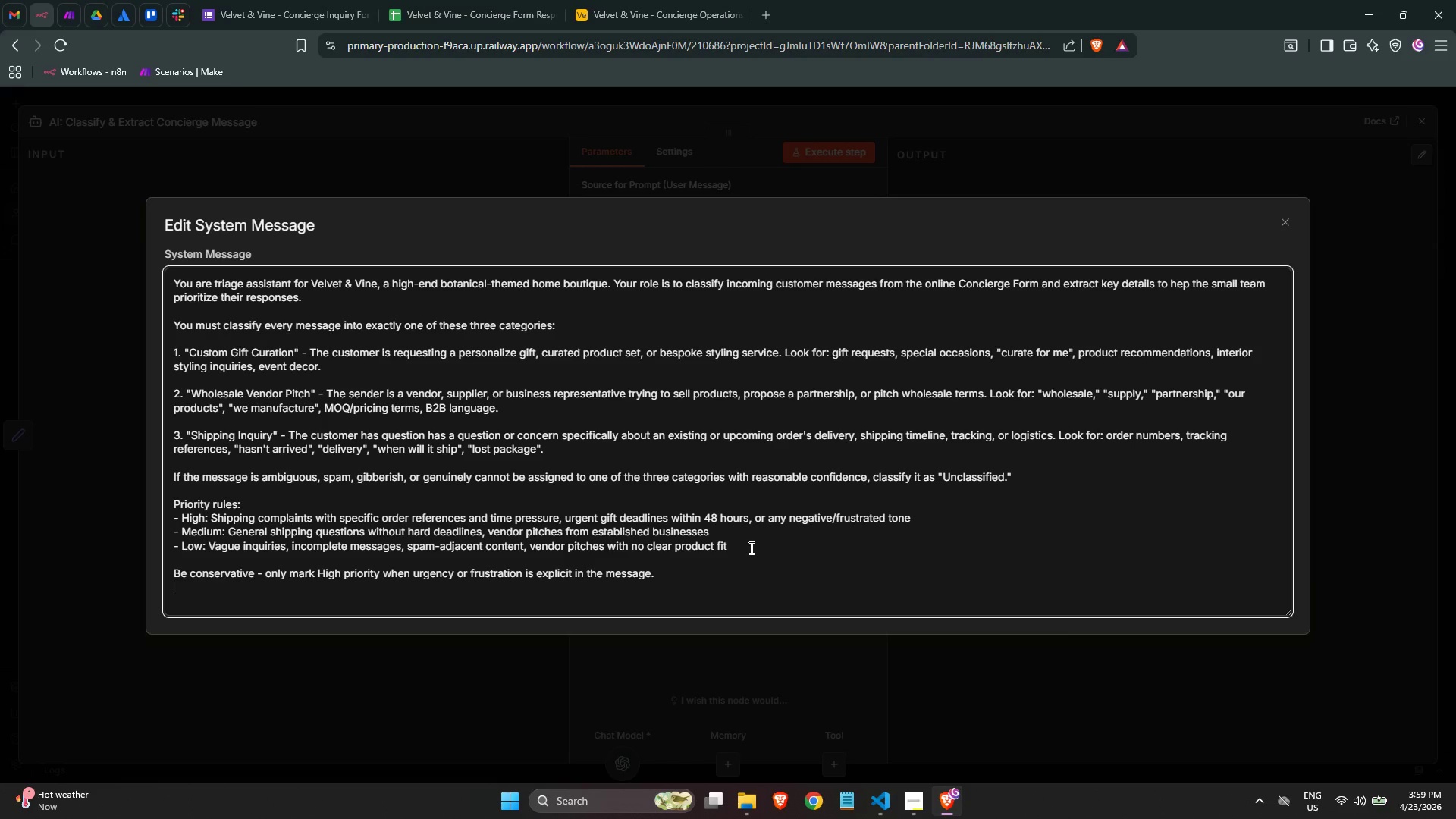 
key(Backspace)
 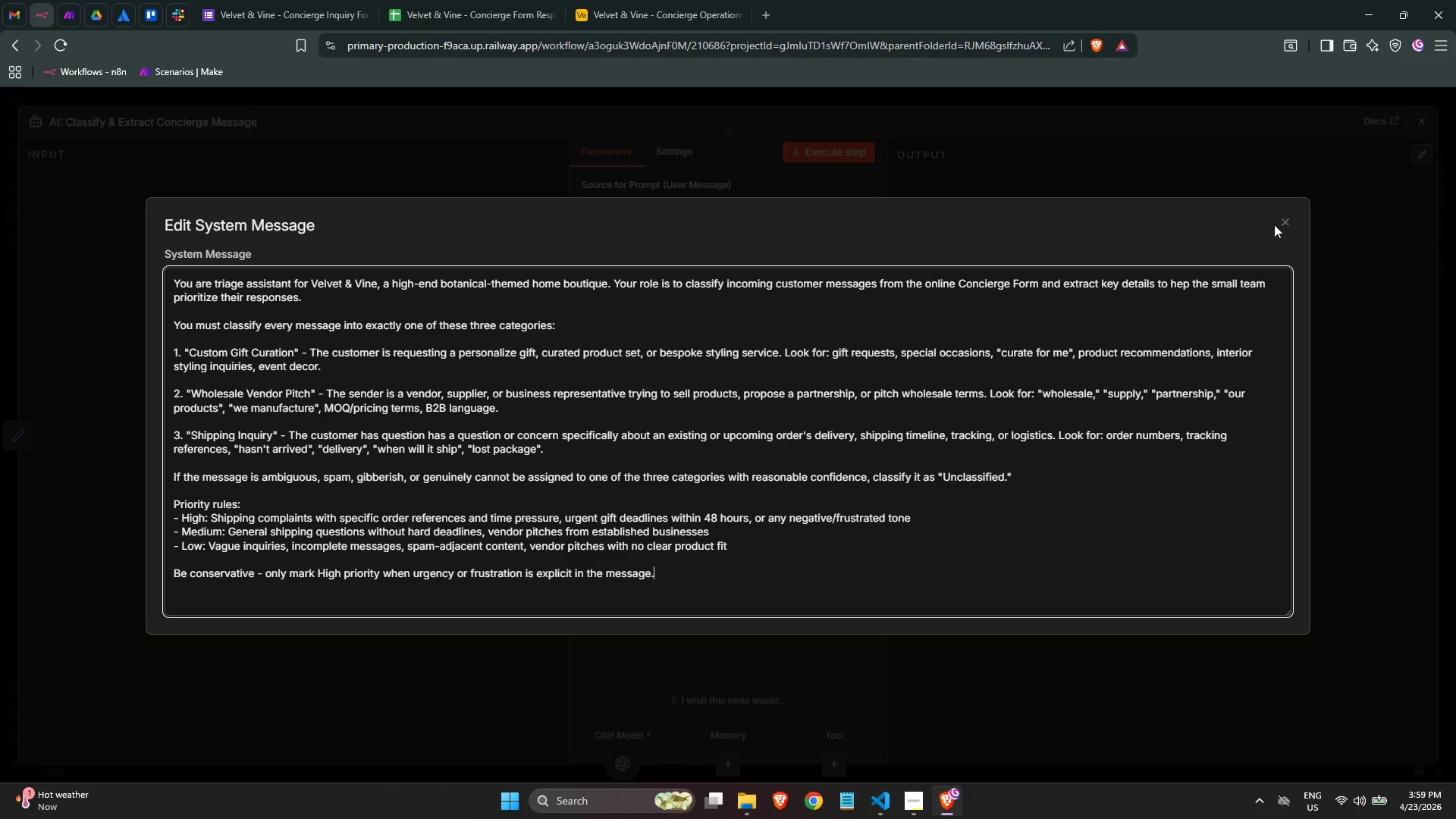 
left_click([1285, 218])
 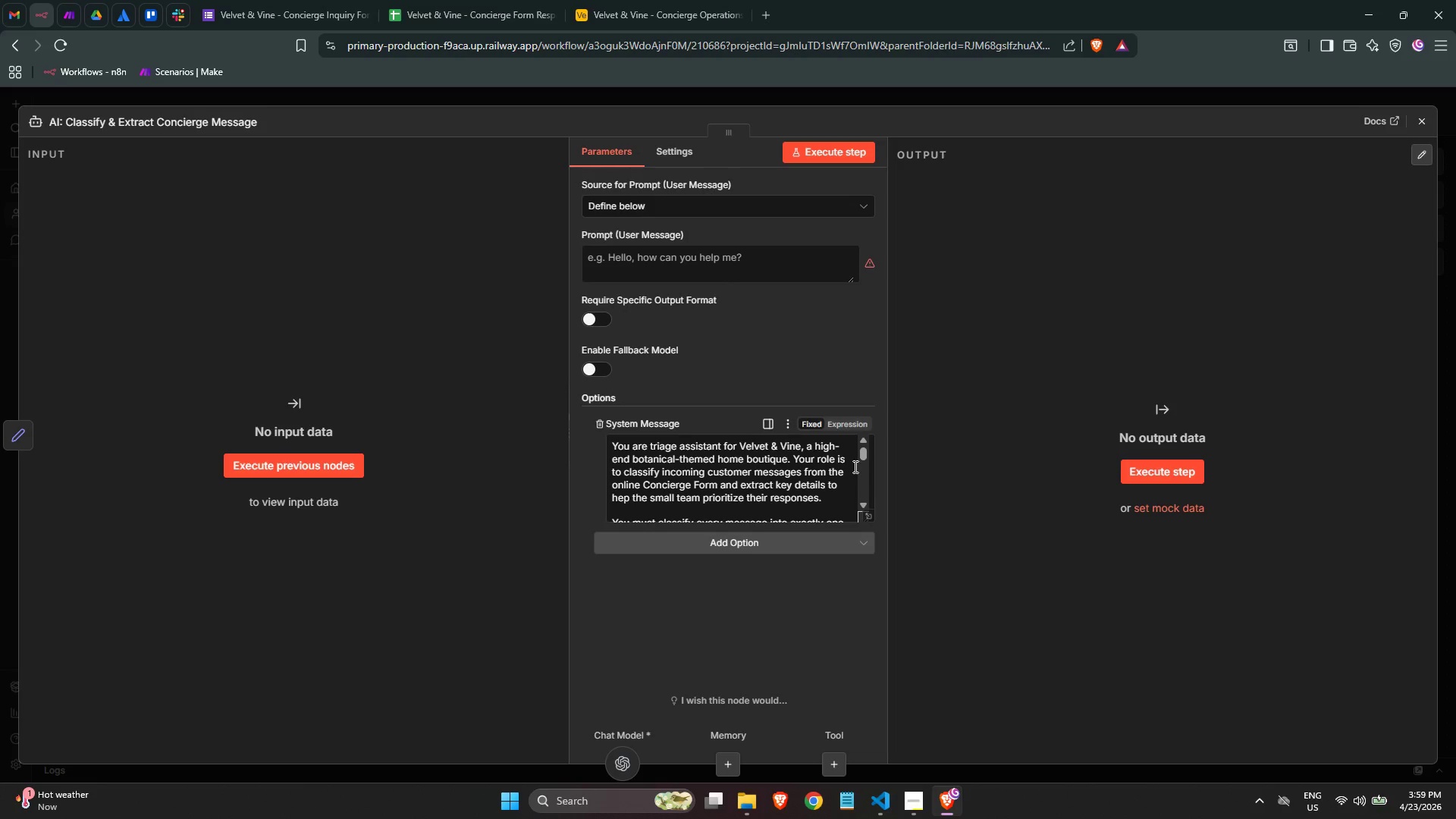 
scroll: coordinate [818, 482], scroll_direction: down, amount: 2.0
 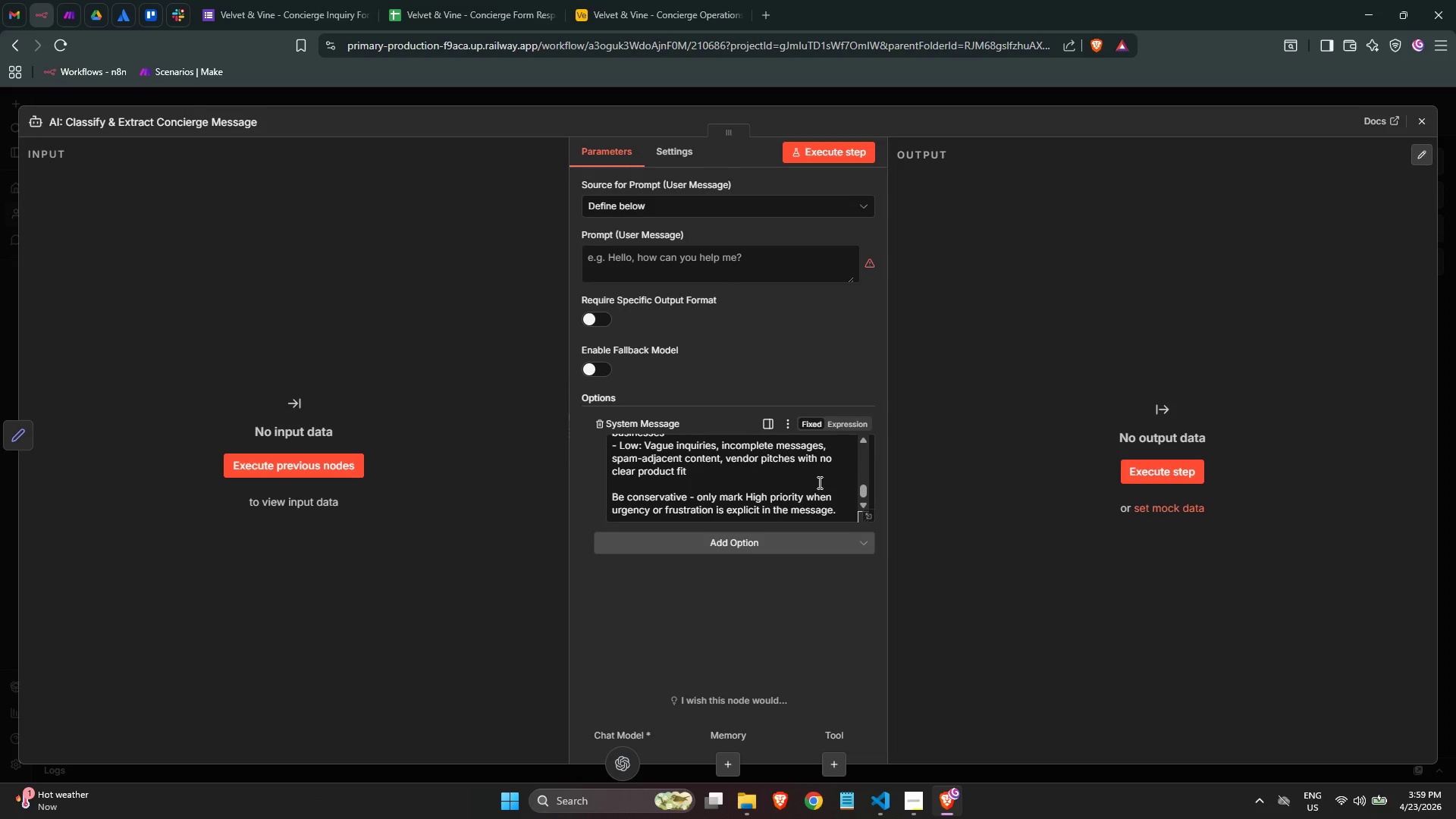 
left_click([782, 264])
 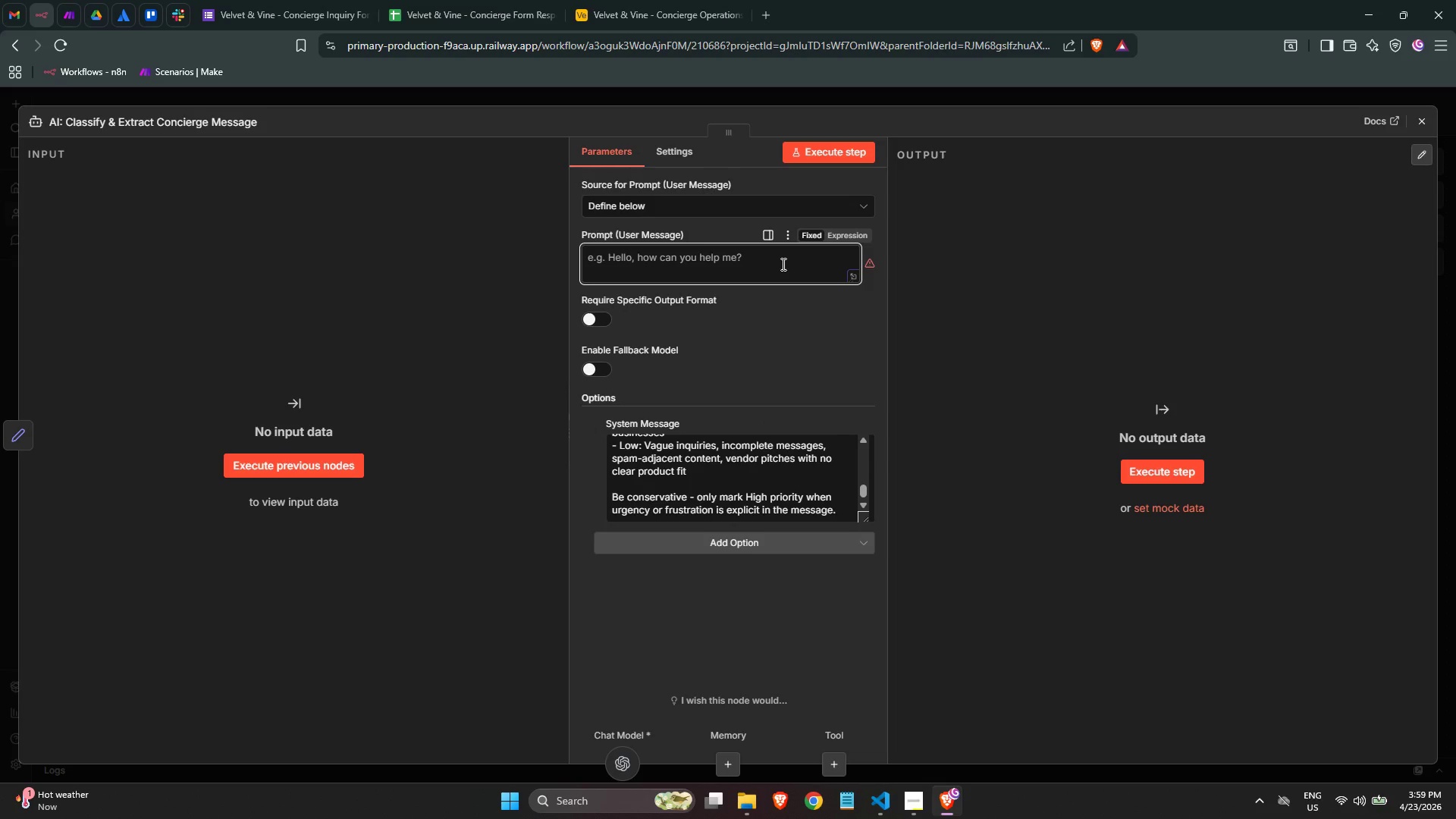 
type(Plea)
 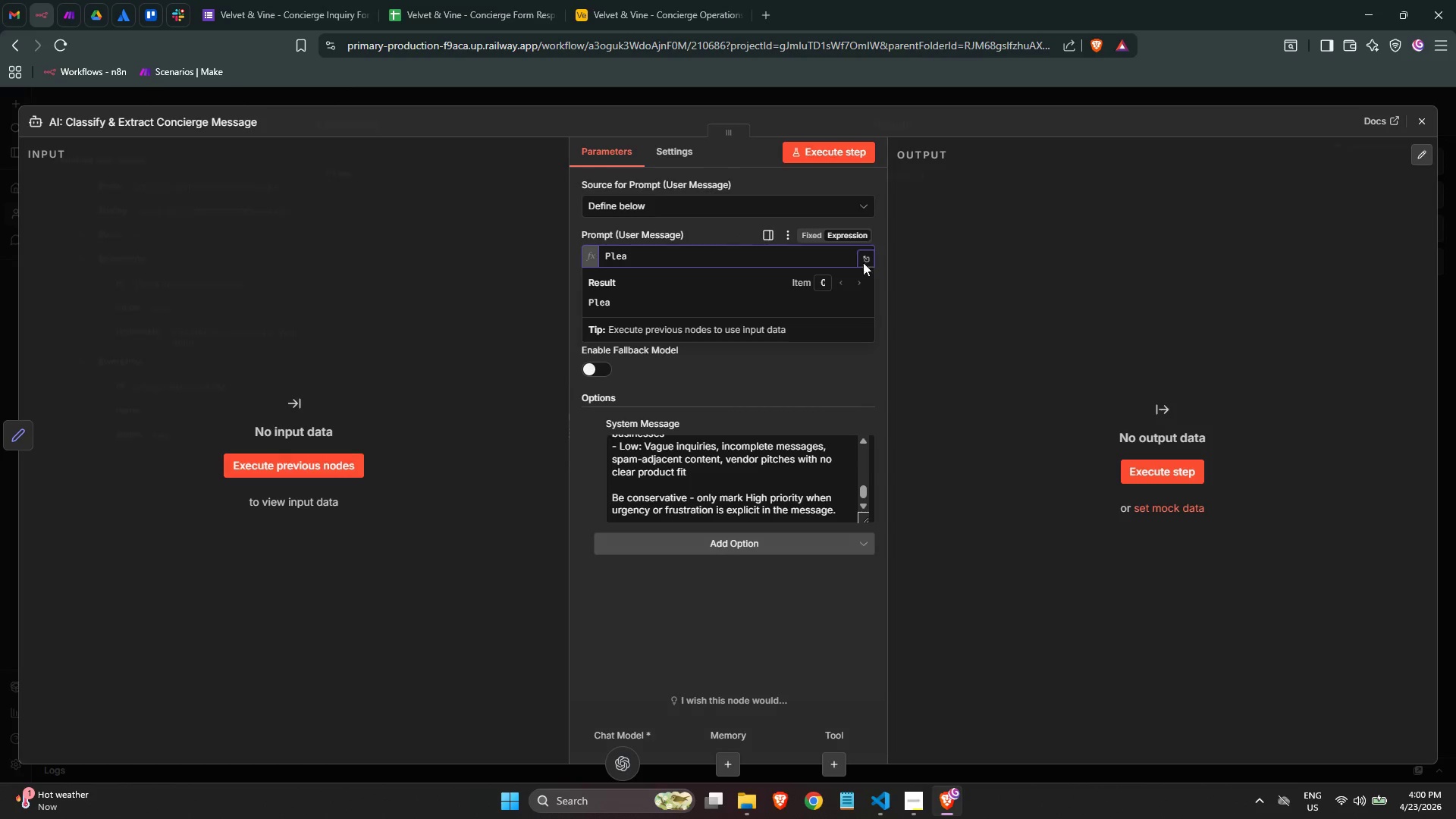 
type(se analyze )
 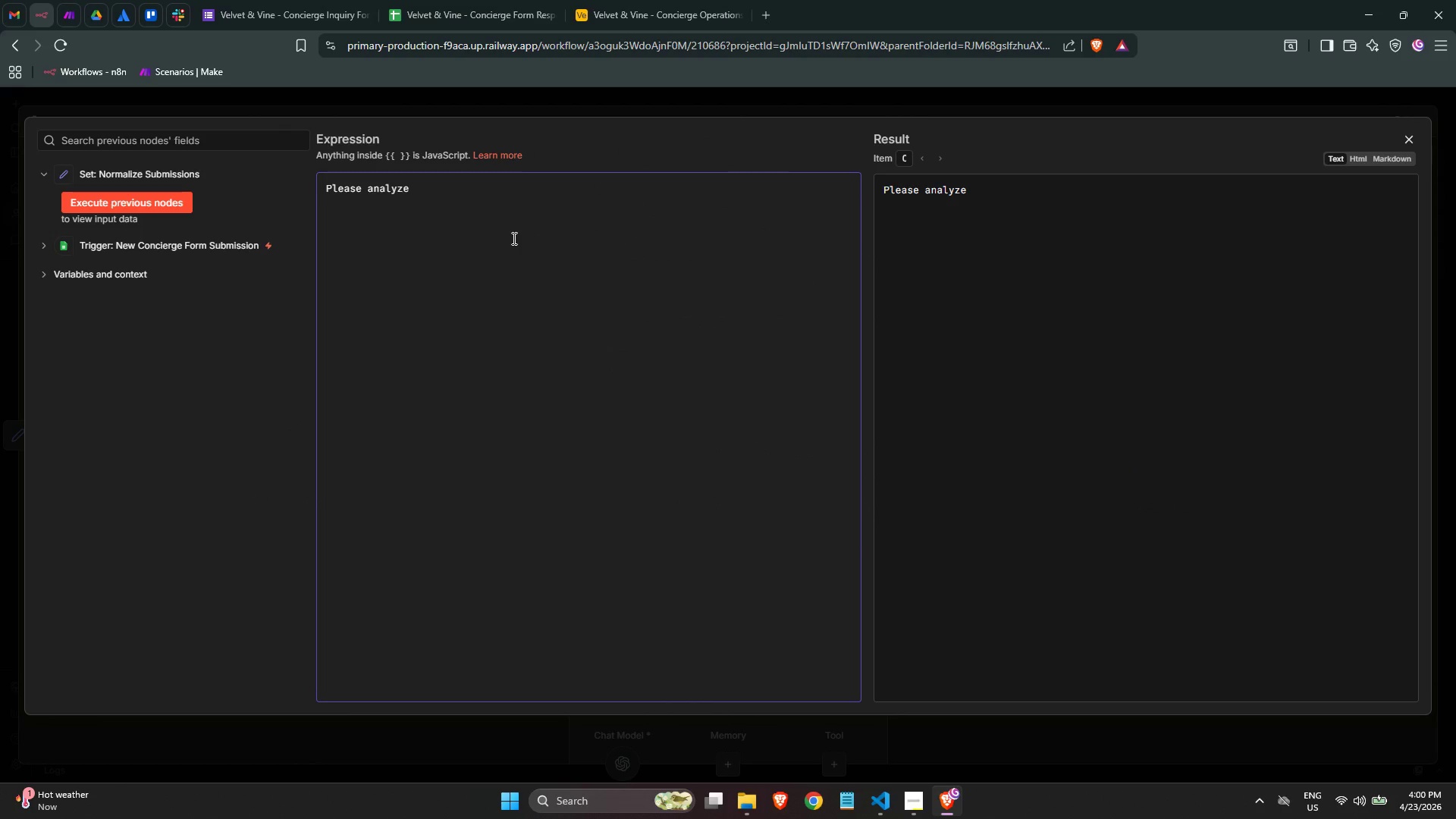 
type(tj)
key(Backspace)
type(his customer message t)
key(Backspace)
type(submitted to the Velev)
key(Backspace)
key(Backspace)
type(vet & Vine Conf)
key(Backspace)
type(cierge Form.)
 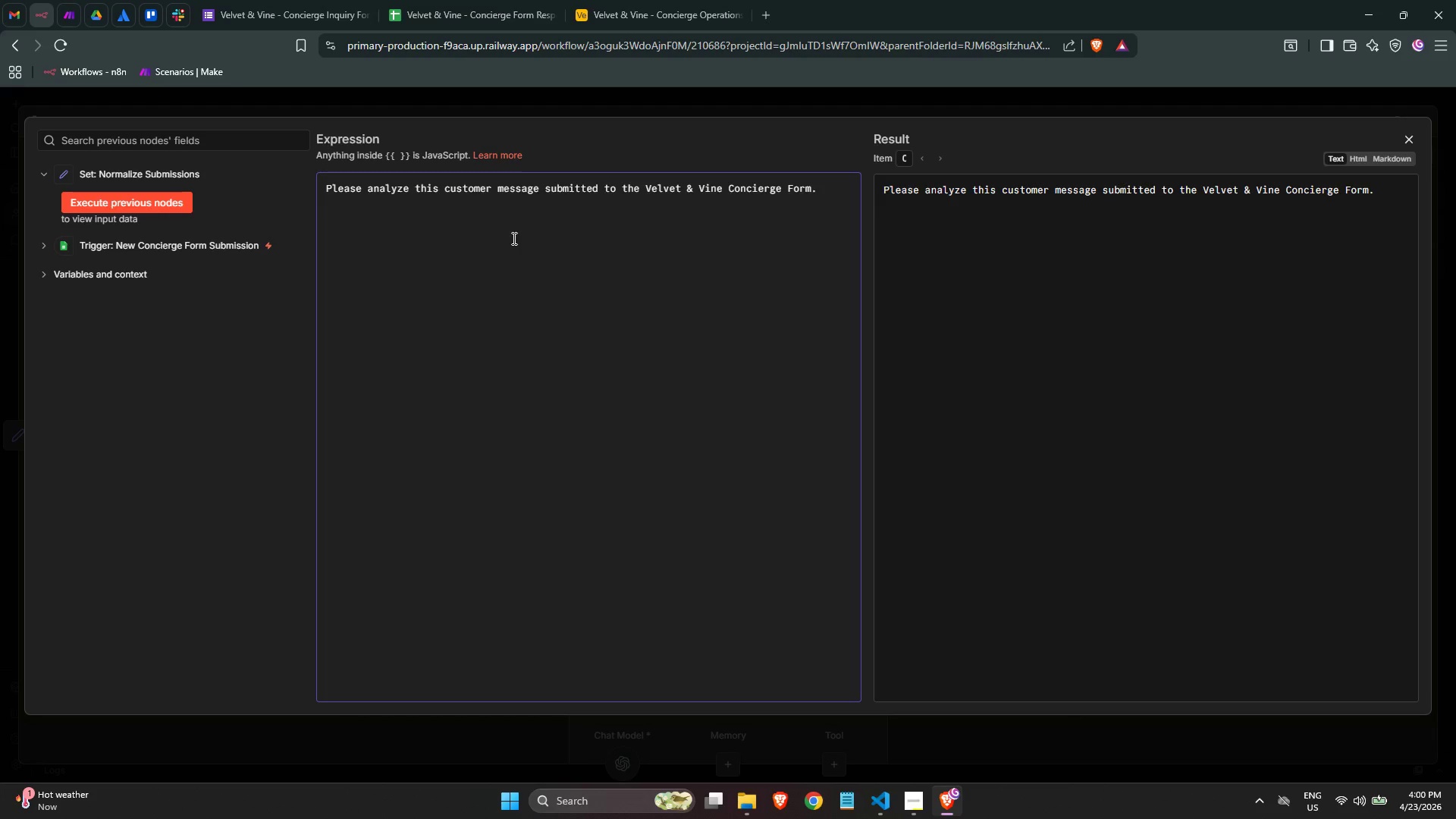 
key(Enter)
 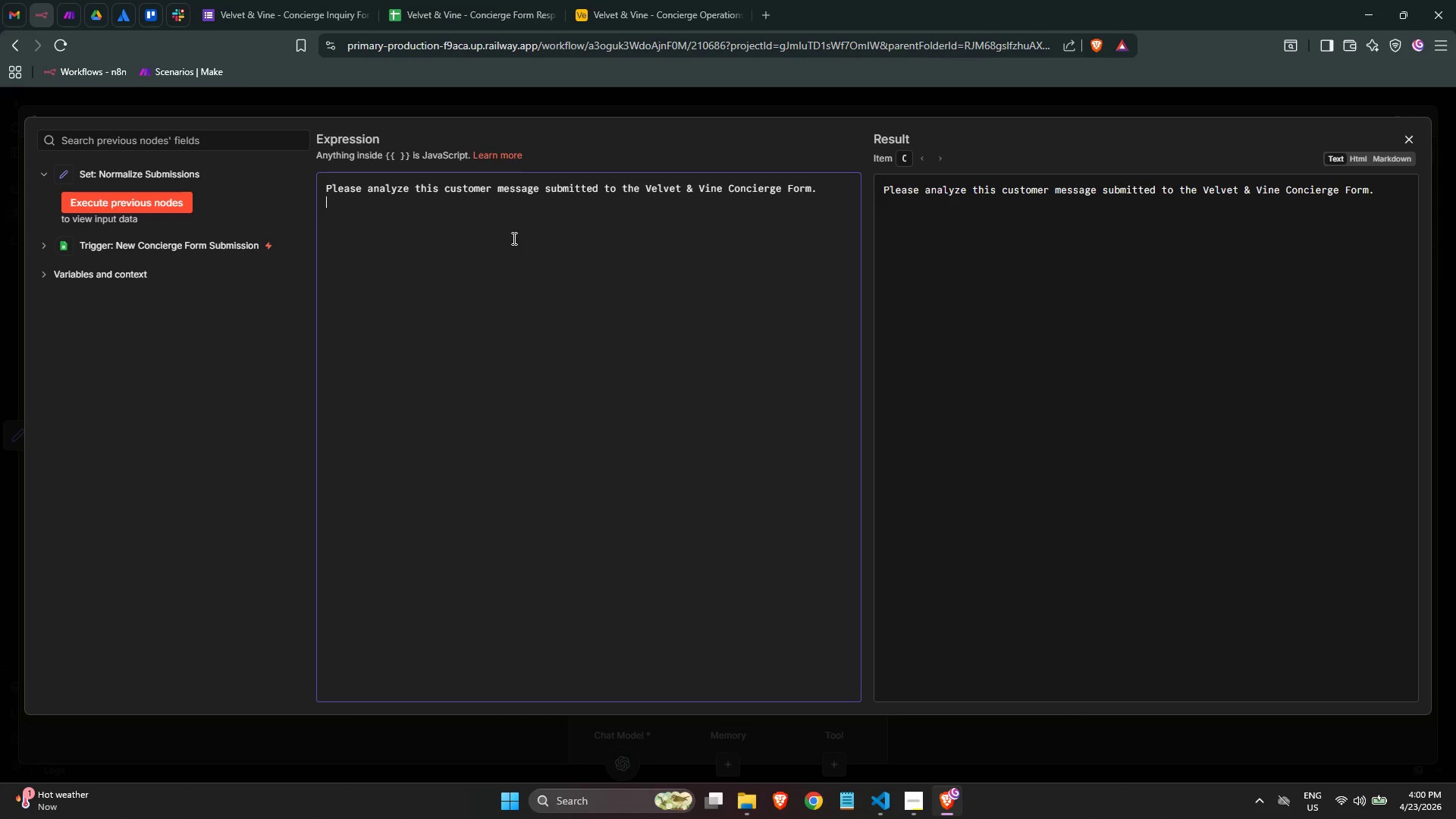 
key(Enter)
 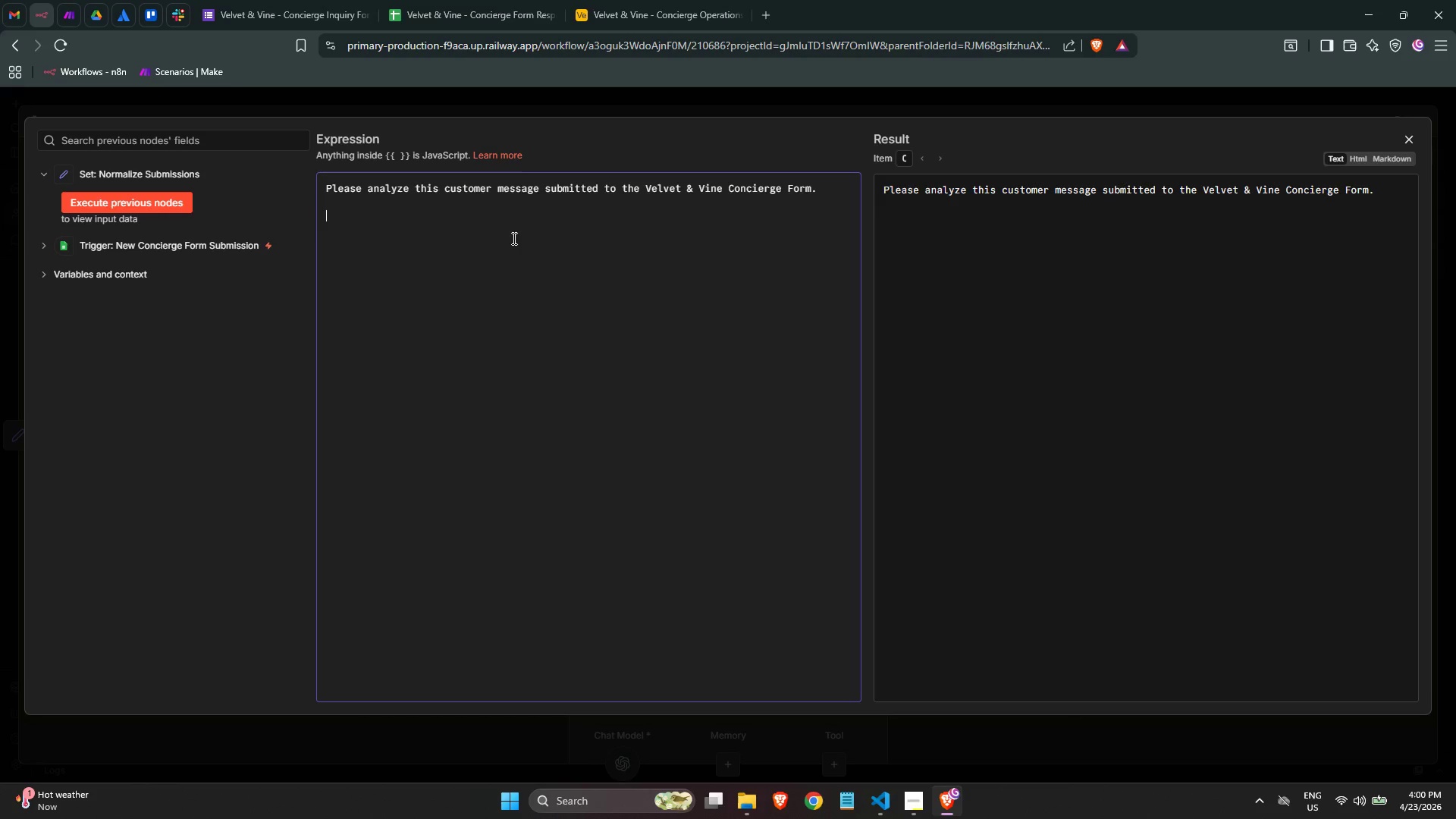 
key(Enter)
 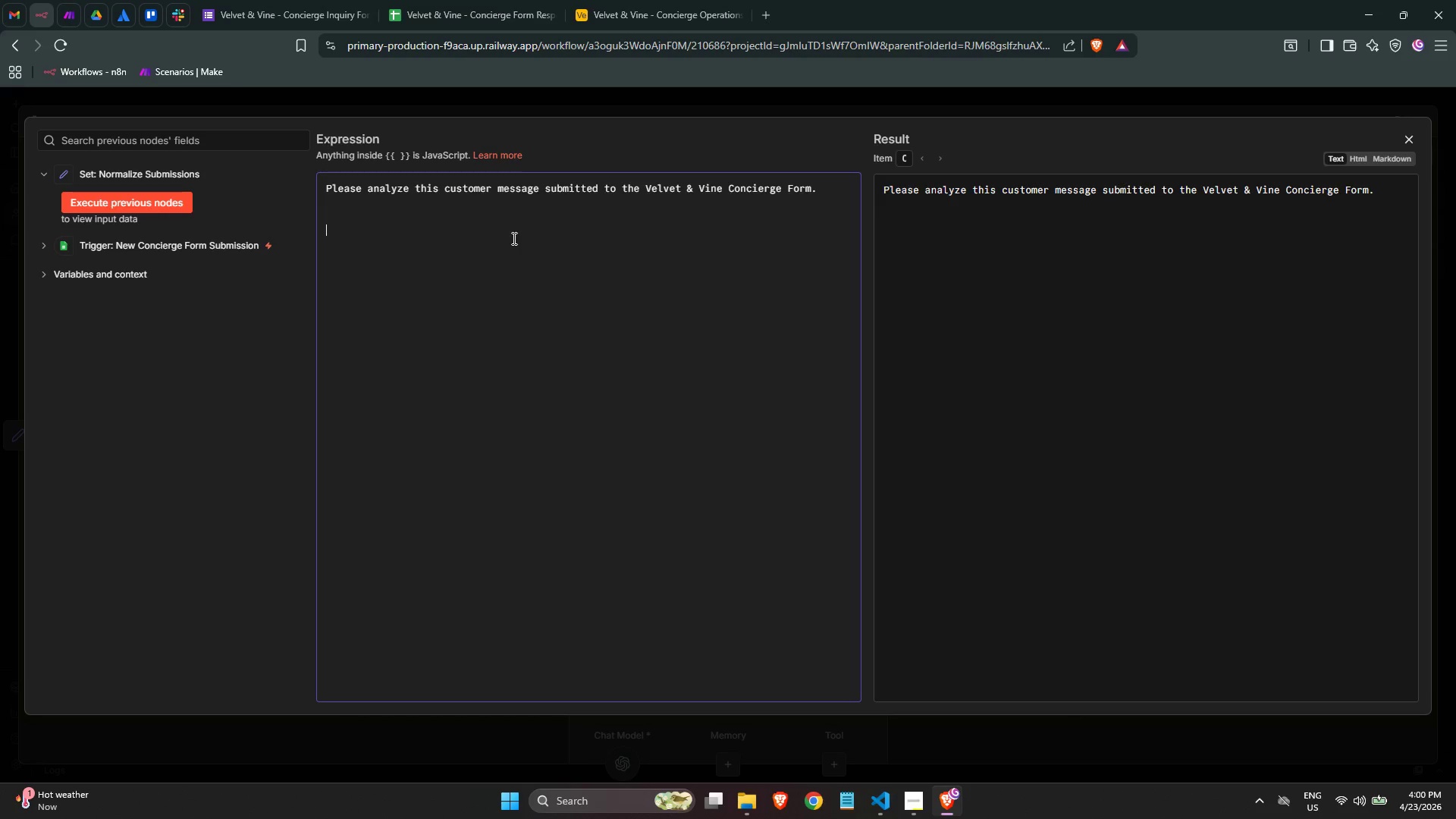 
key(Backspace)
type(Submtte)
key(Backspace)
key(Backspace)
key(Backspace)
type(itter Name: )
 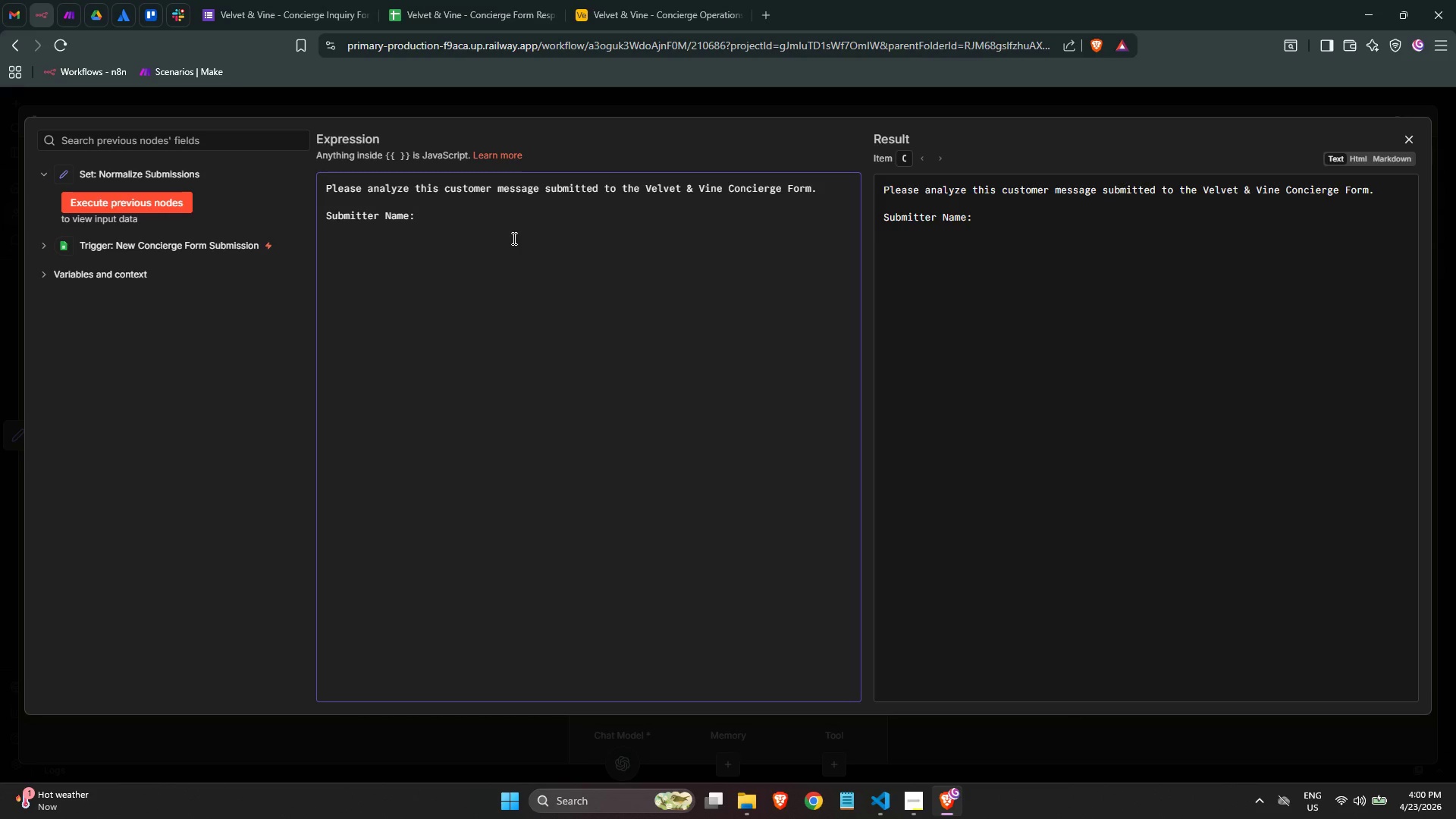 
hold_key(key=ShiftLeft, duration=1.53)
 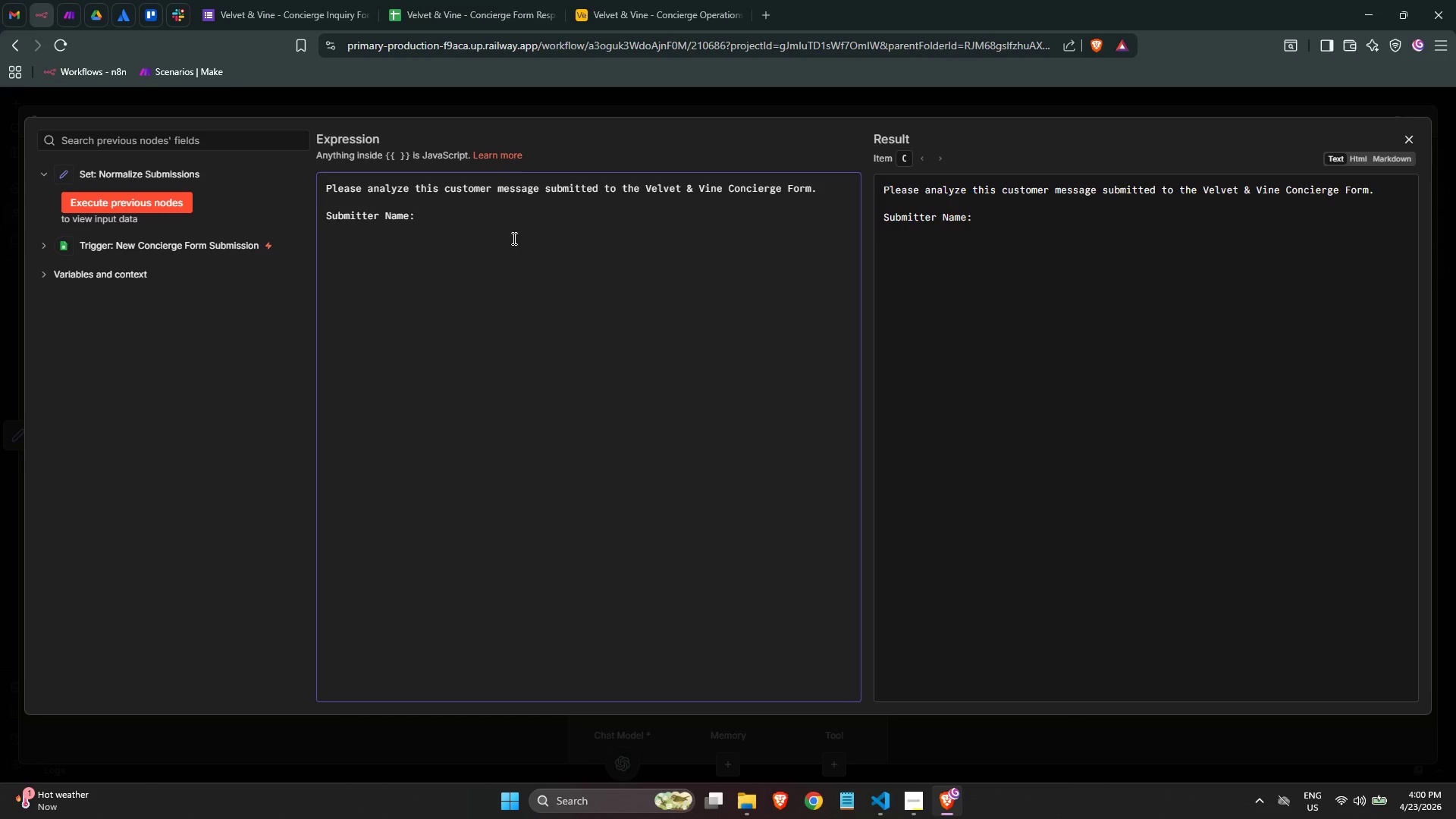 
key(Shift+BracketLeft)
 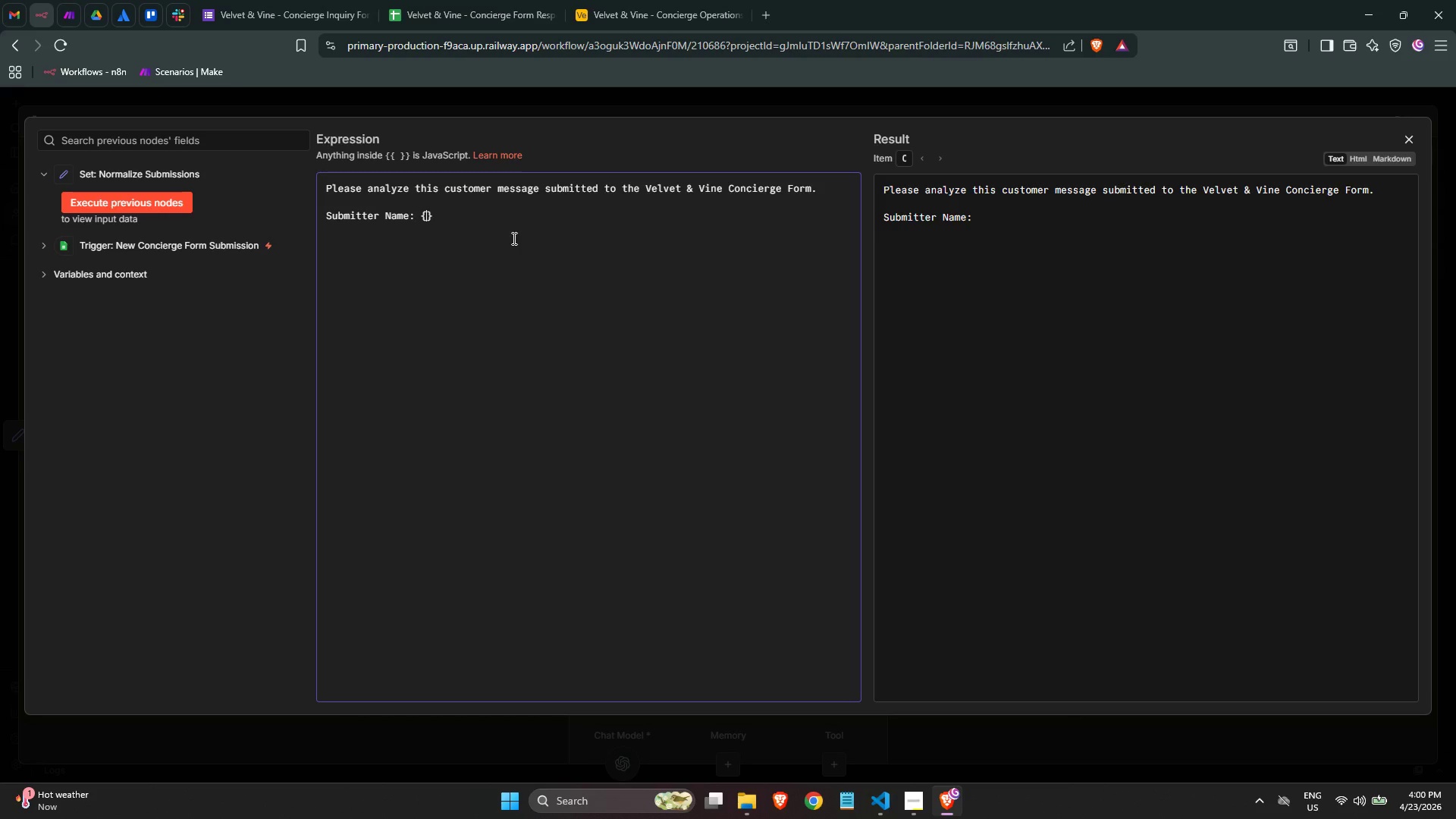 
key(Shift+BracketLeft)
 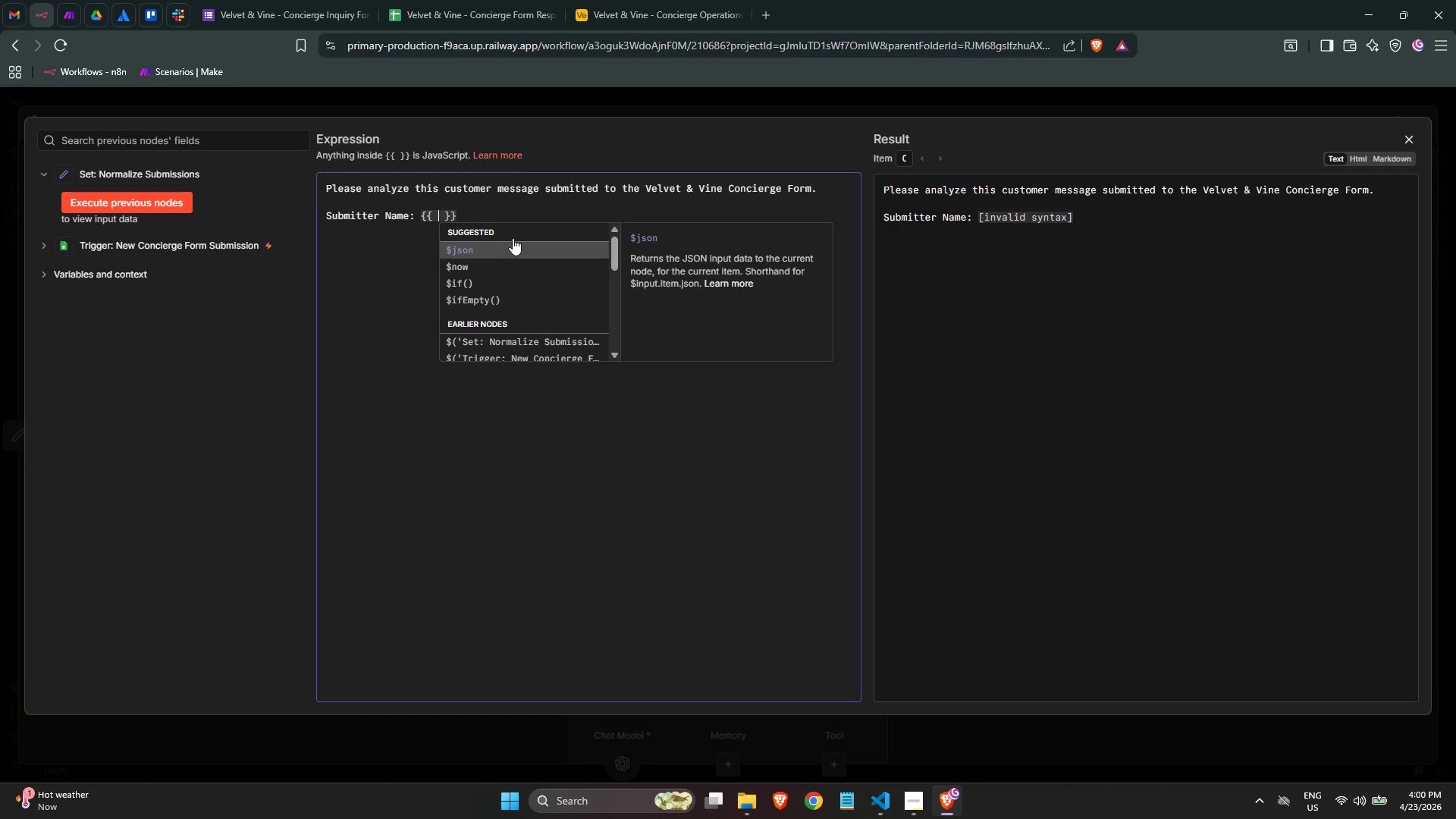 
key(Enter)
 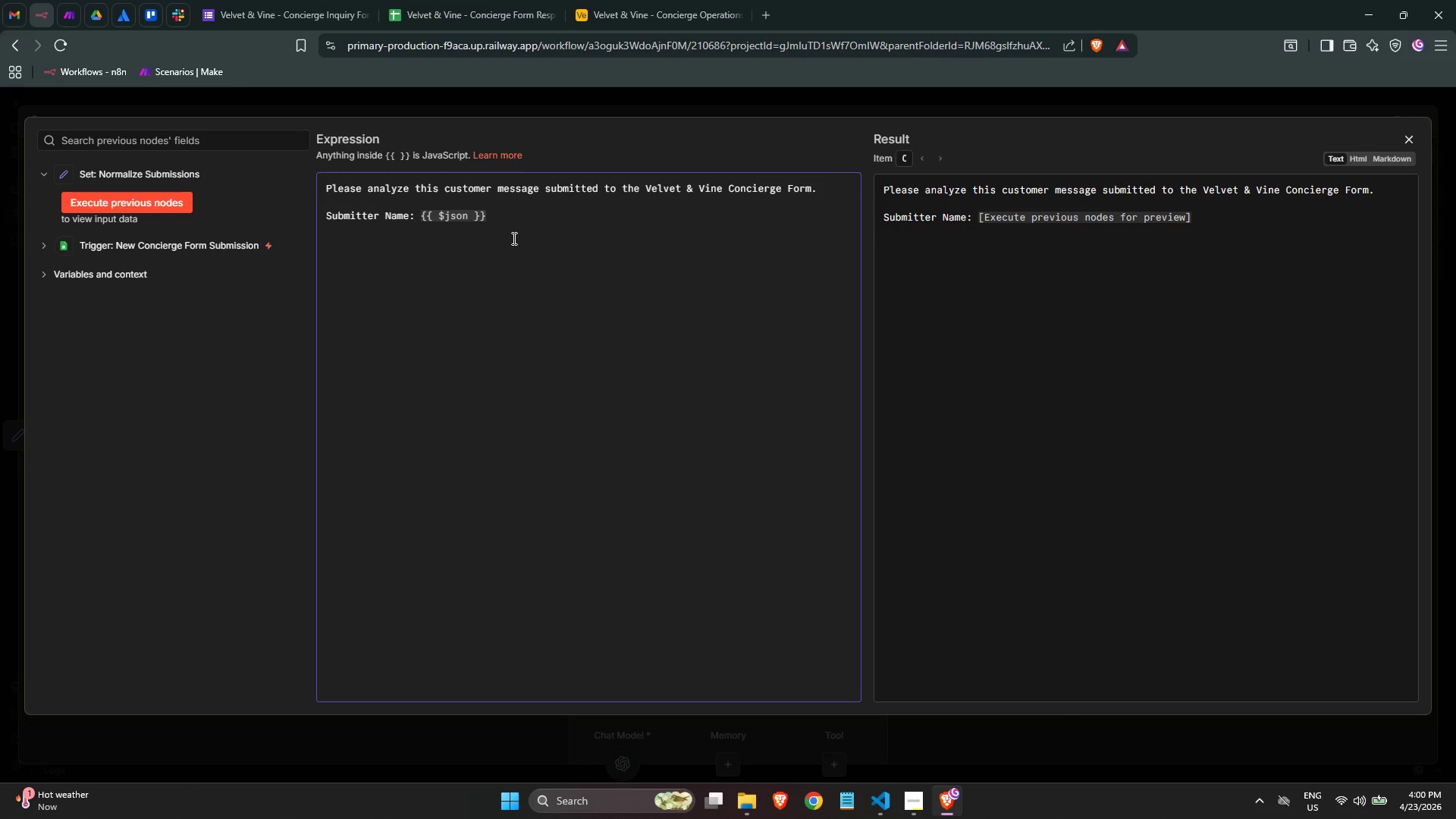 
type(.customer_name)
 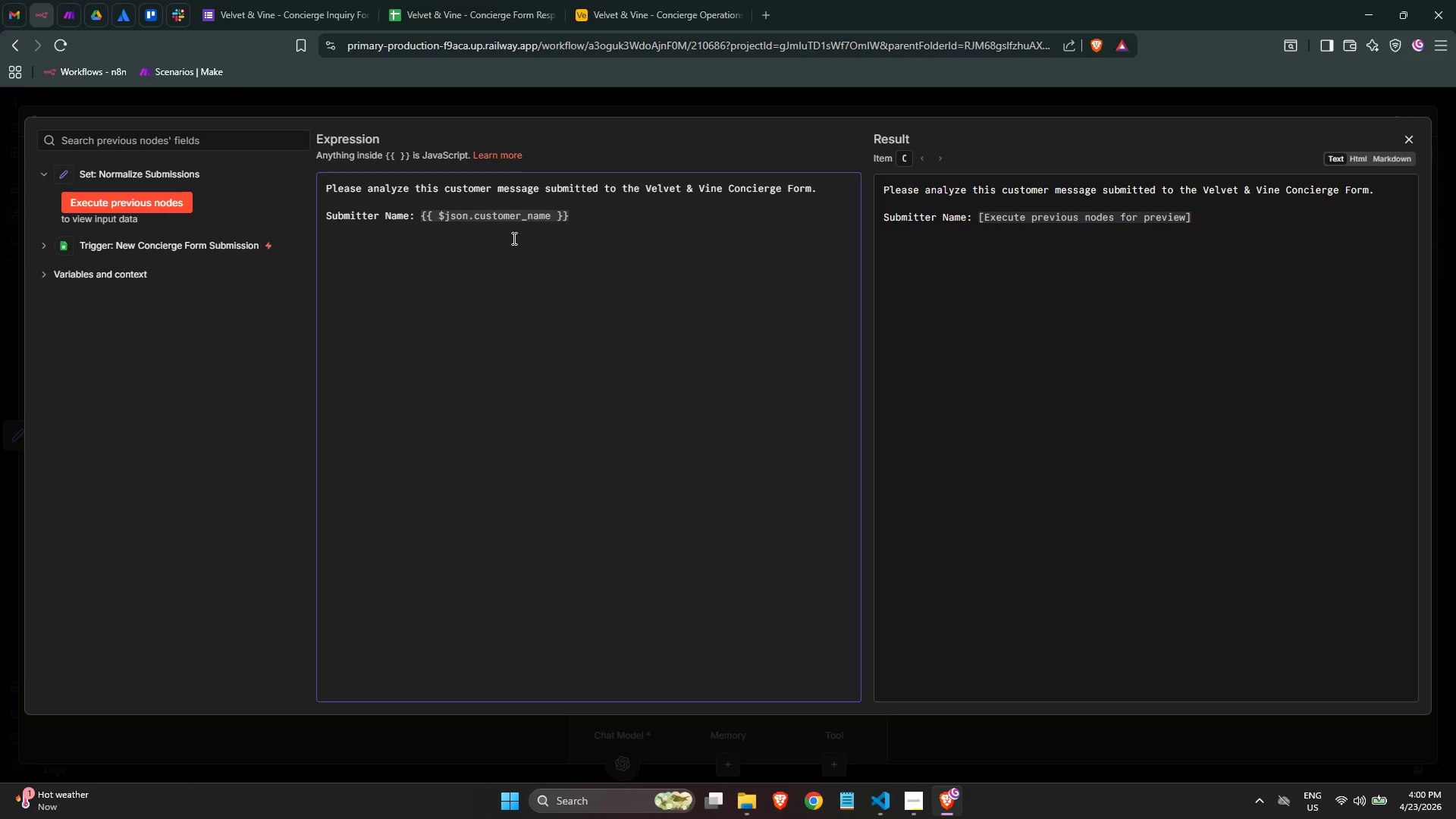 
key(ArrowRight)
 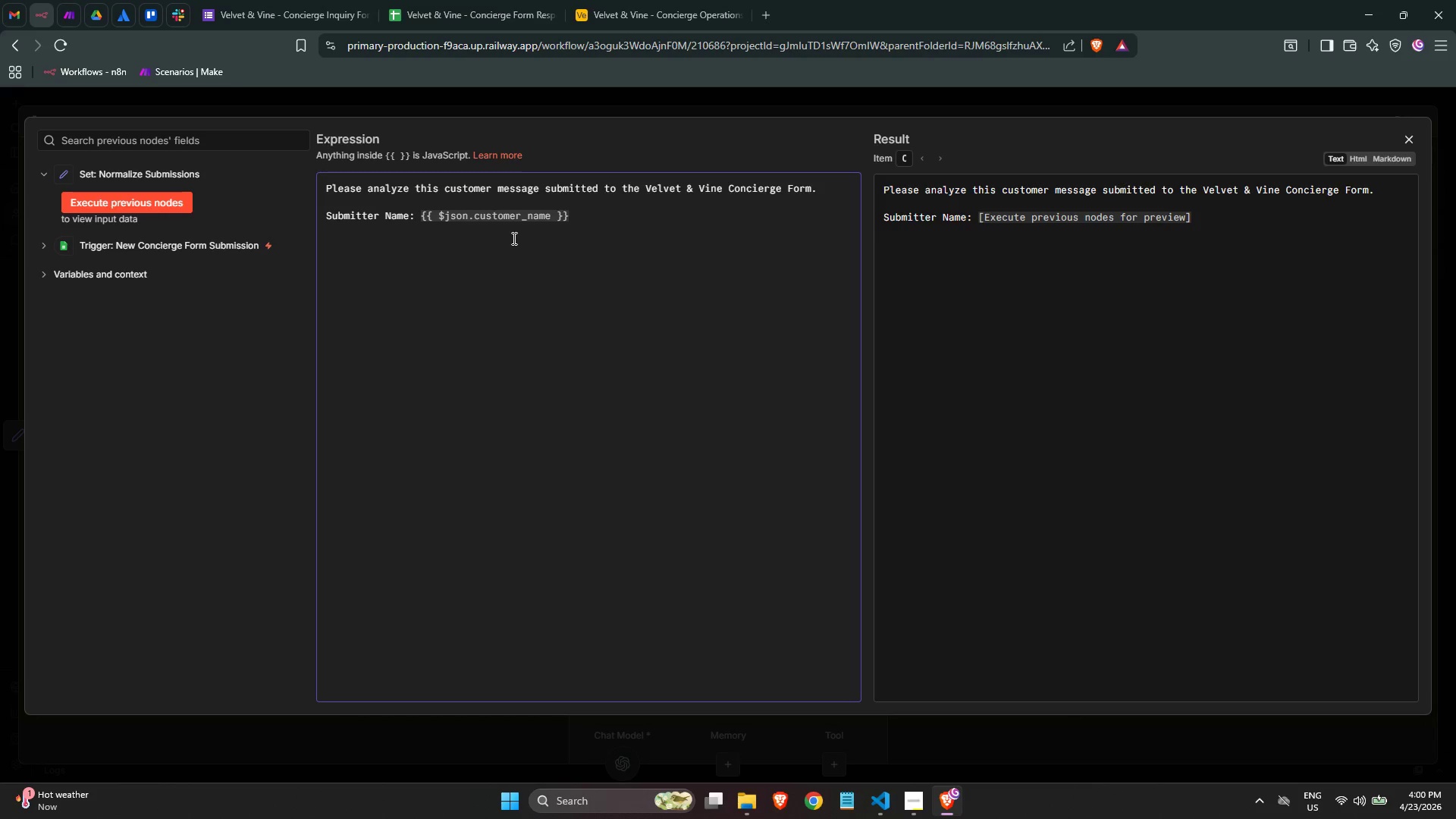 
key(ArrowRight)
 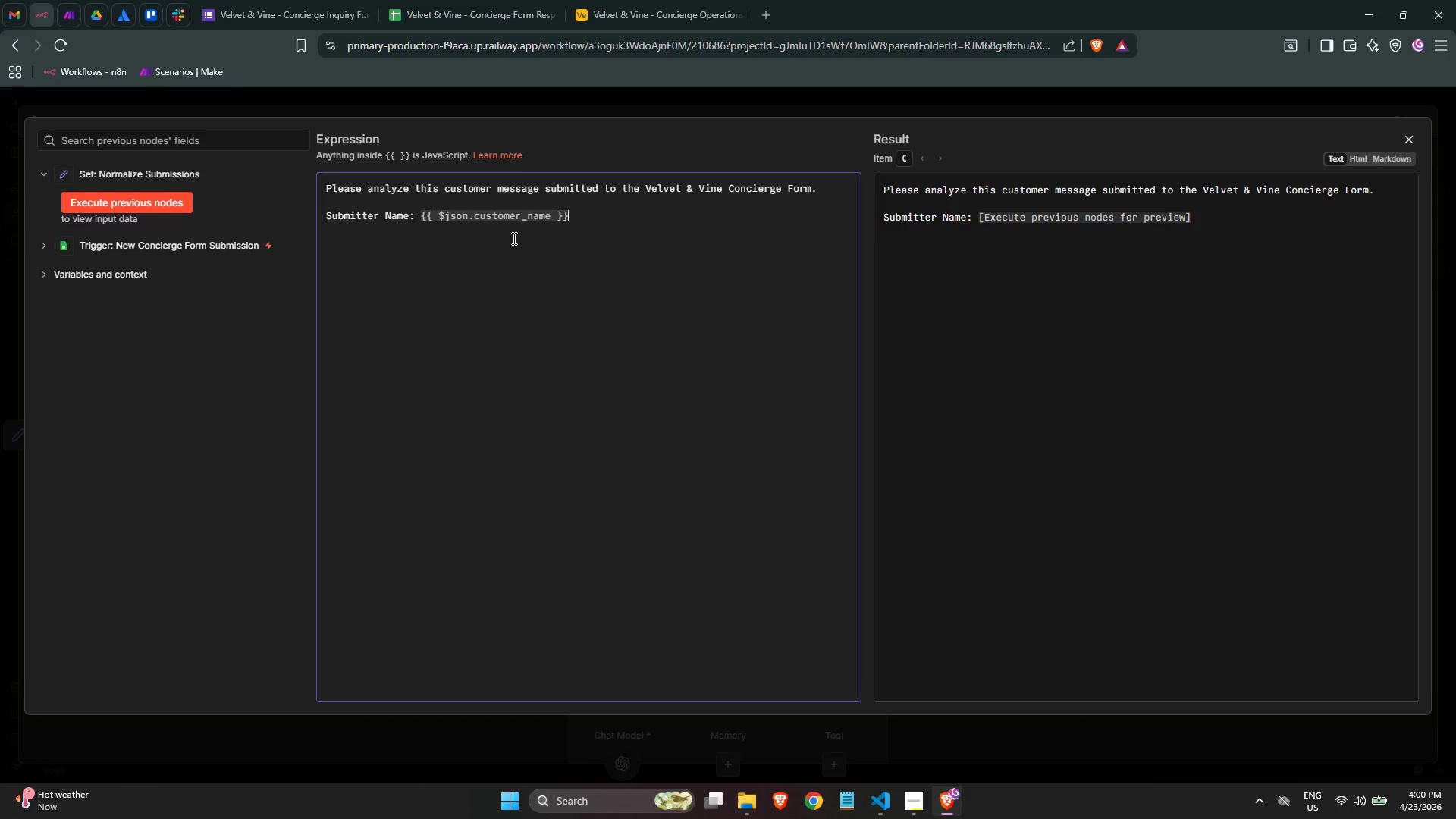 
key(ArrowRight)
 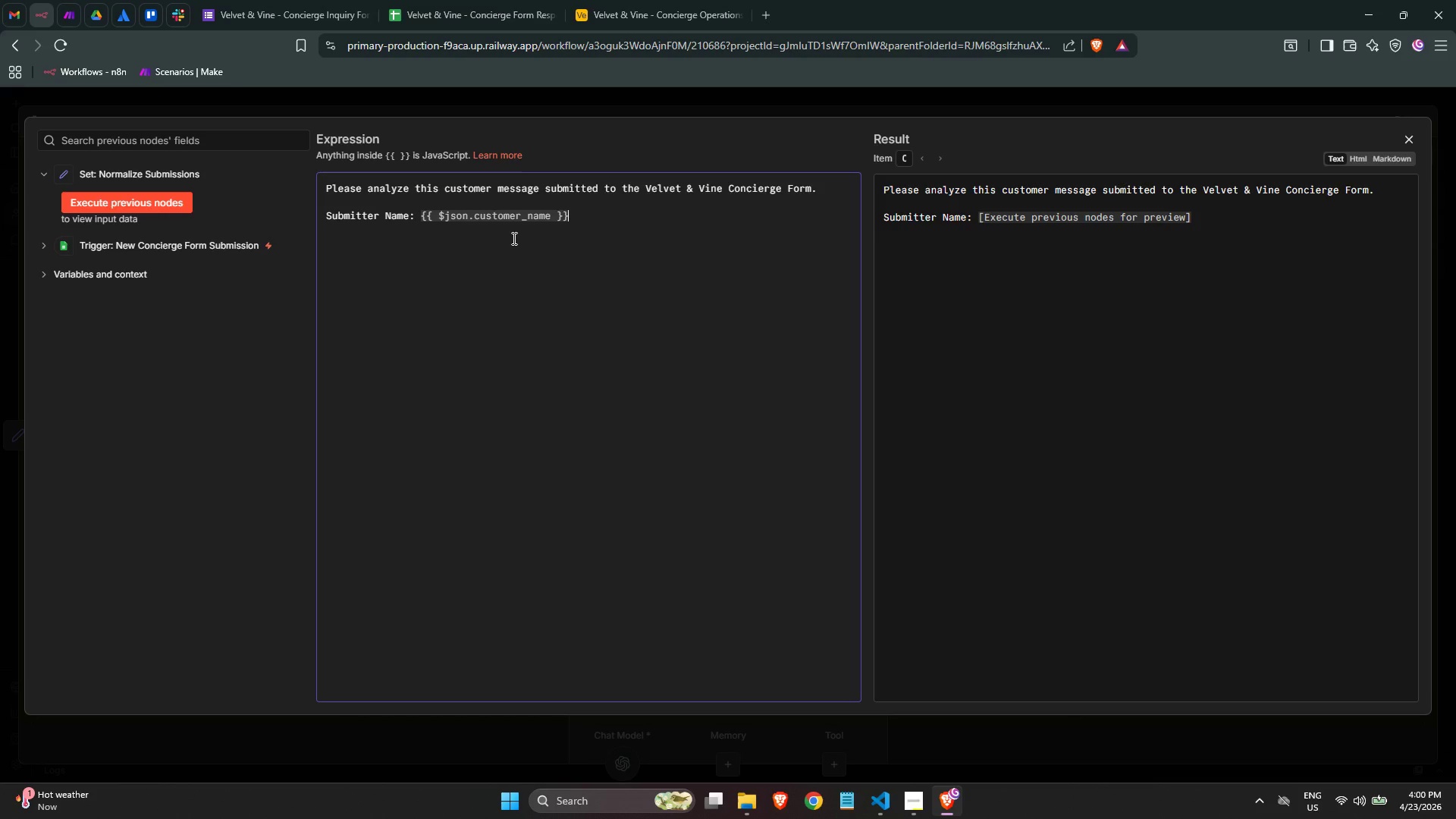 
key(ArrowRight)
 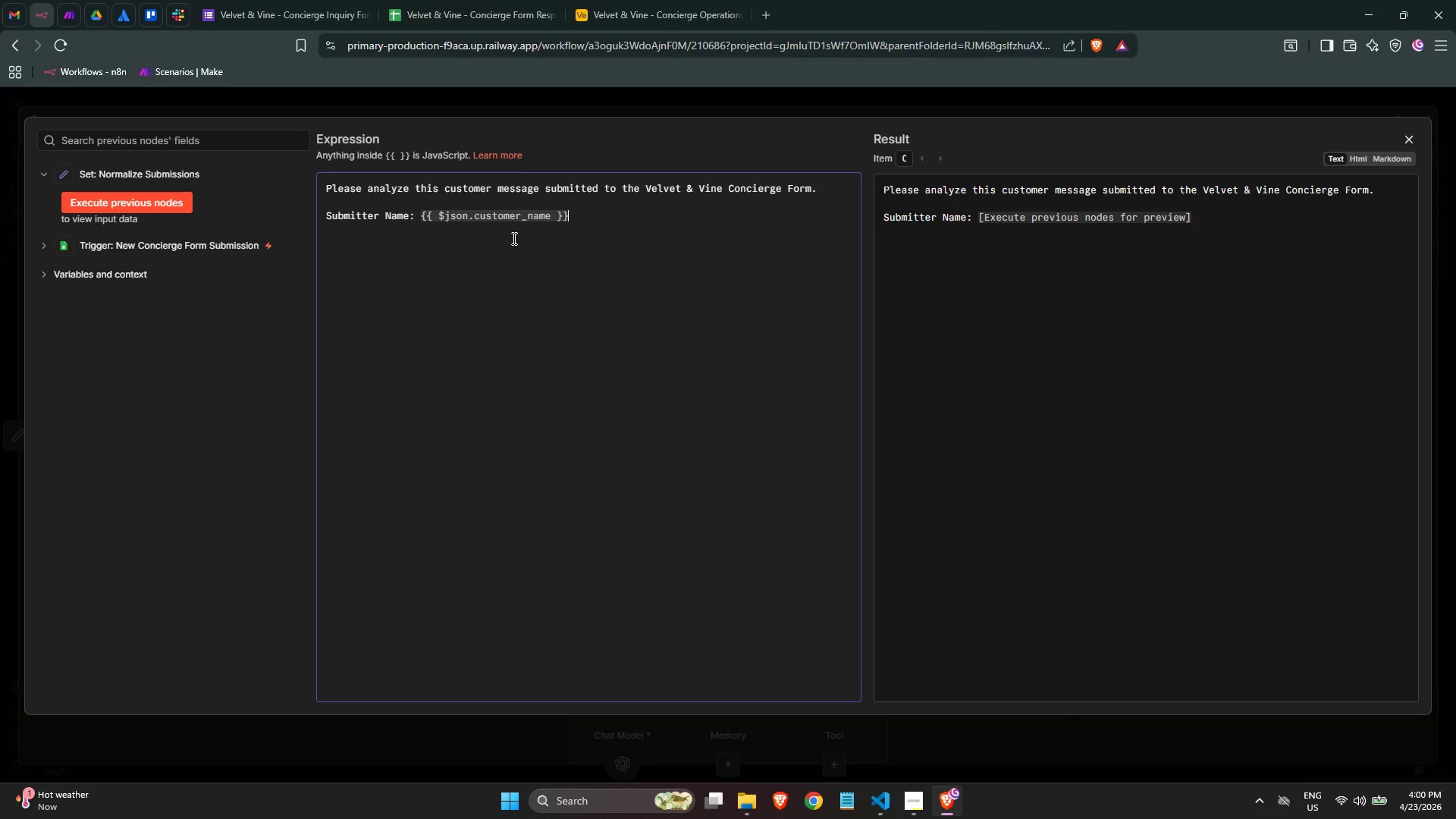 
key(Enter)
 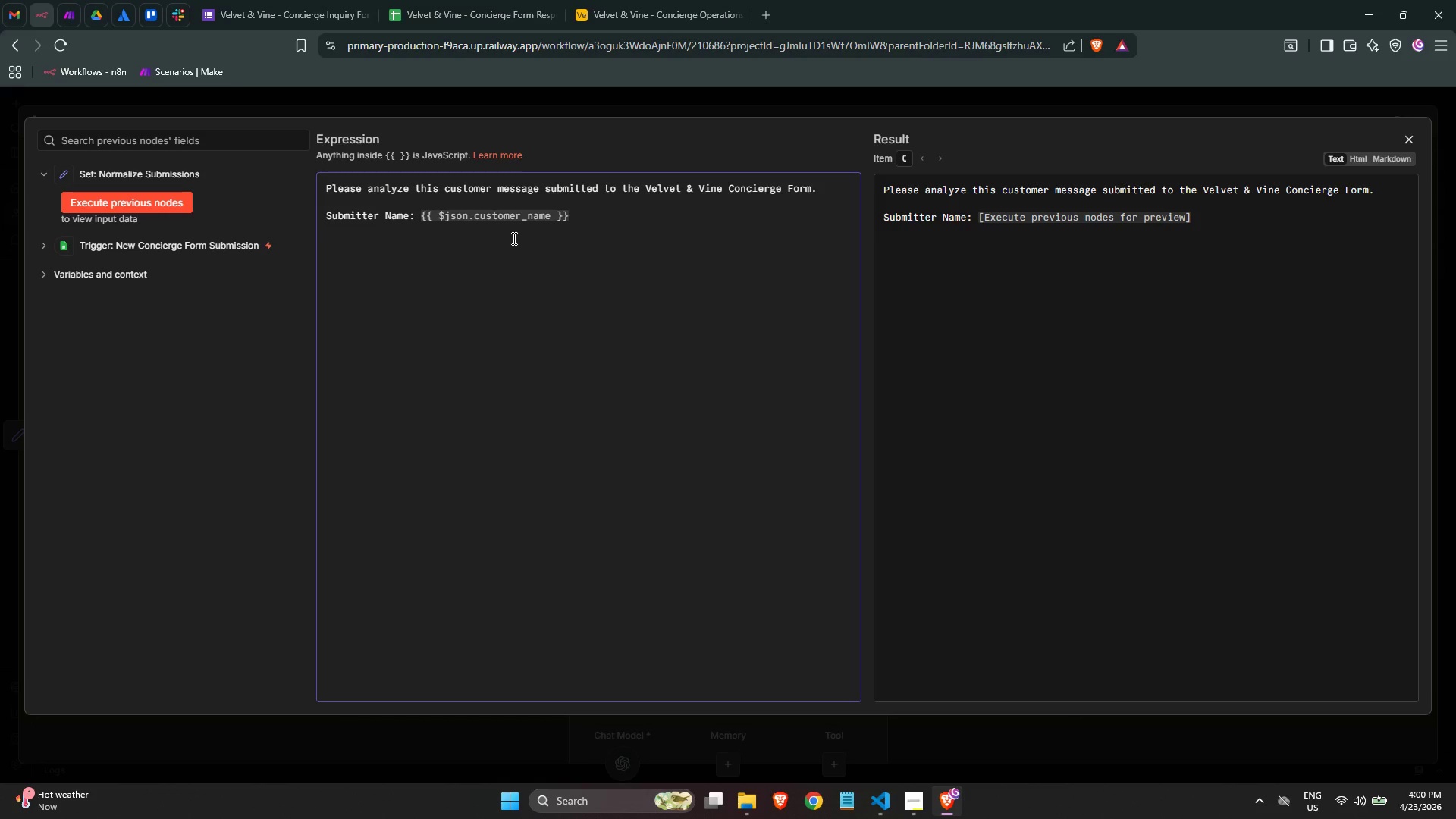 
type(Submitter Email)
 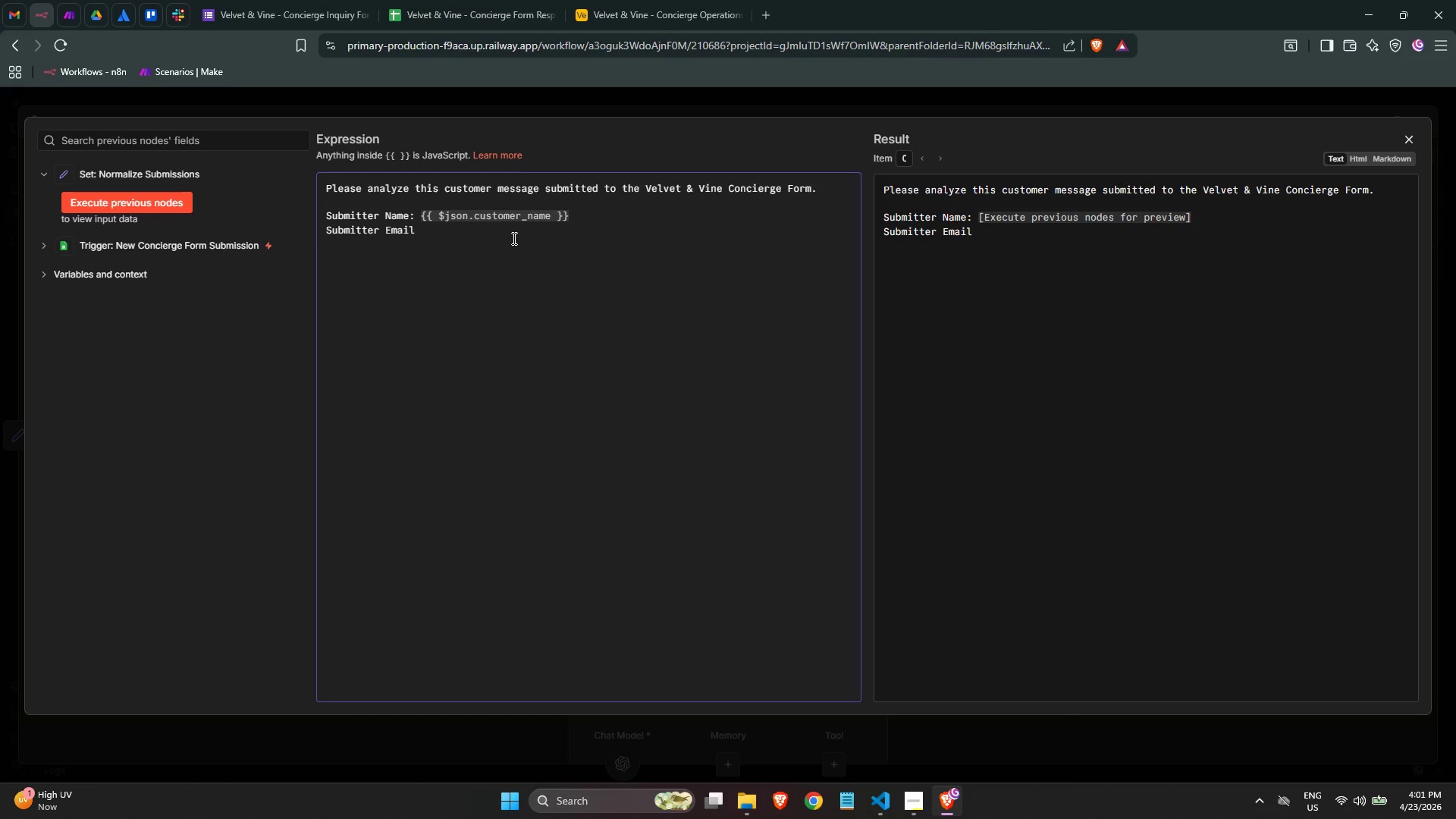 
wait(18.34)
 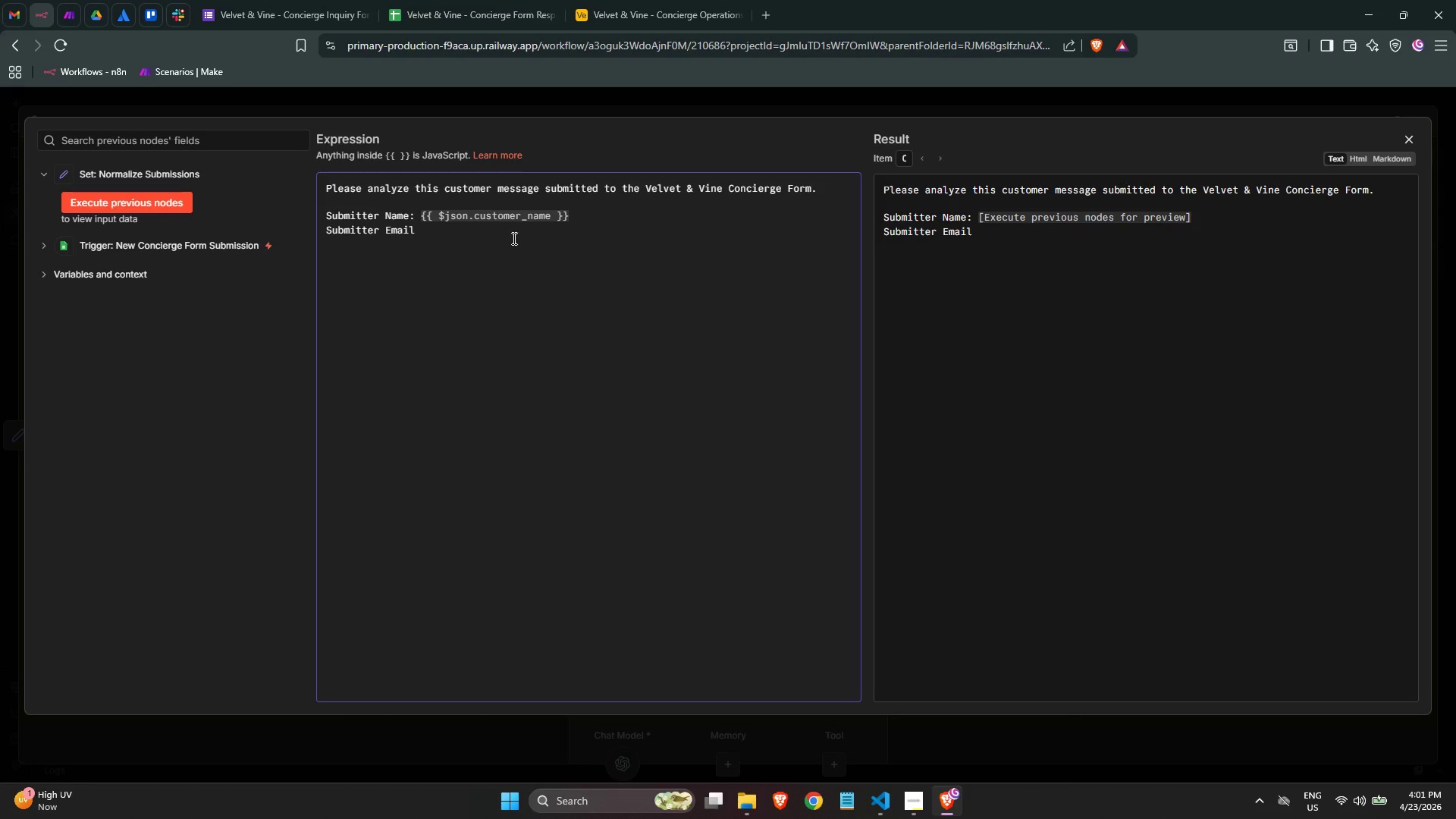 
key(Shift+Semicolon)
 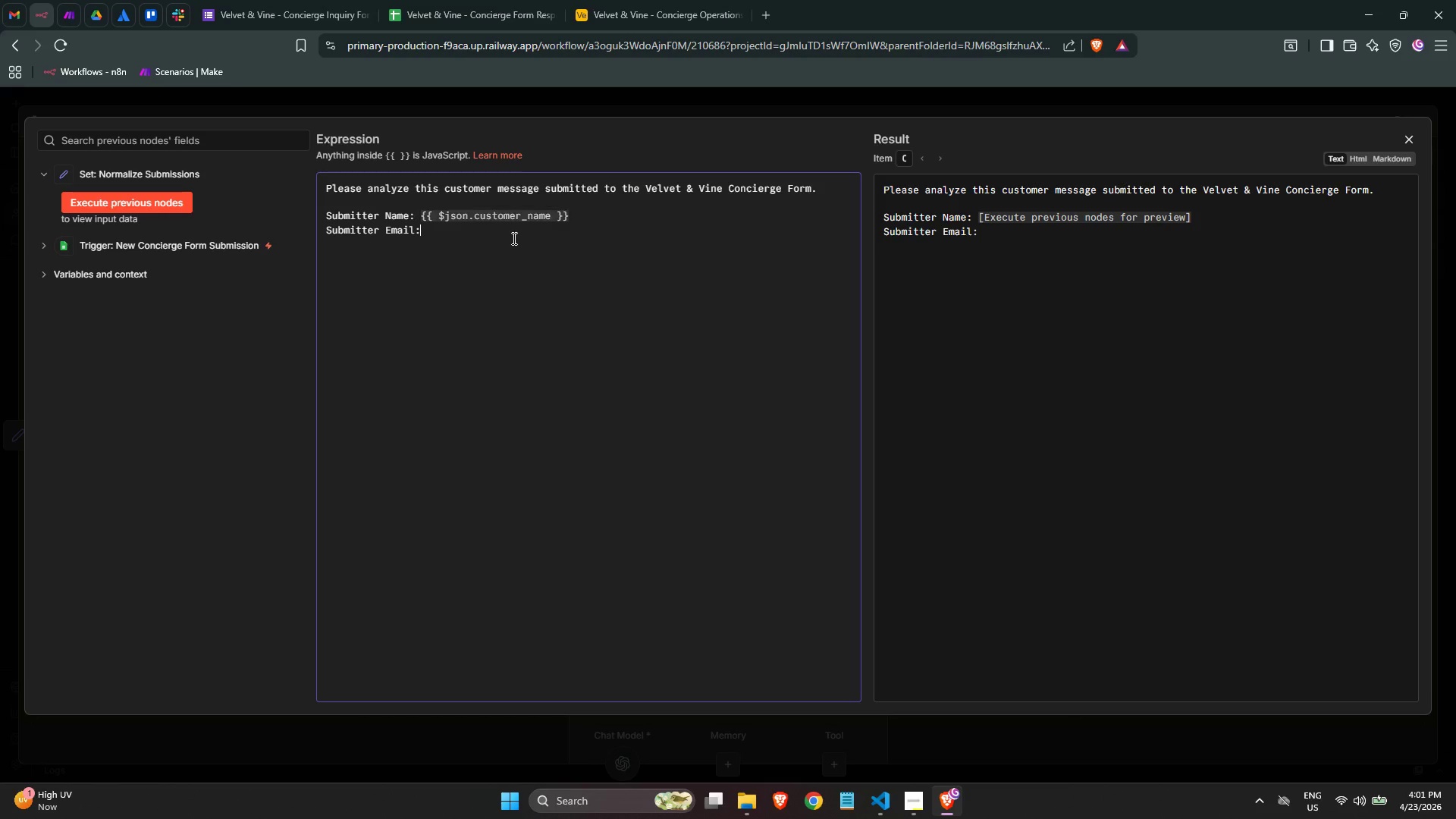 
key(Space)
 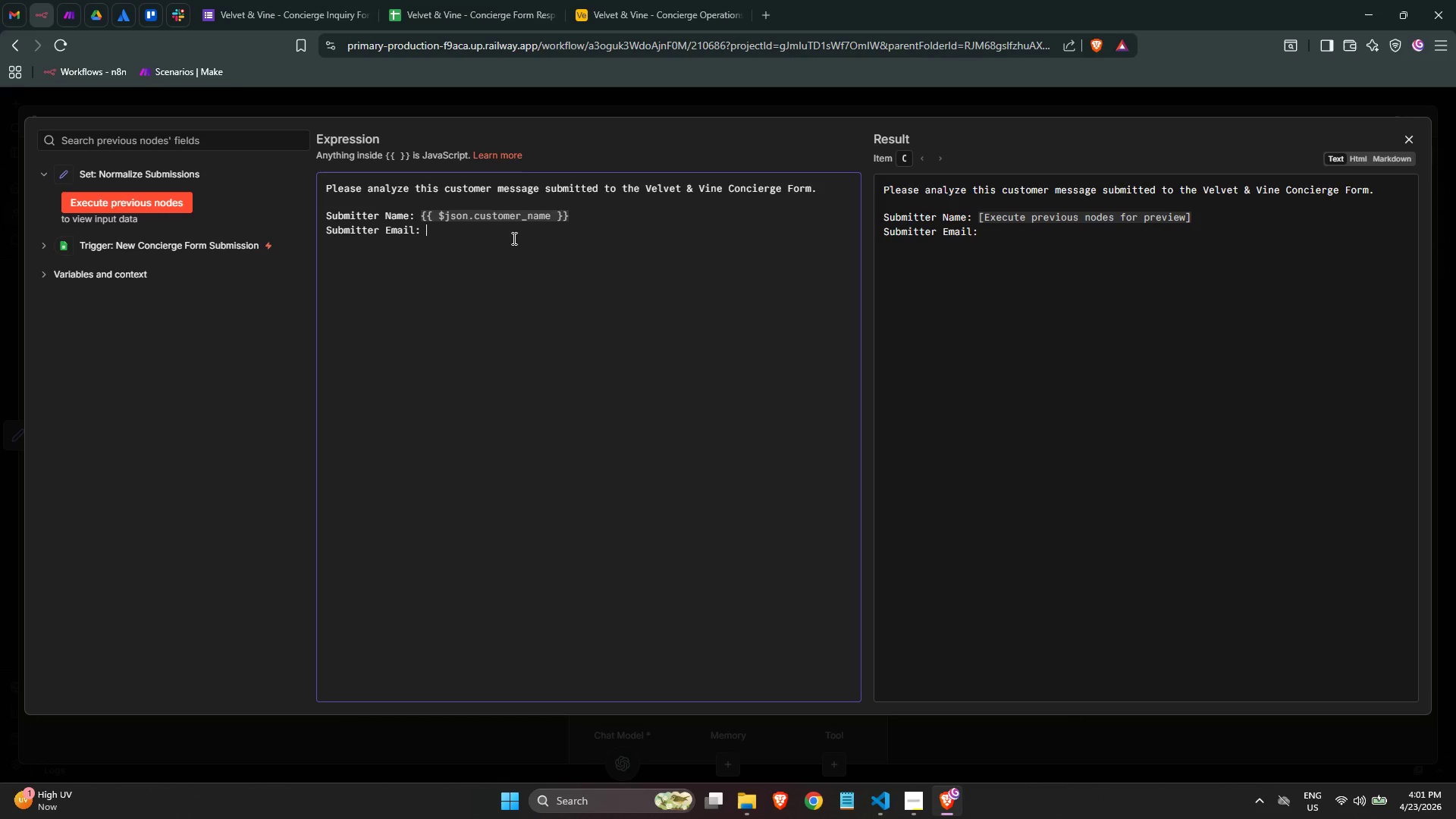 
key(Shift+BracketLeft)
 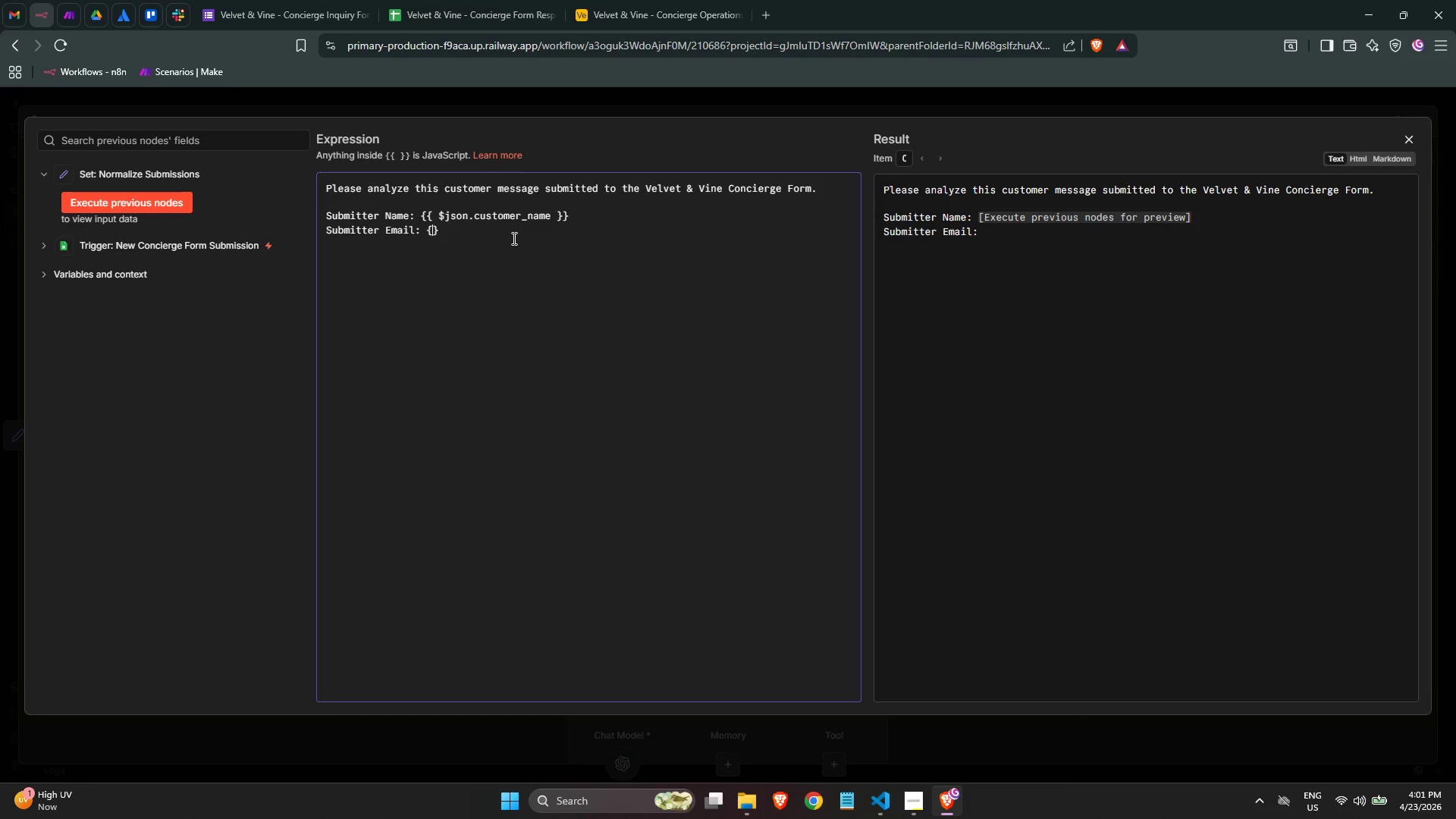 
key(Shift+BracketLeft)
 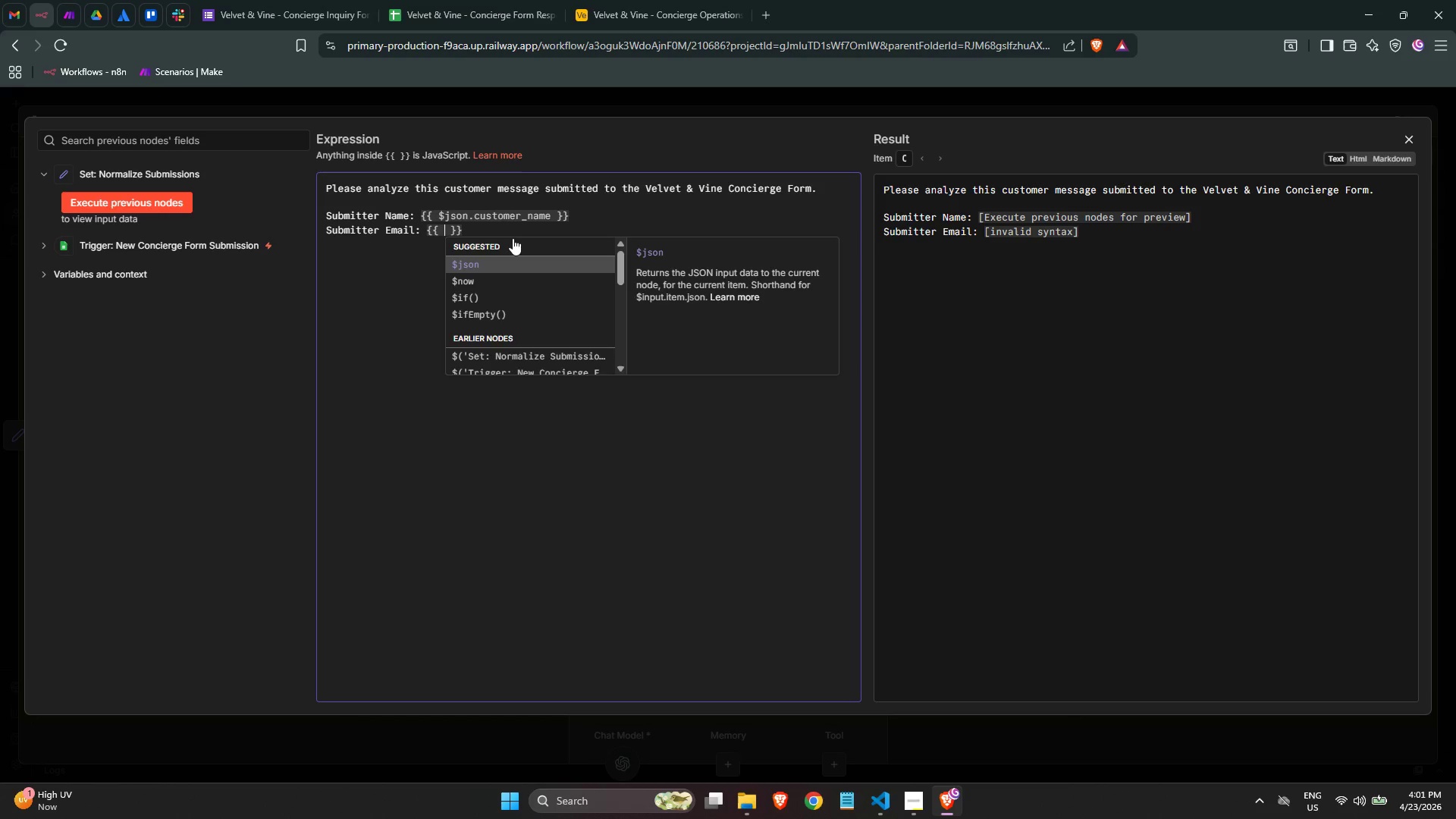 
key(Enter)
 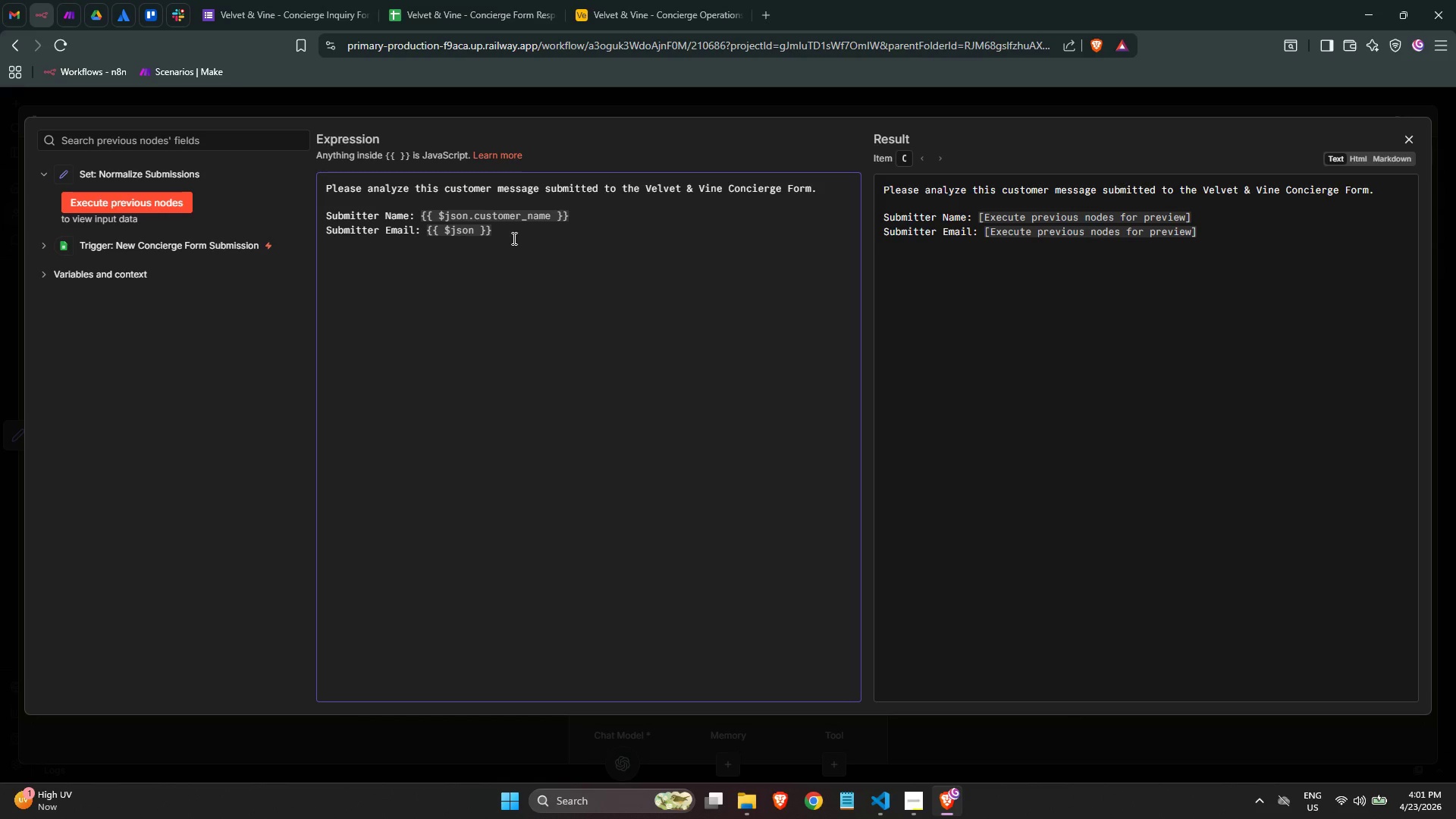 
wait(14.56)
 